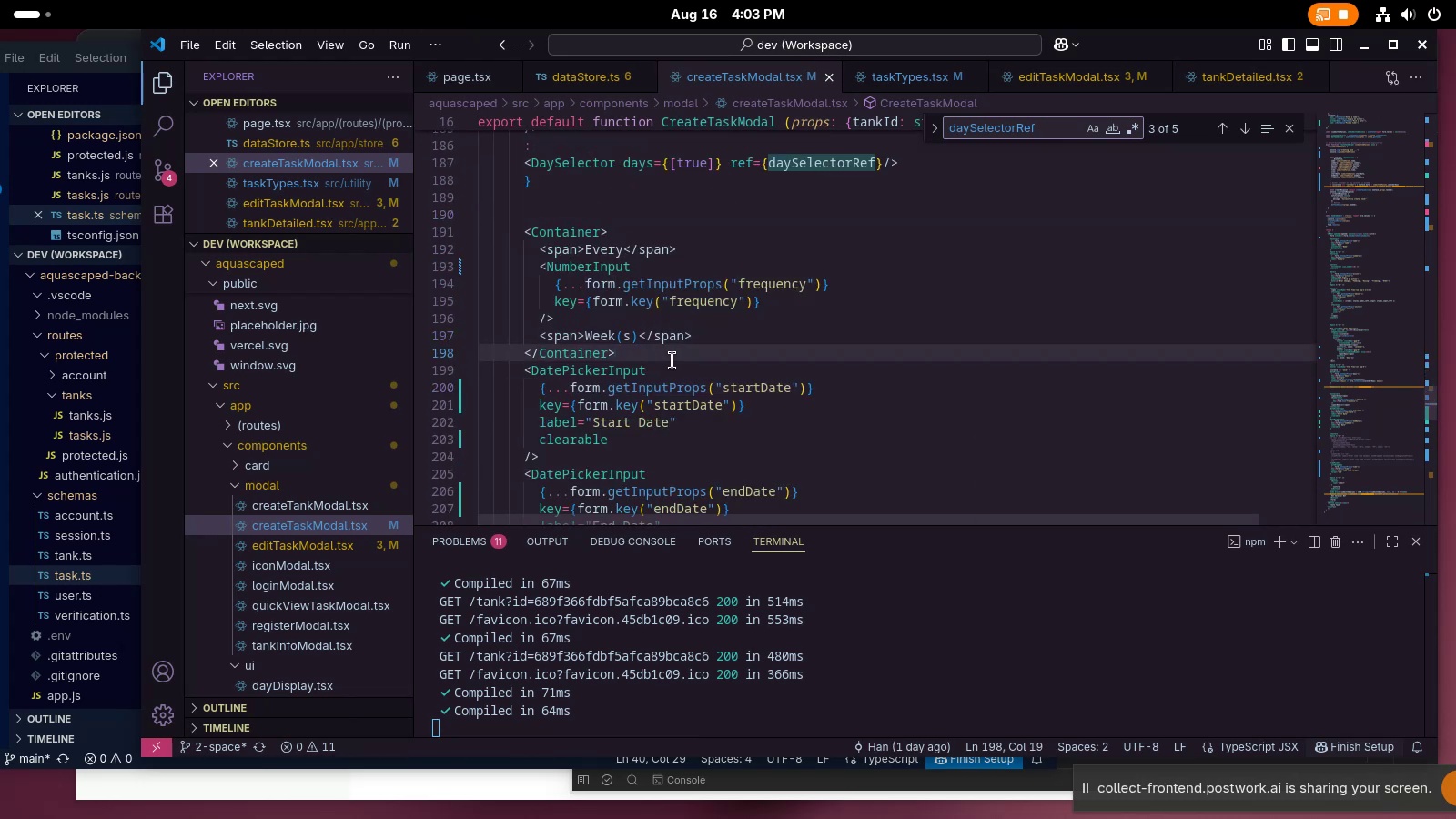 
key(Alt+AltLeft)
 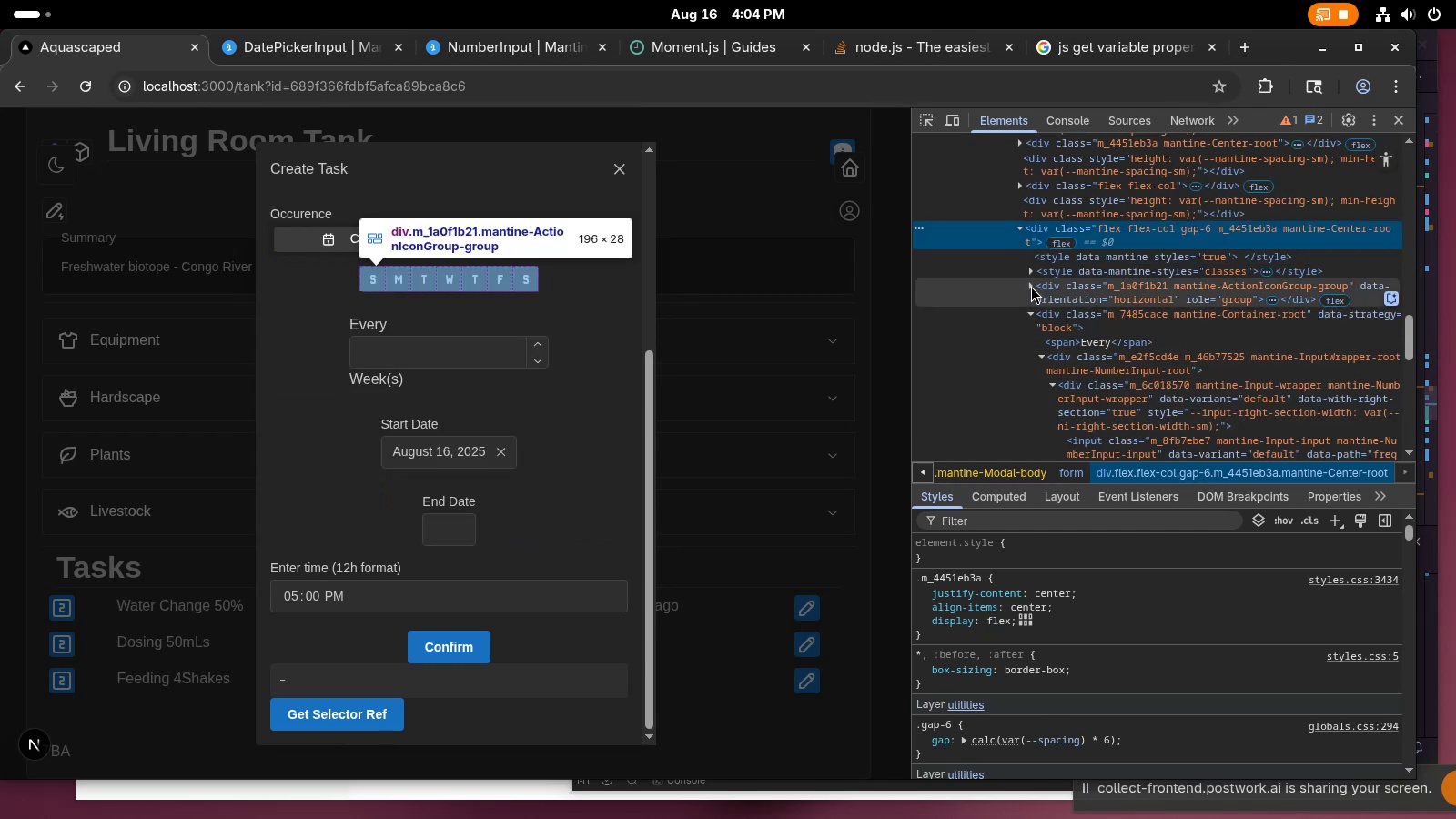 
wait(29.72)
 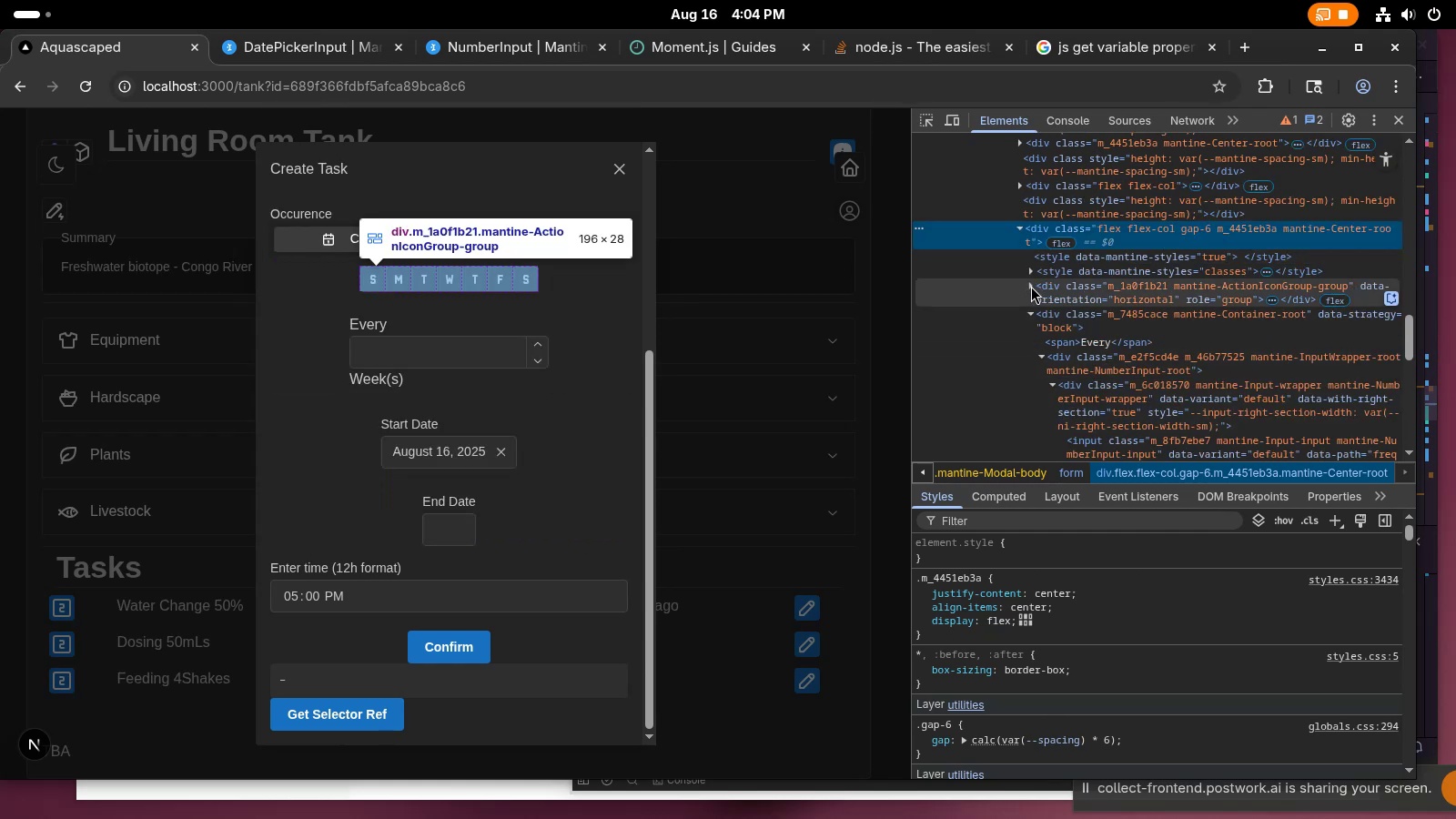 
key(Tab)
 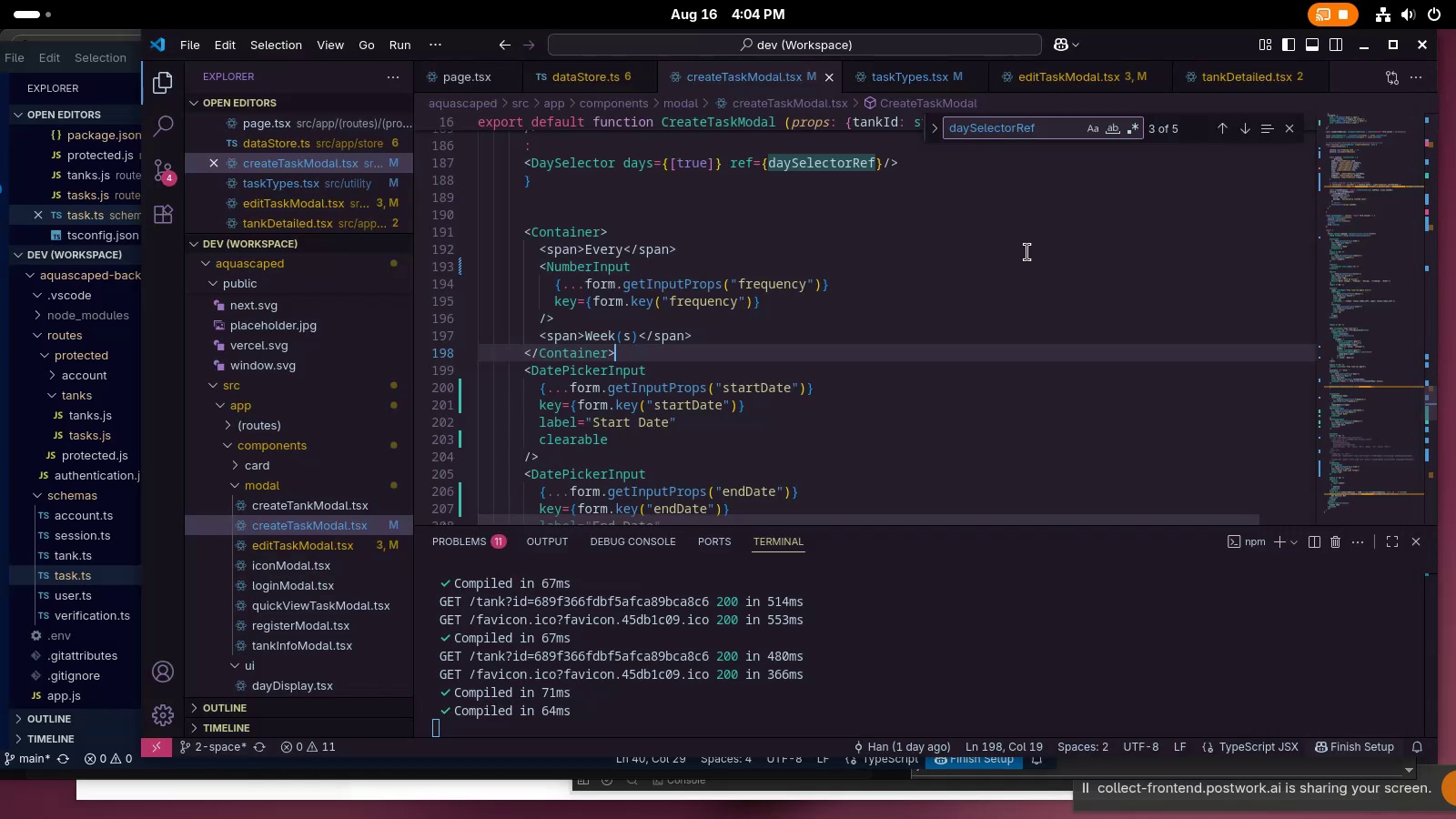 
scroll: coordinate [660, 396], scroll_direction: up, amount: 23.0
 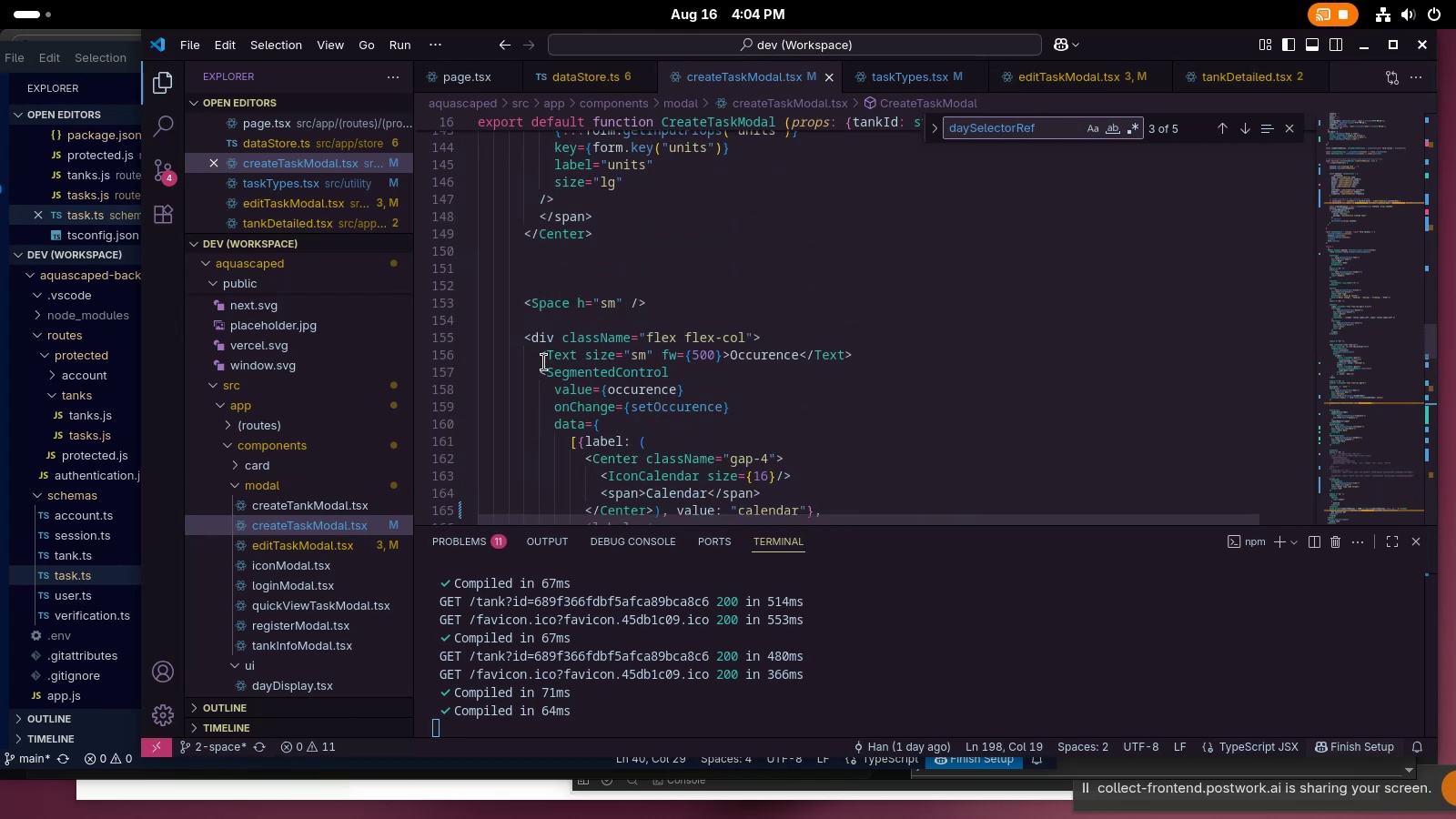 
left_click([526, 343])
 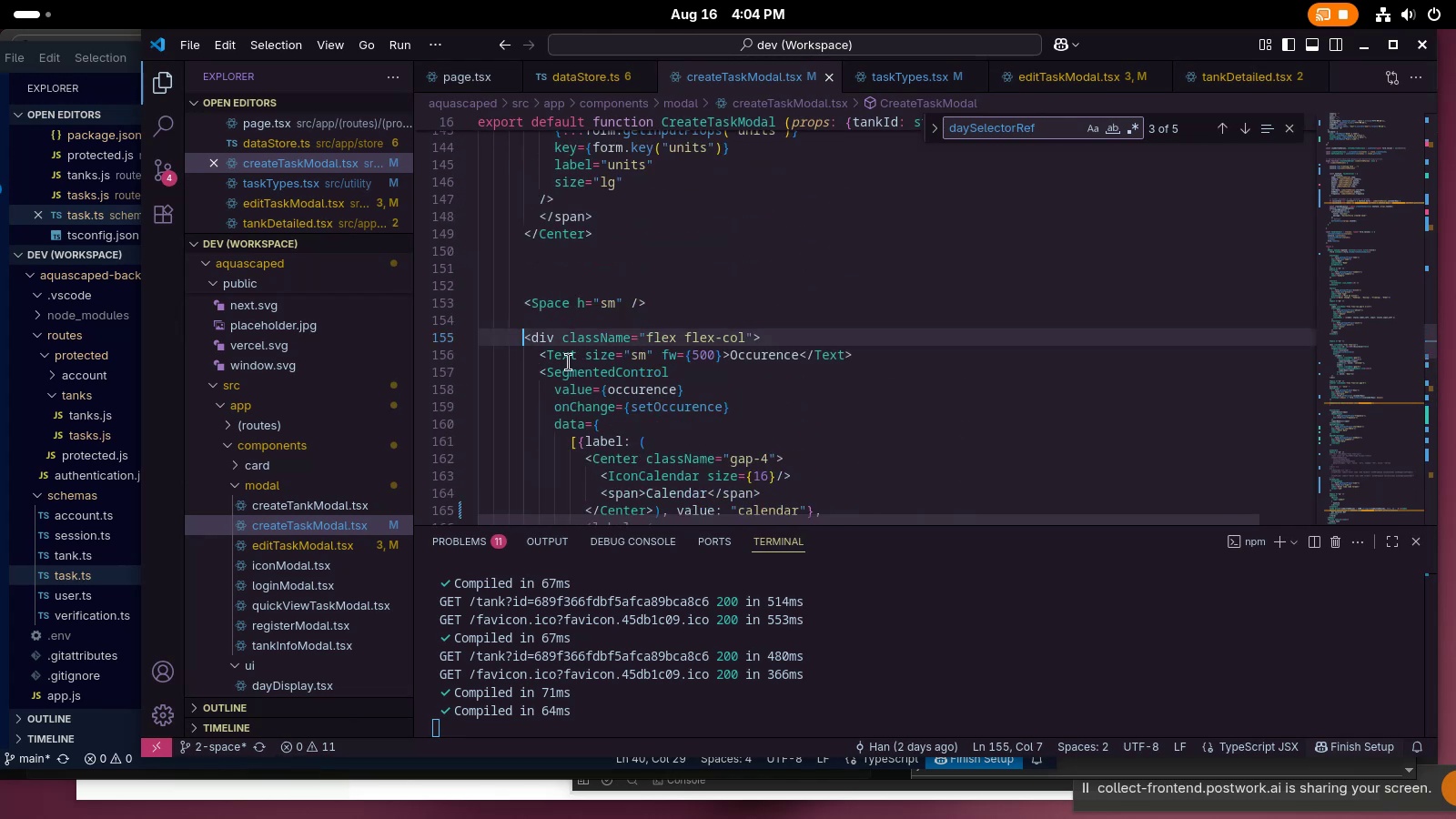 
scroll: coordinate [592, 409], scroll_direction: down, amount: 4.0
 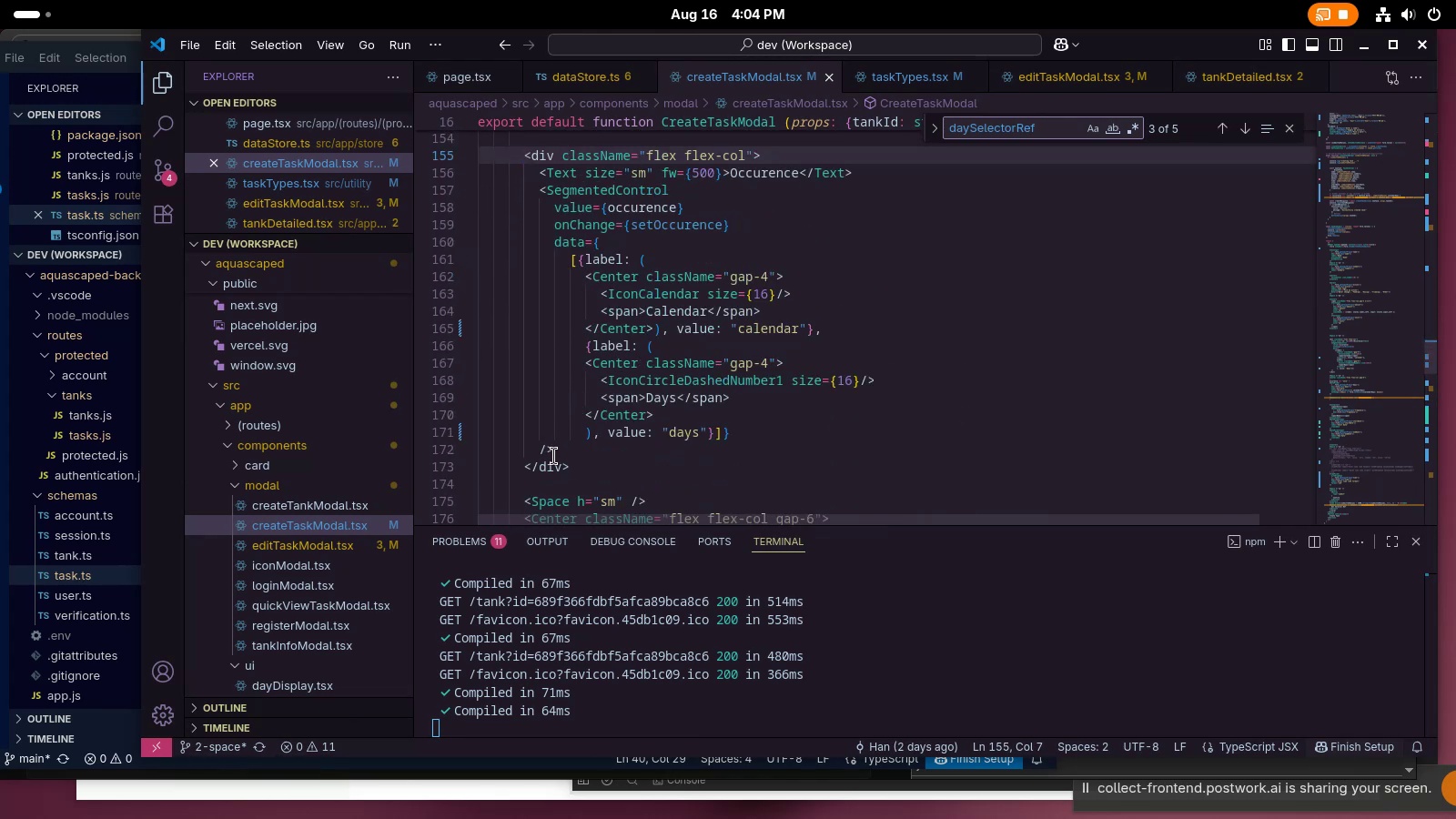 
left_click([554, 464])
 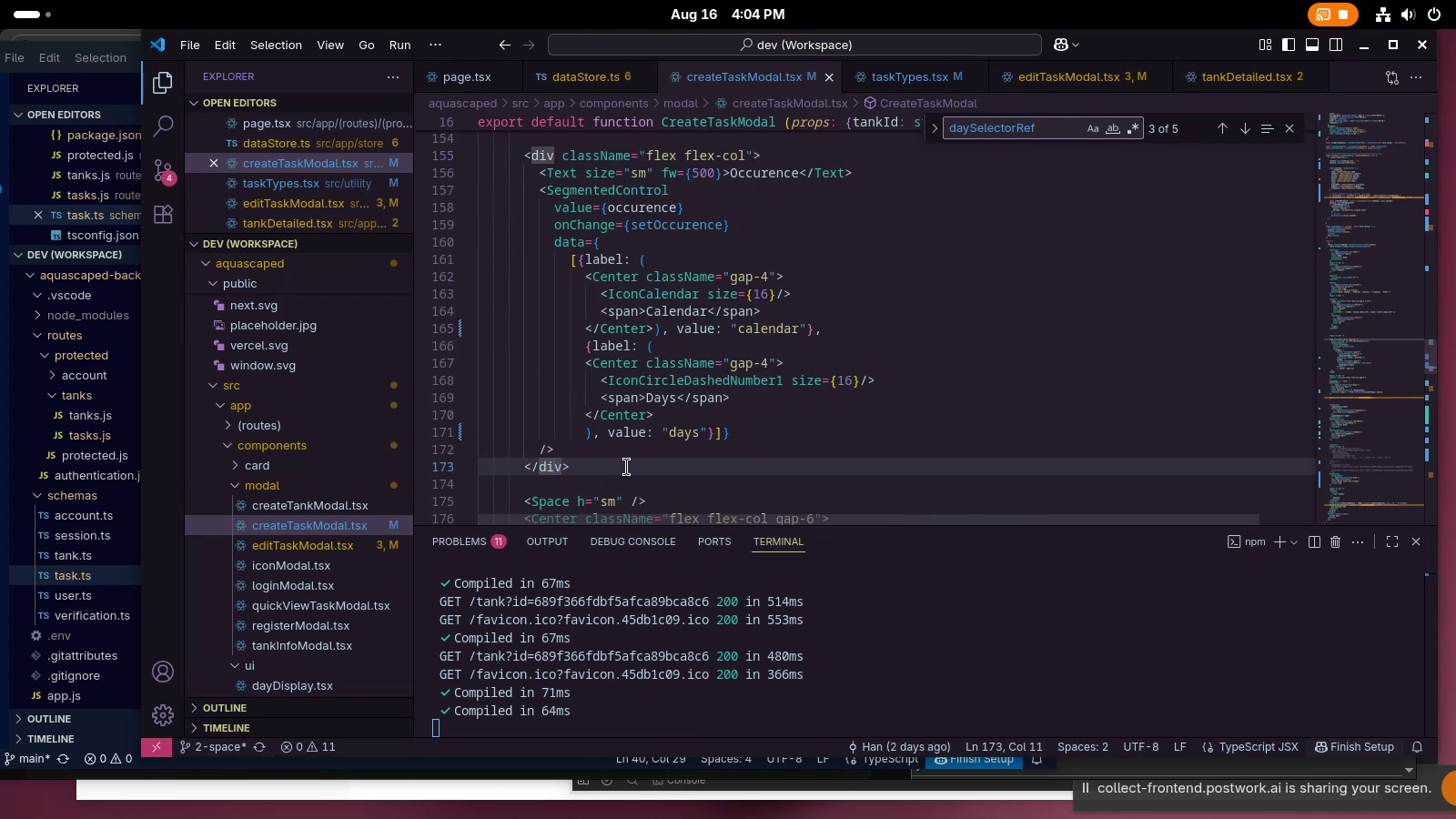 
scroll: coordinate [824, 412], scroll_direction: down, amount: 7.0
 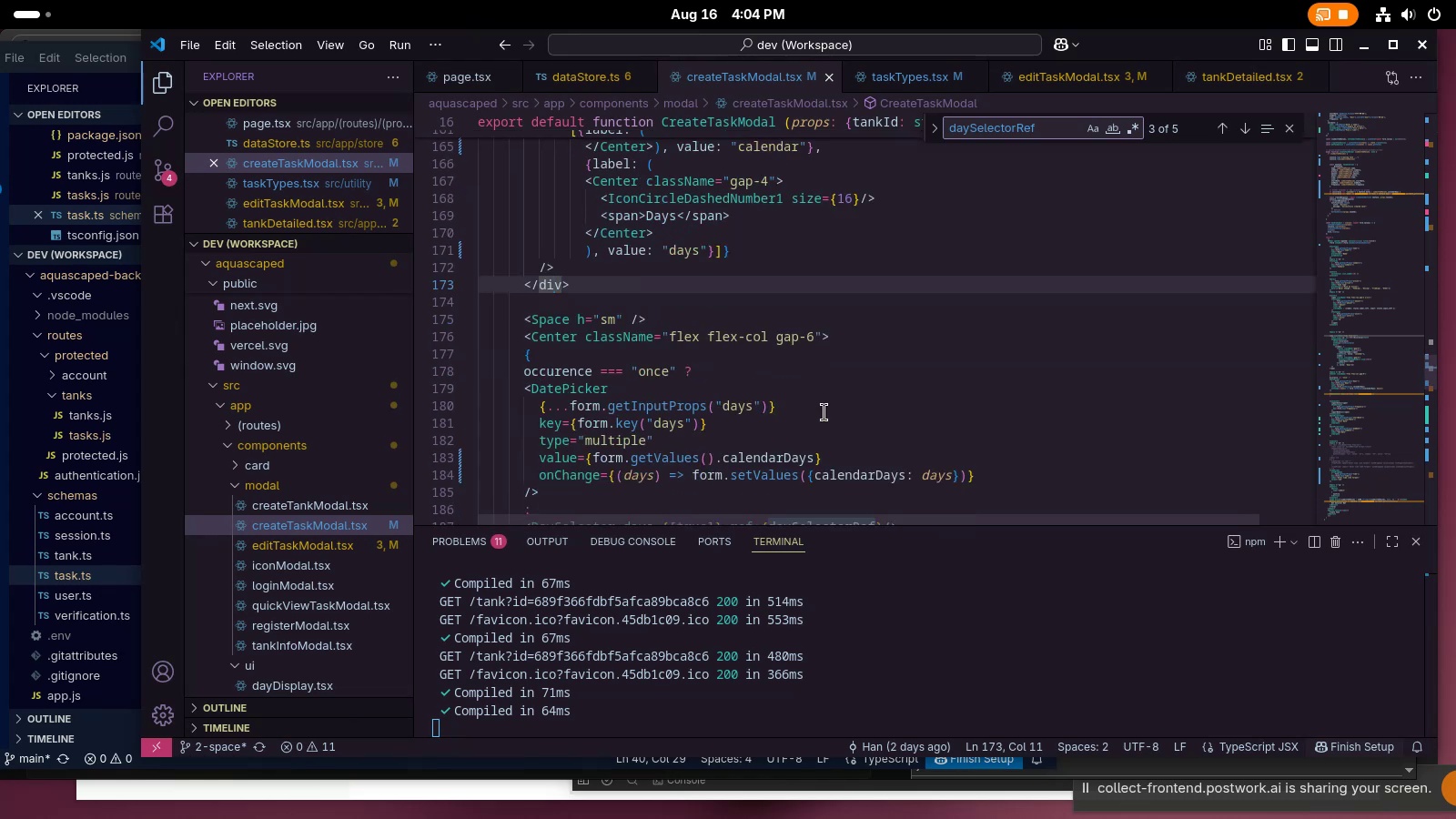 
scroll: coordinate [824, 412], scroll_direction: up, amount: 12.0
 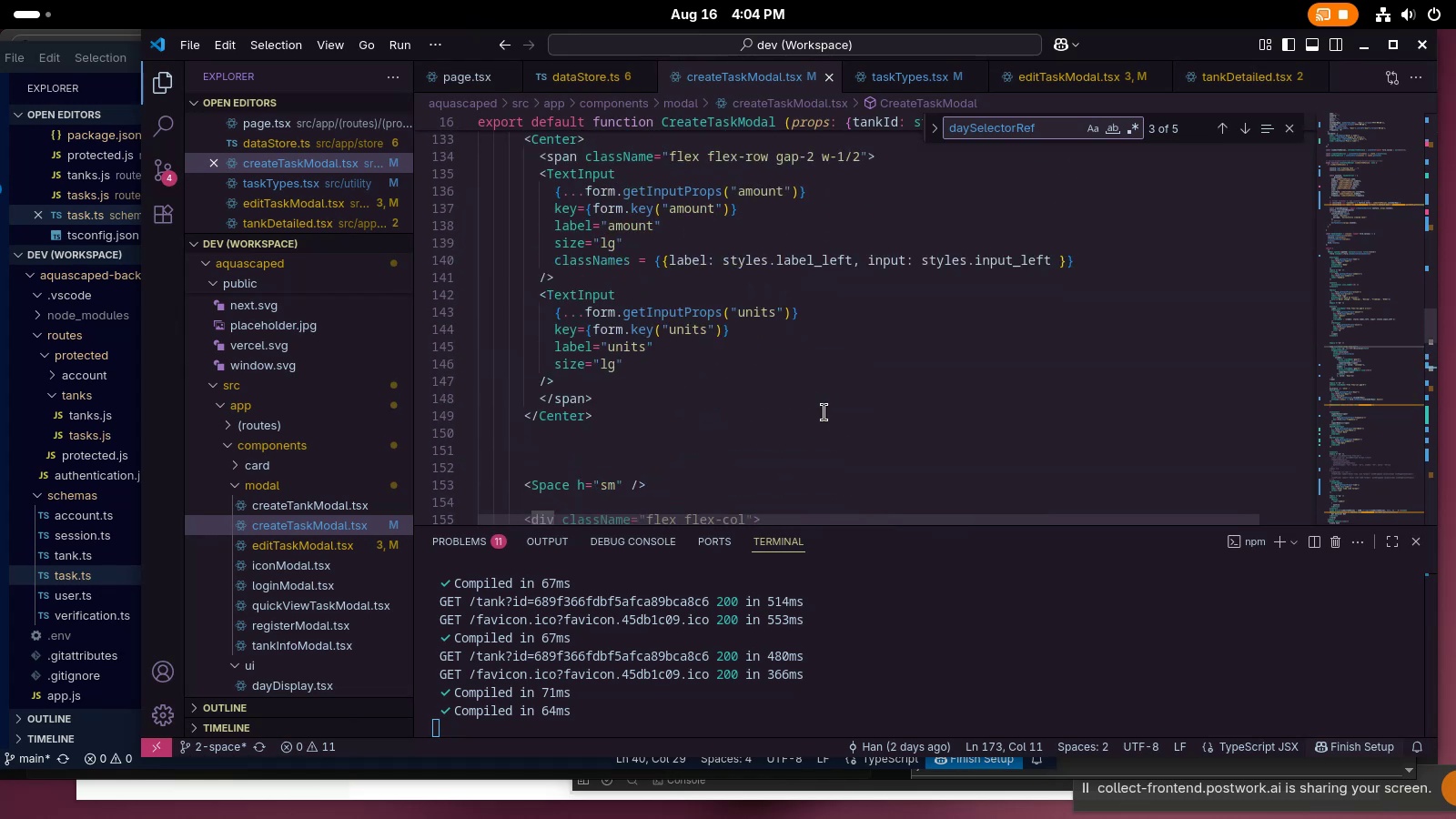 
scroll: coordinate [824, 412], scroll_direction: down, amount: 2.0
 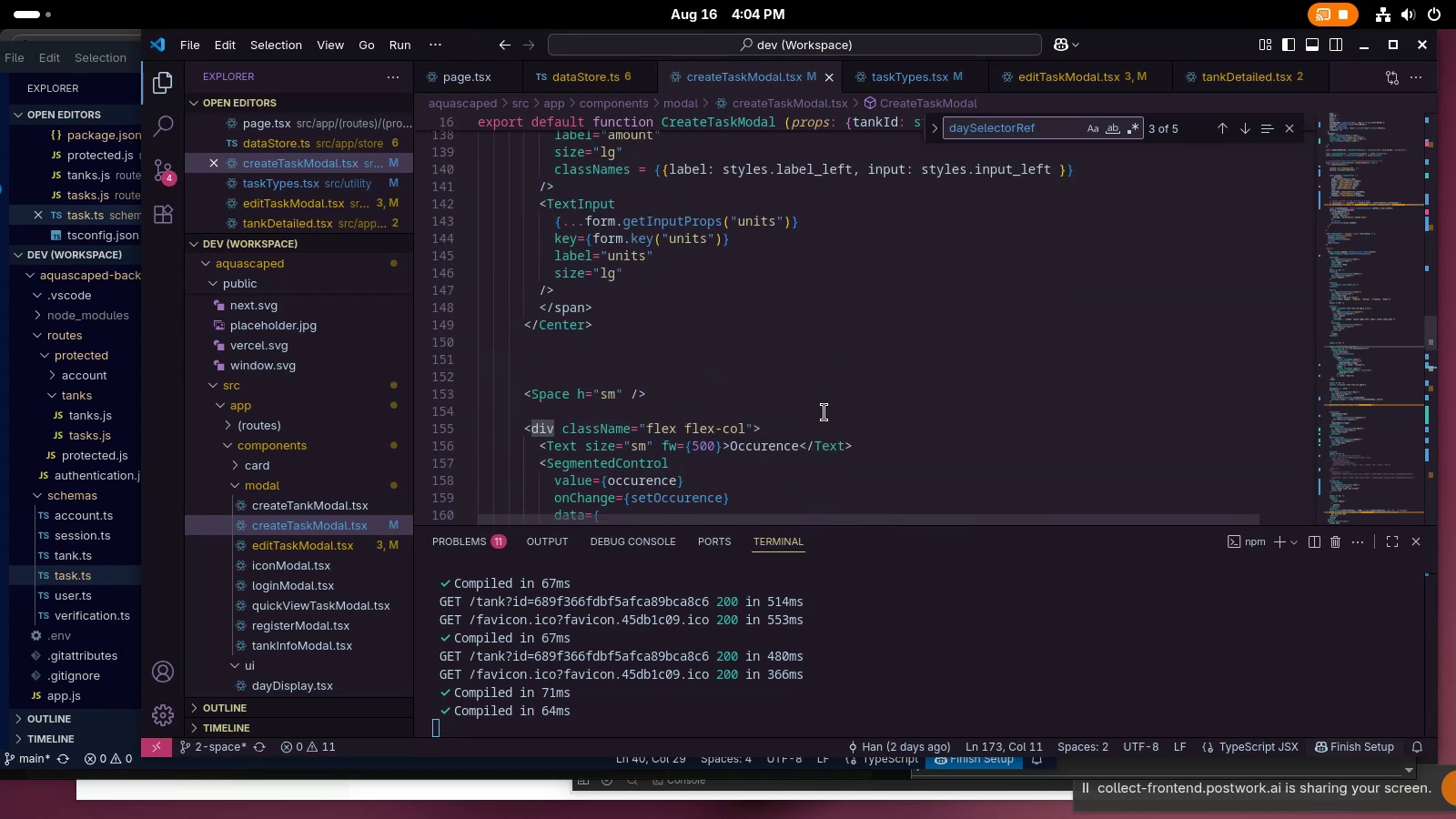 
scroll: coordinate [824, 412], scroll_direction: up, amount: 17.0
 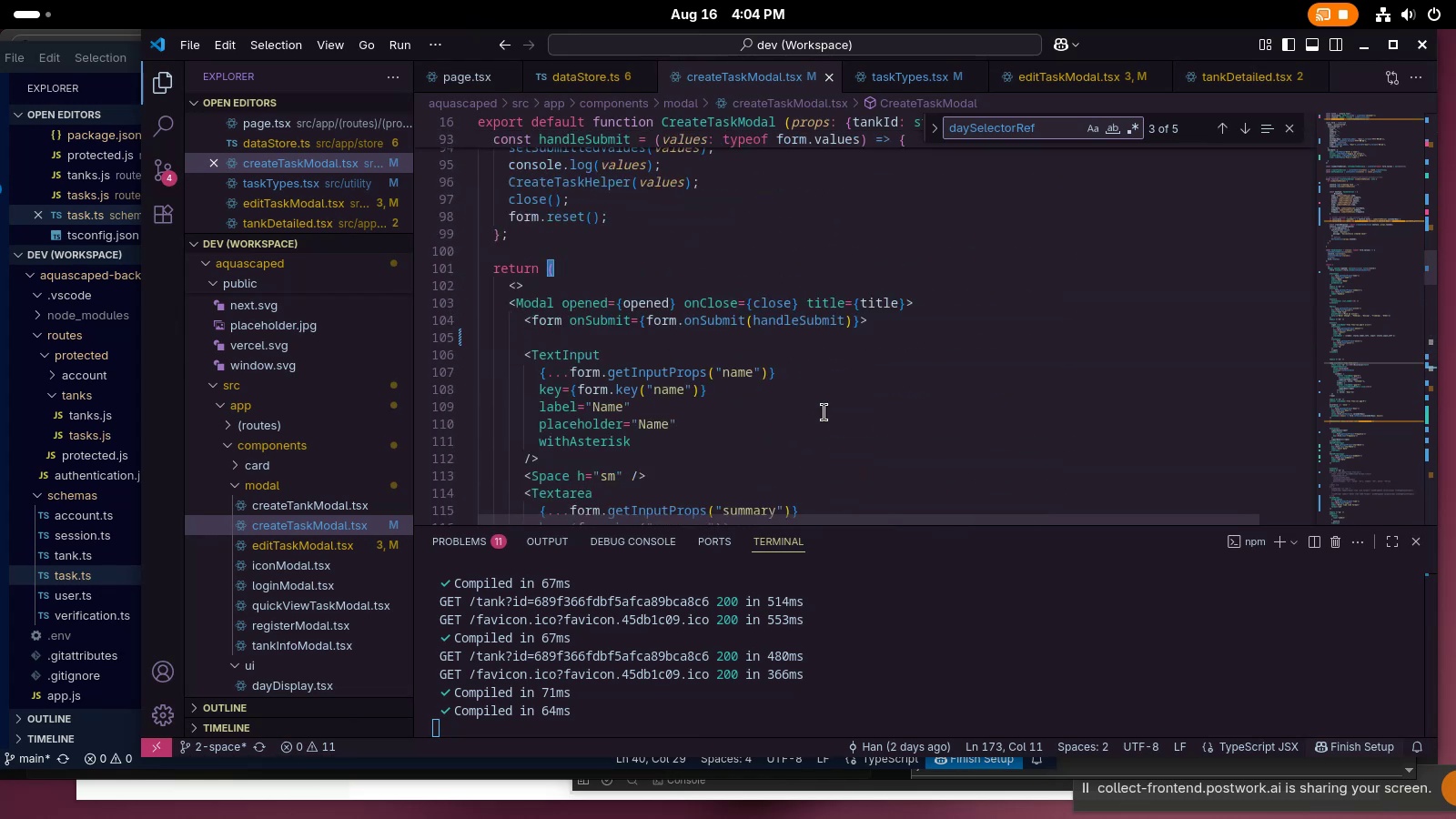 
scroll: coordinate [662, 407], scroll_direction: down, amount: 9.0
 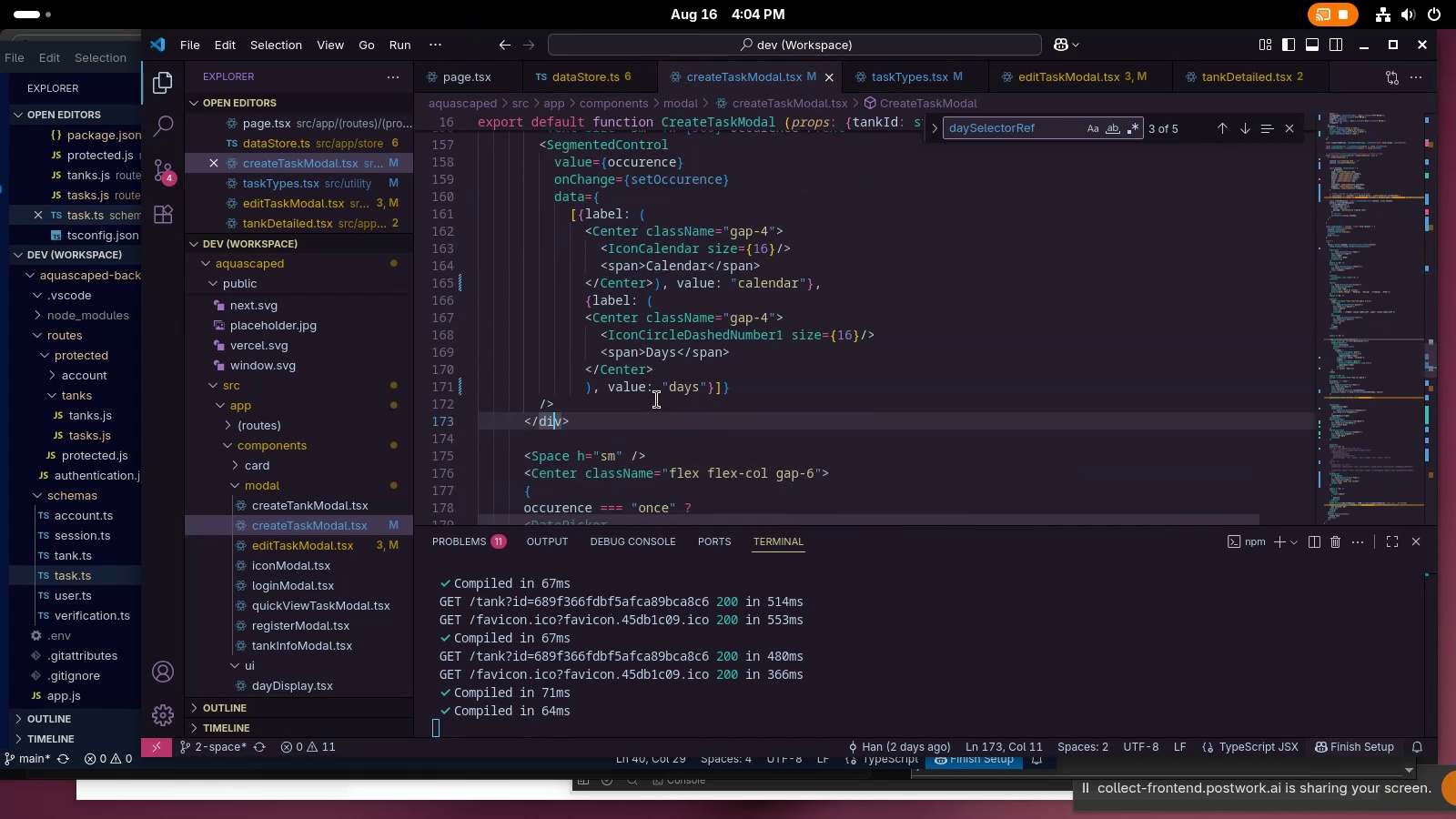 
key(Alt+AltLeft)
 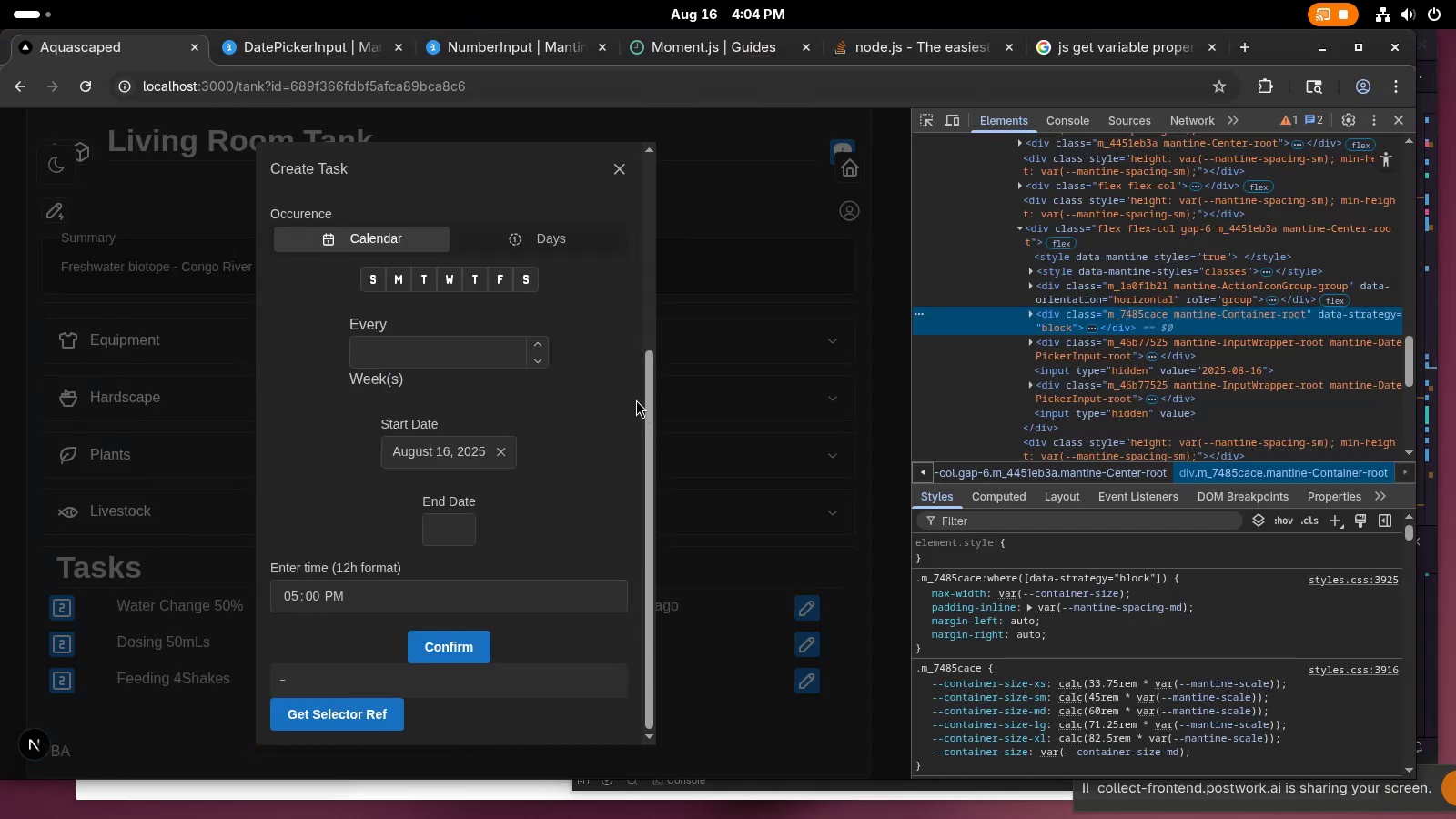 
key(Tab)
 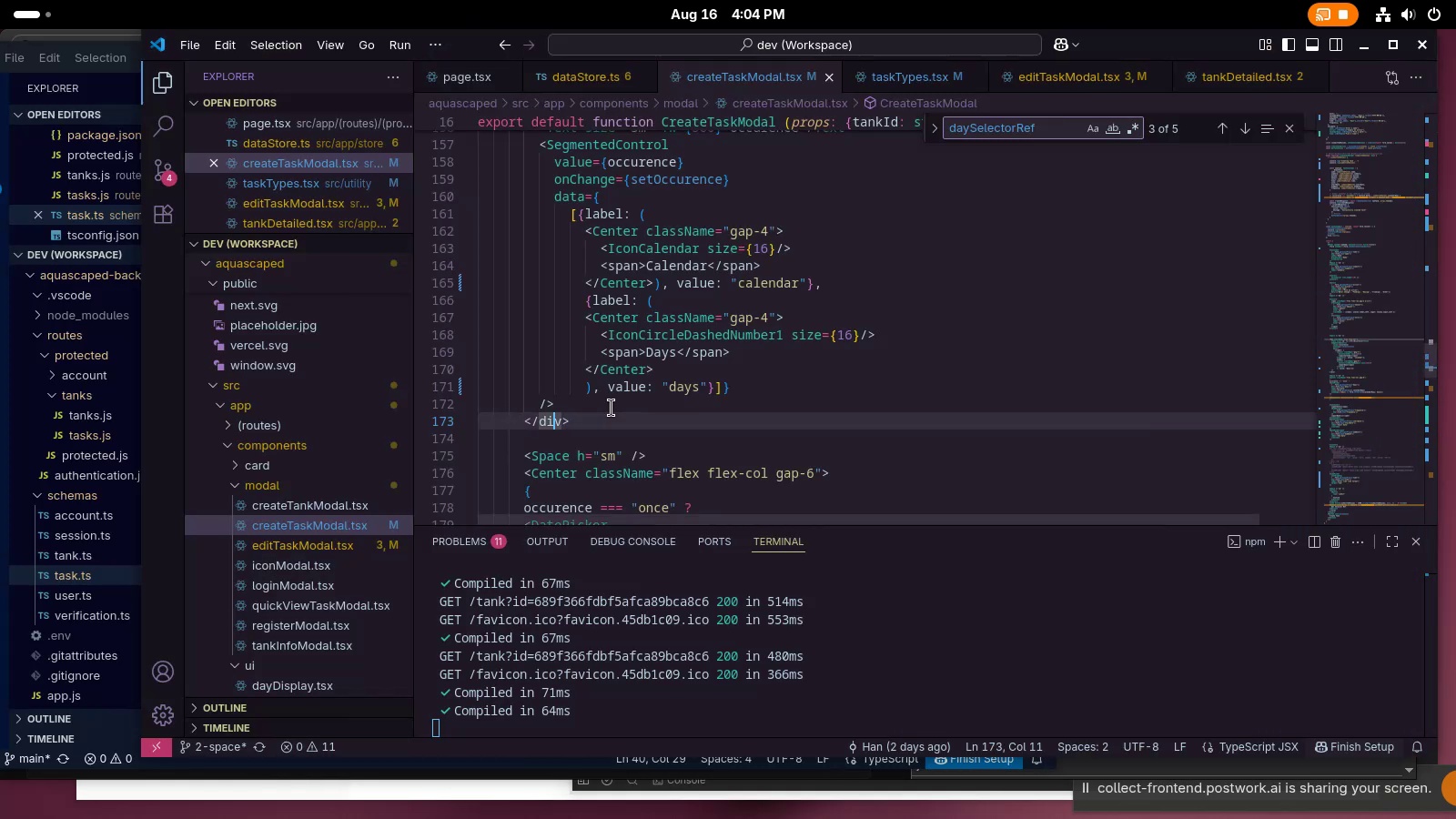 
scroll: coordinate [612, 408], scroll_direction: down, amount: 6.0
 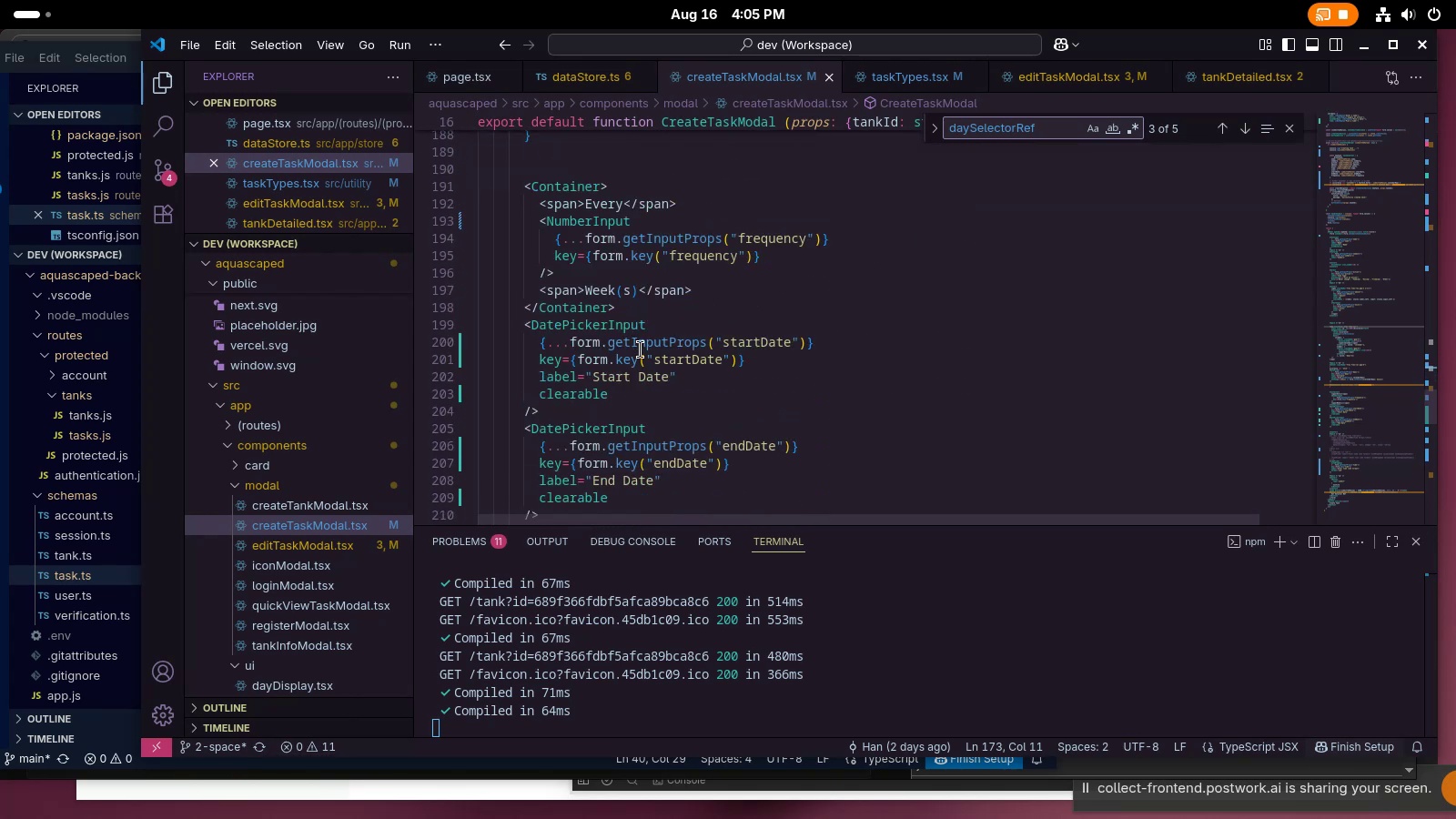 
left_click([650, 312])
 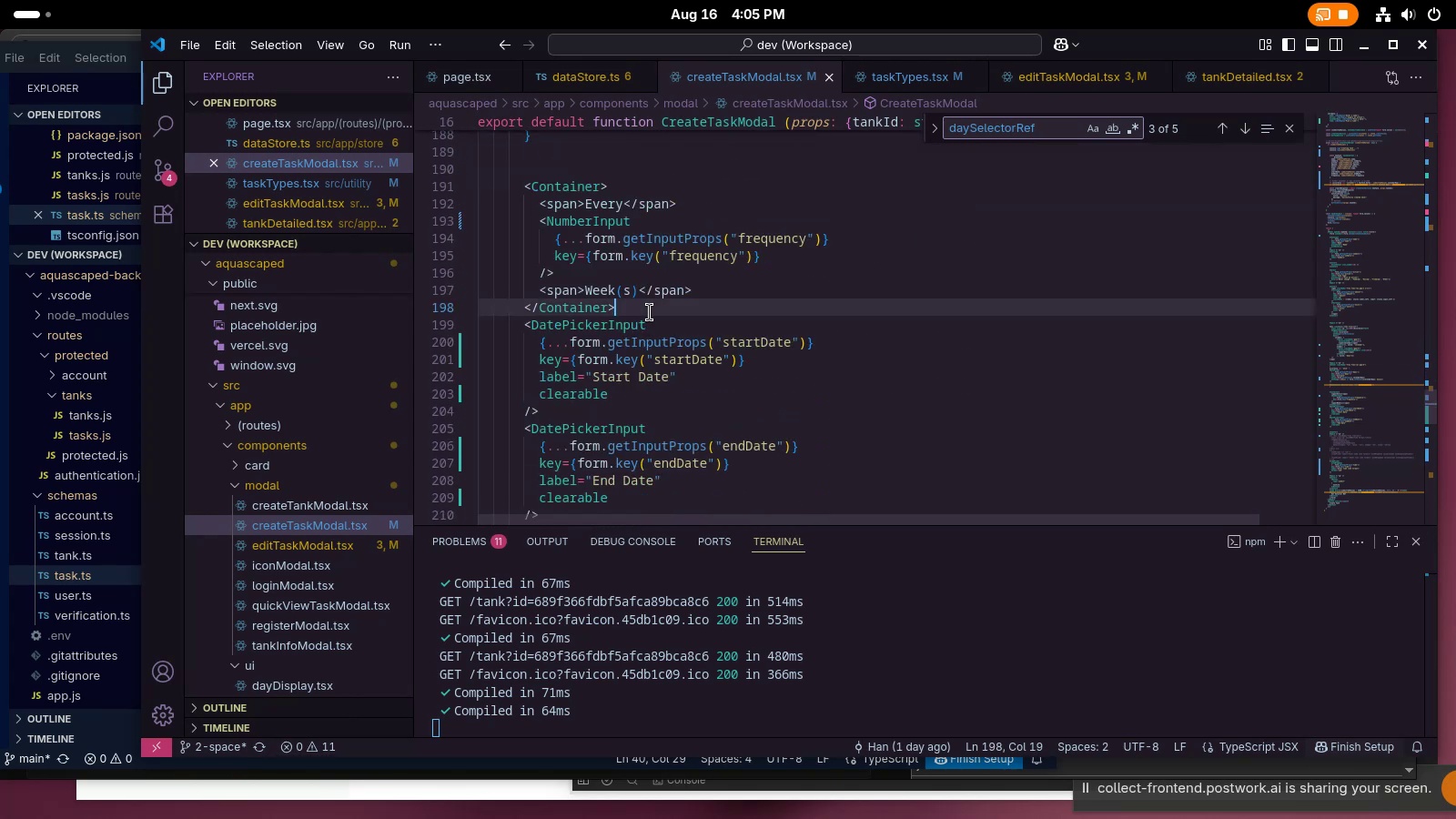 
key(Alt+AltLeft)
 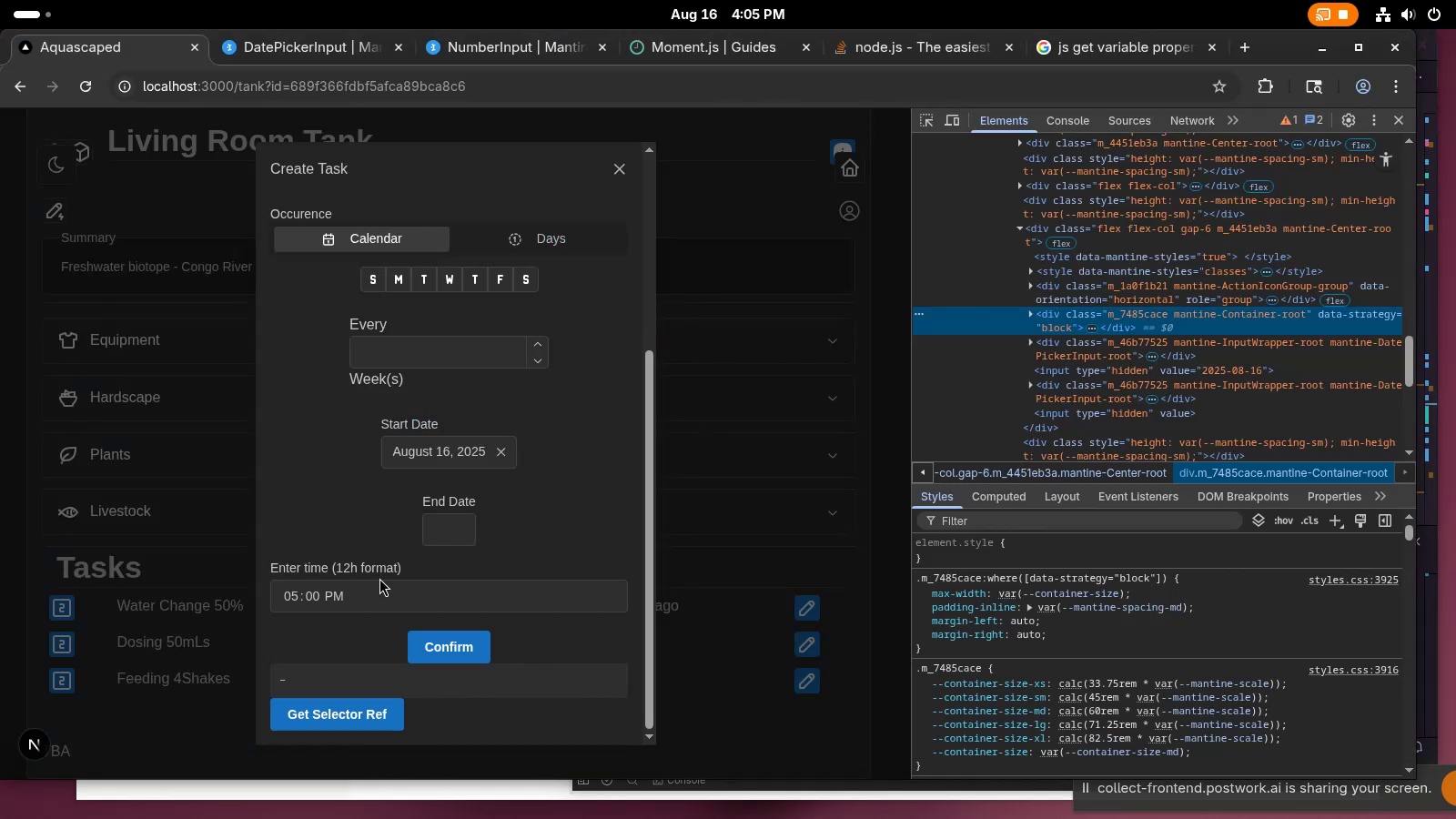 
key(Tab)
 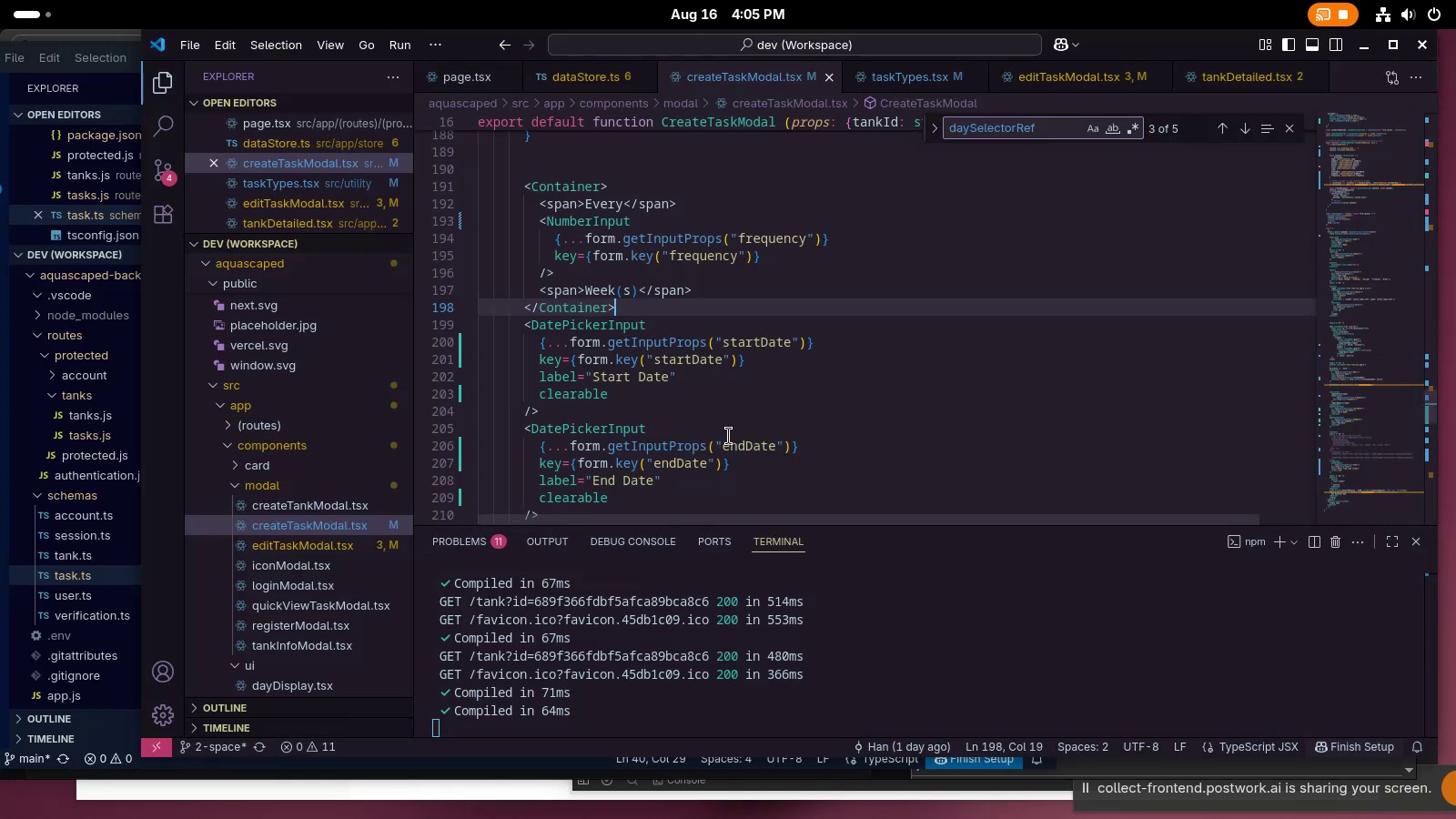 
left_click([730, 434])
 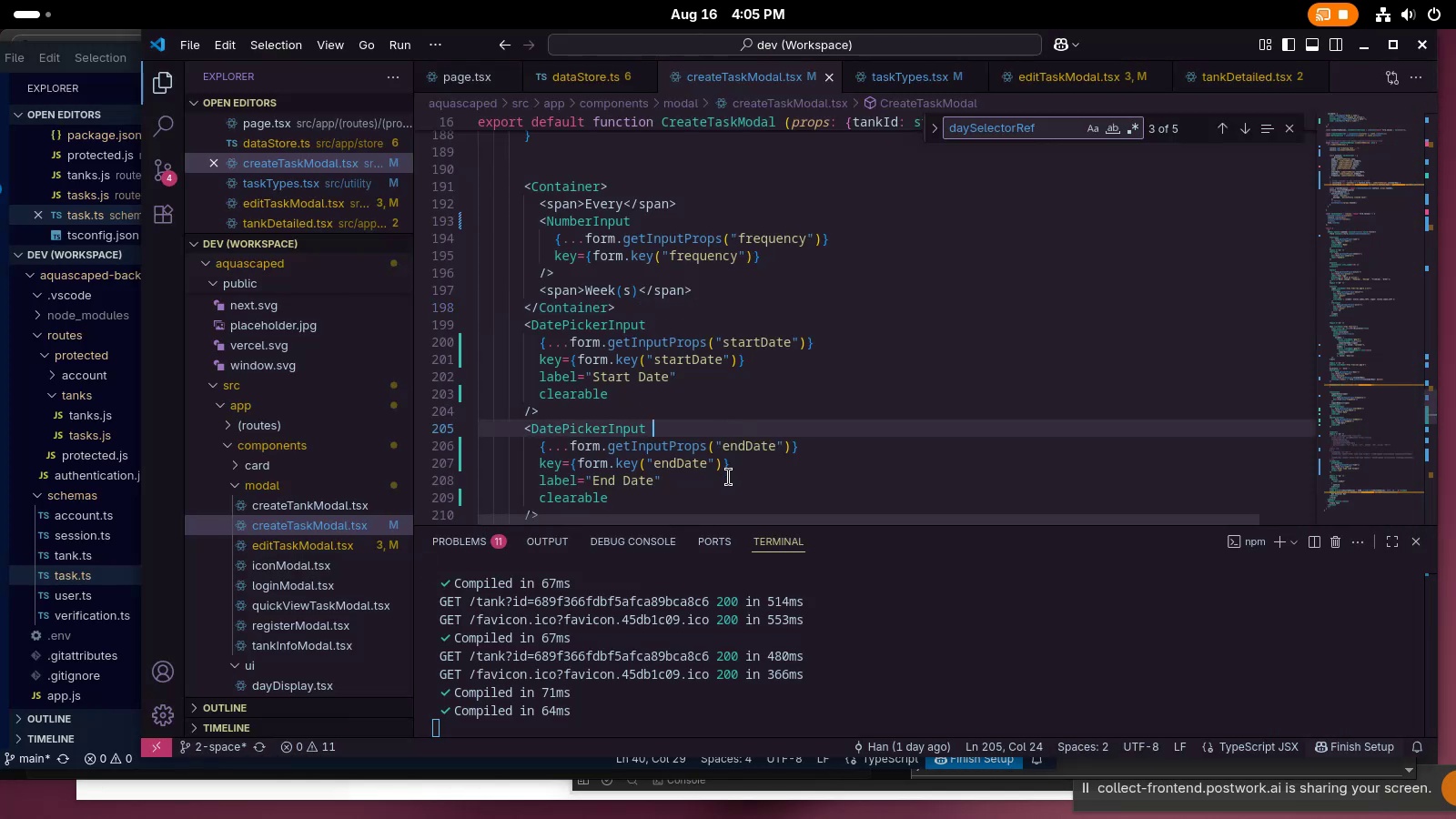 
scroll: coordinate [622, 339], scroll_direction: down, amount: 9.0
 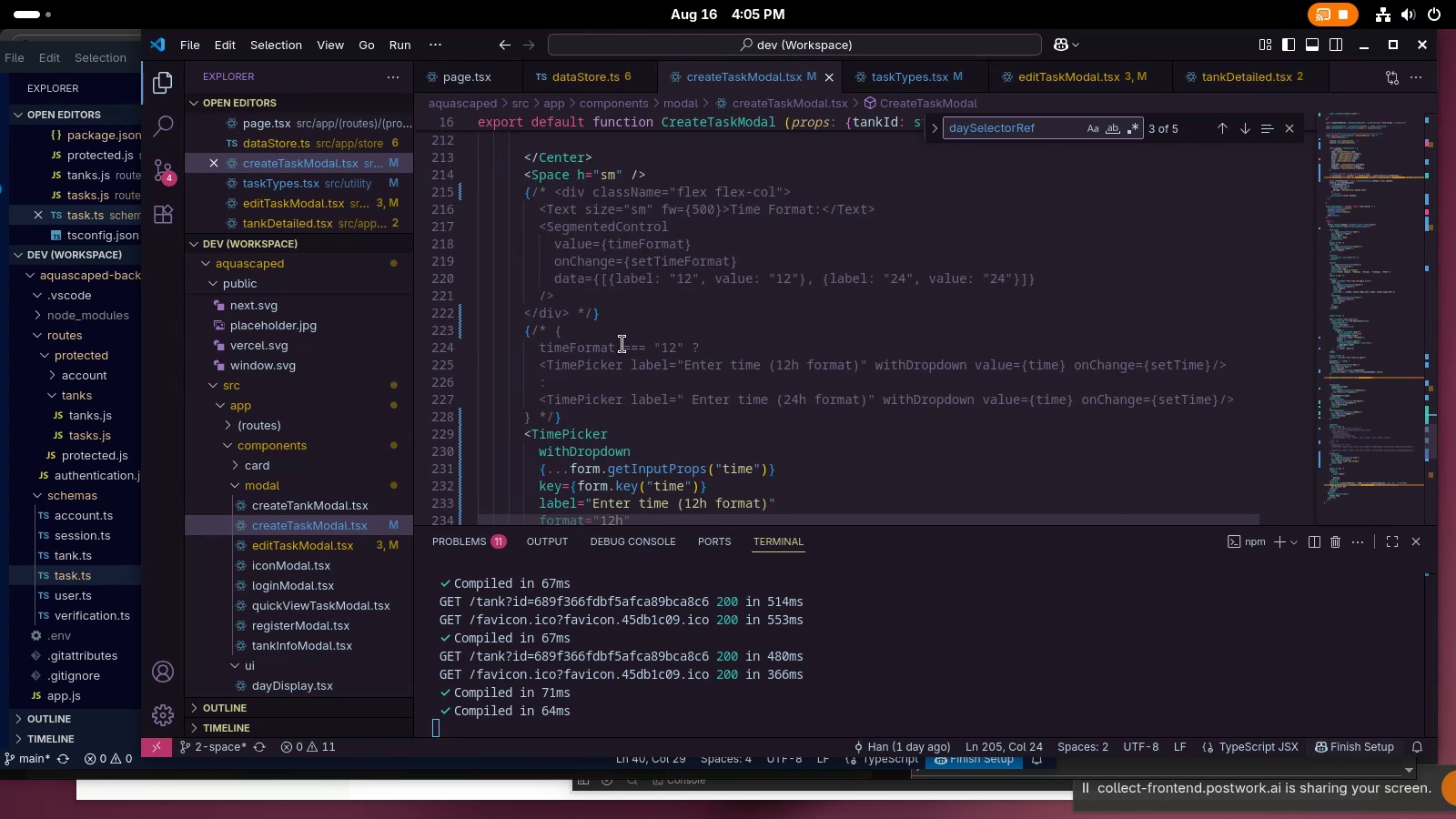 
scroll: coordinate [608, 382], scroll_direction: up, amount: 8.0
 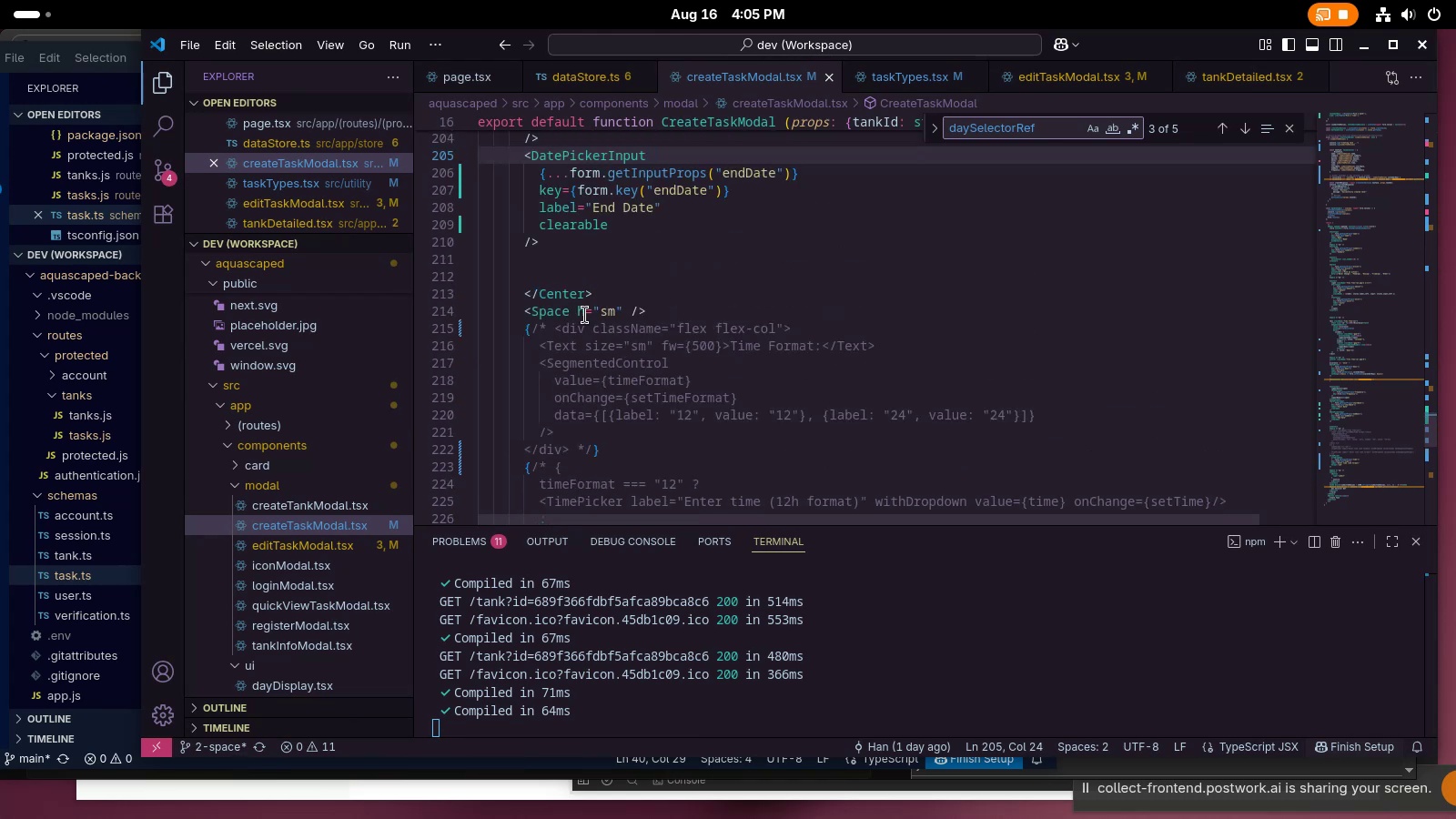 
left_click([574, 289])
 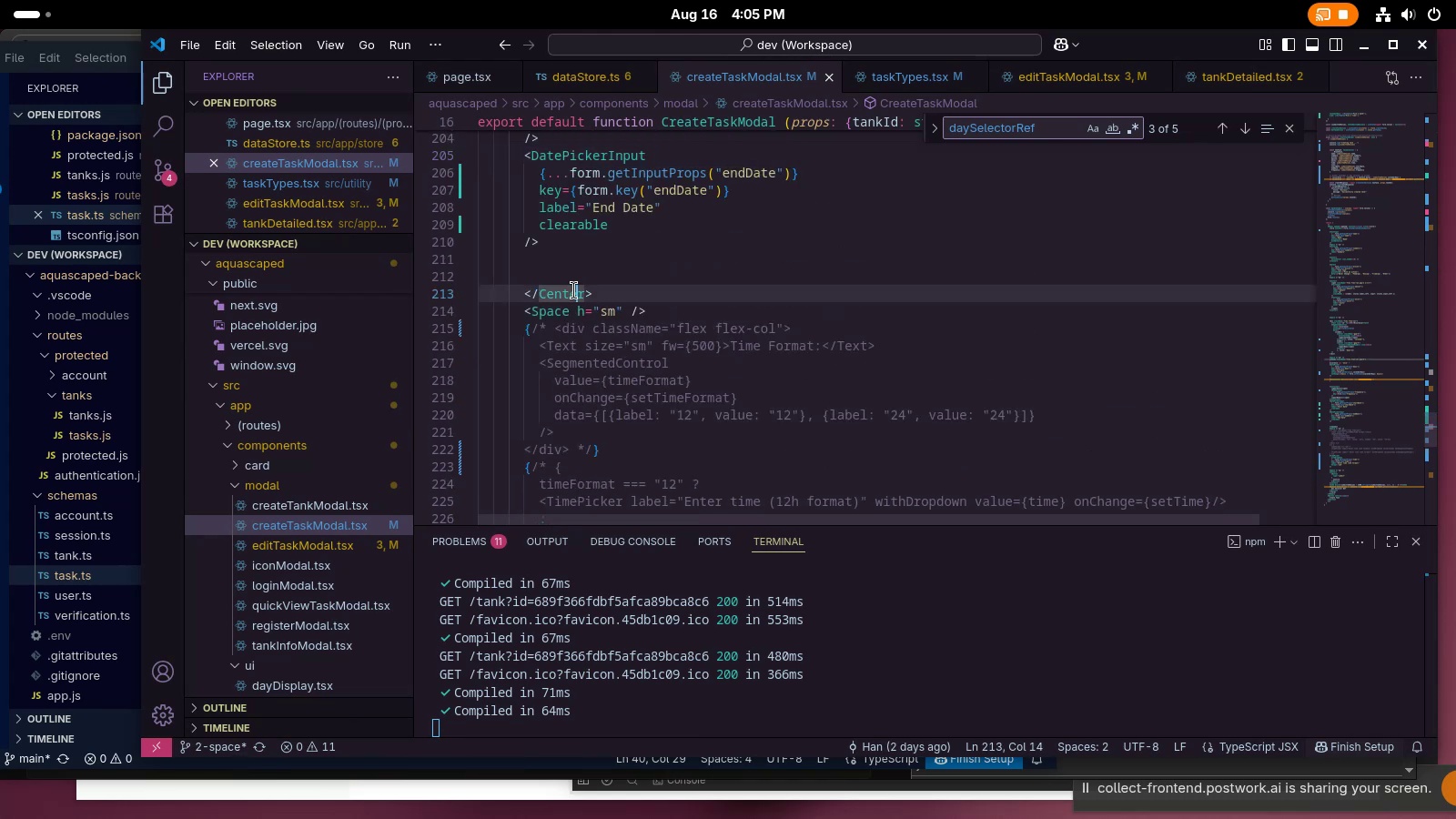 
scroll: coordinate [593, 357], scroll_direction: up, amount: 8.0
 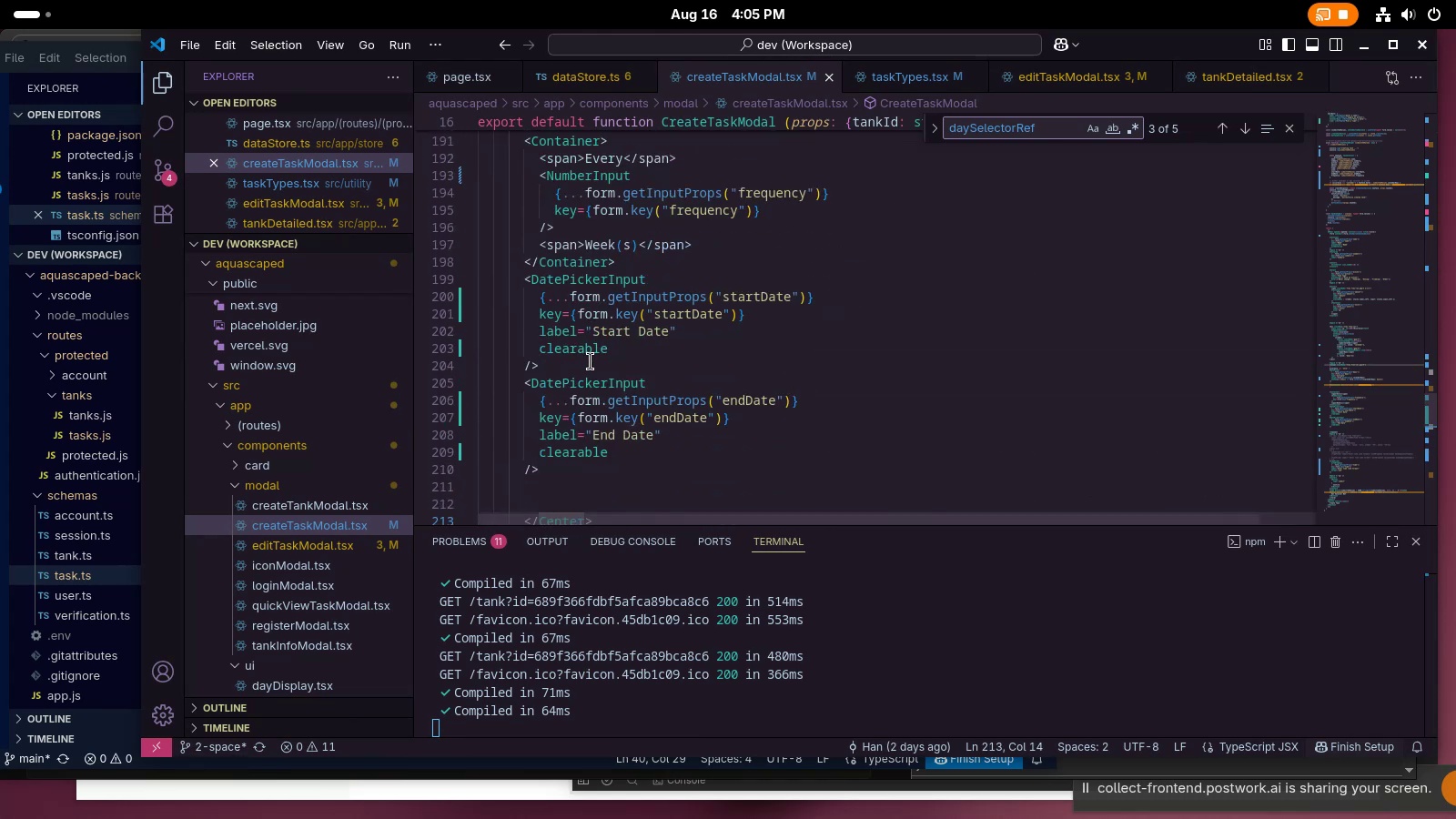 
scroll: coordinate [670, 392], scroll_direction: down, amount: 7.0
 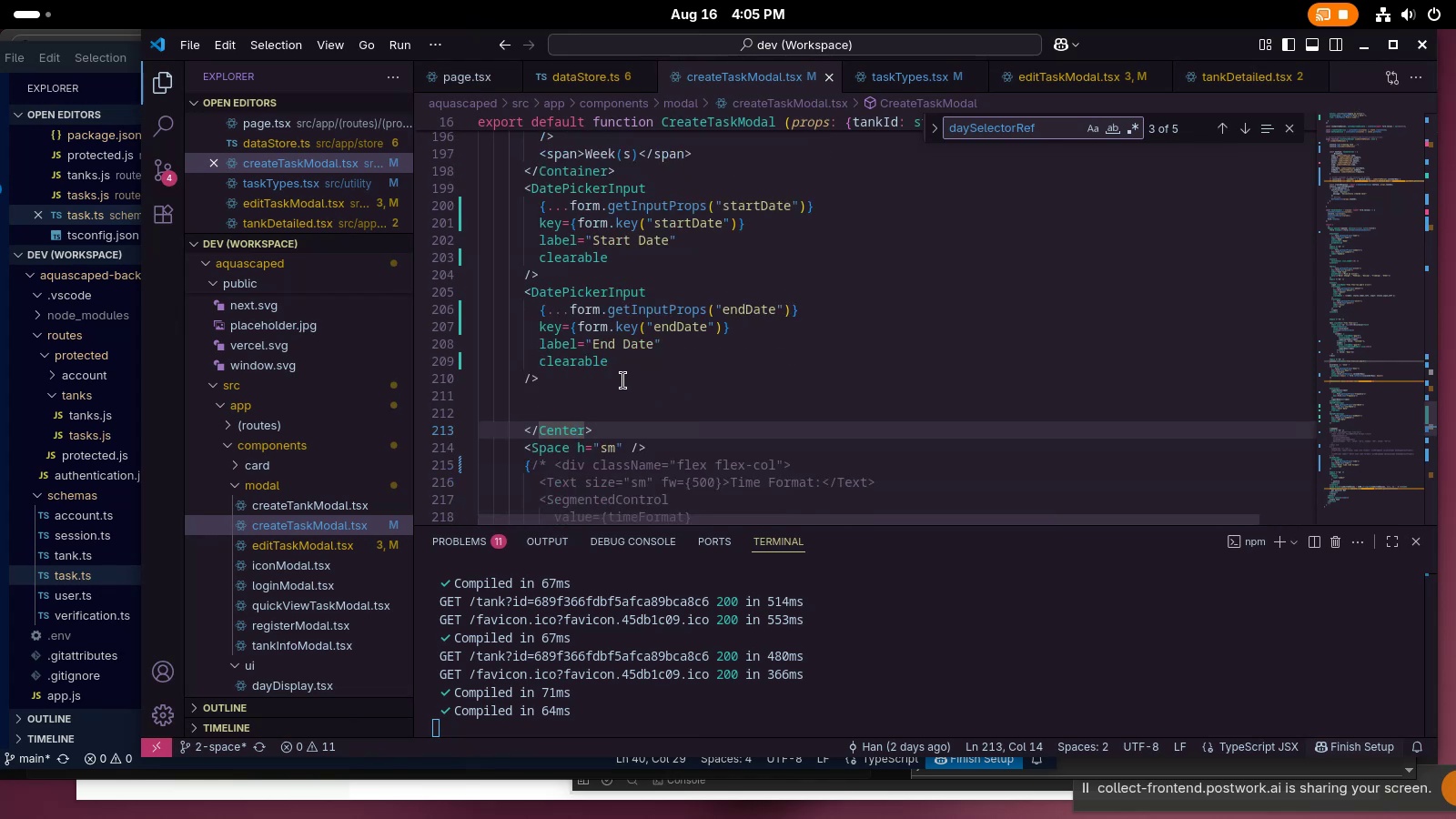 
left_click([623, 379])
 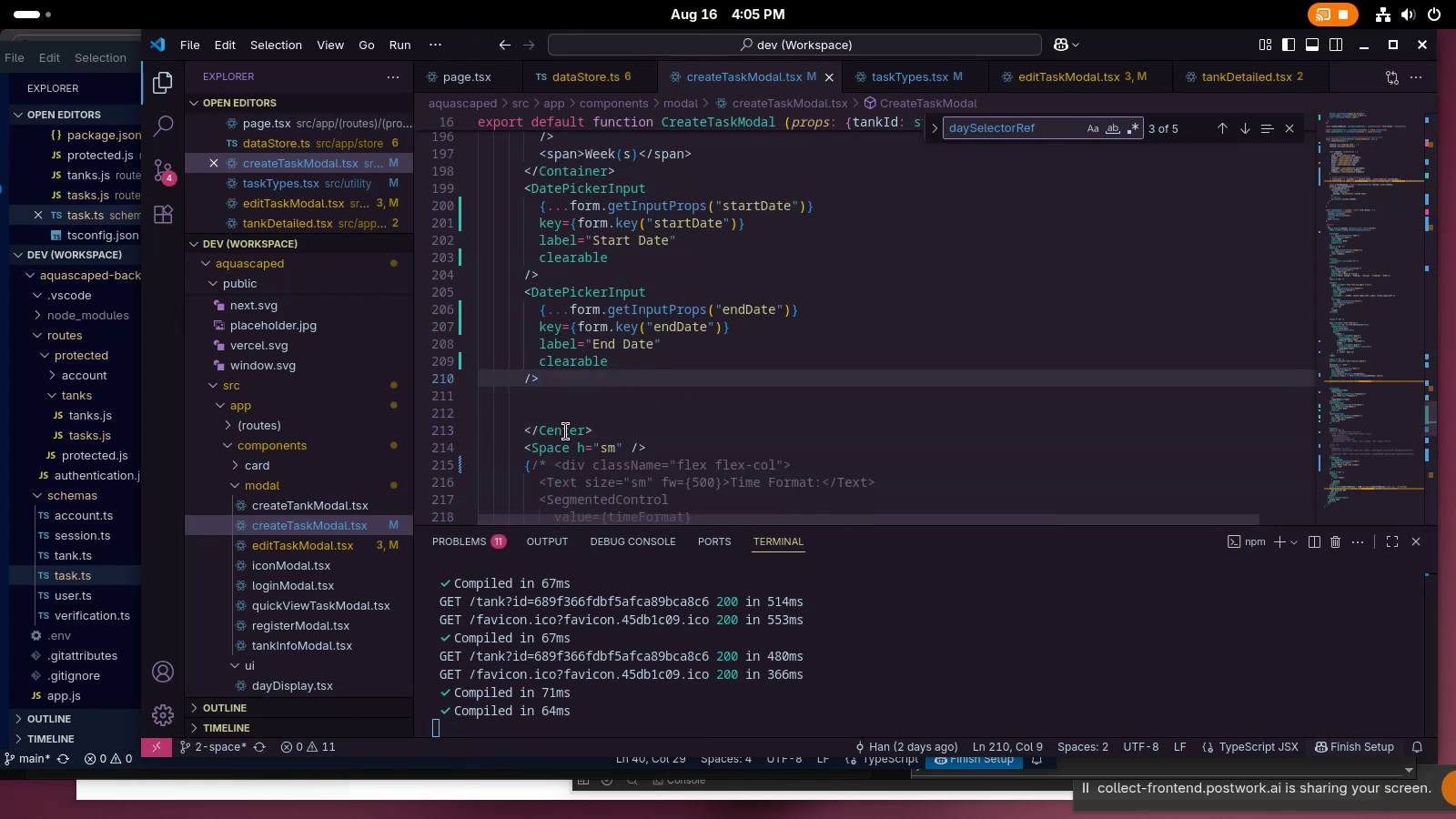 
double_click([566, 430])
 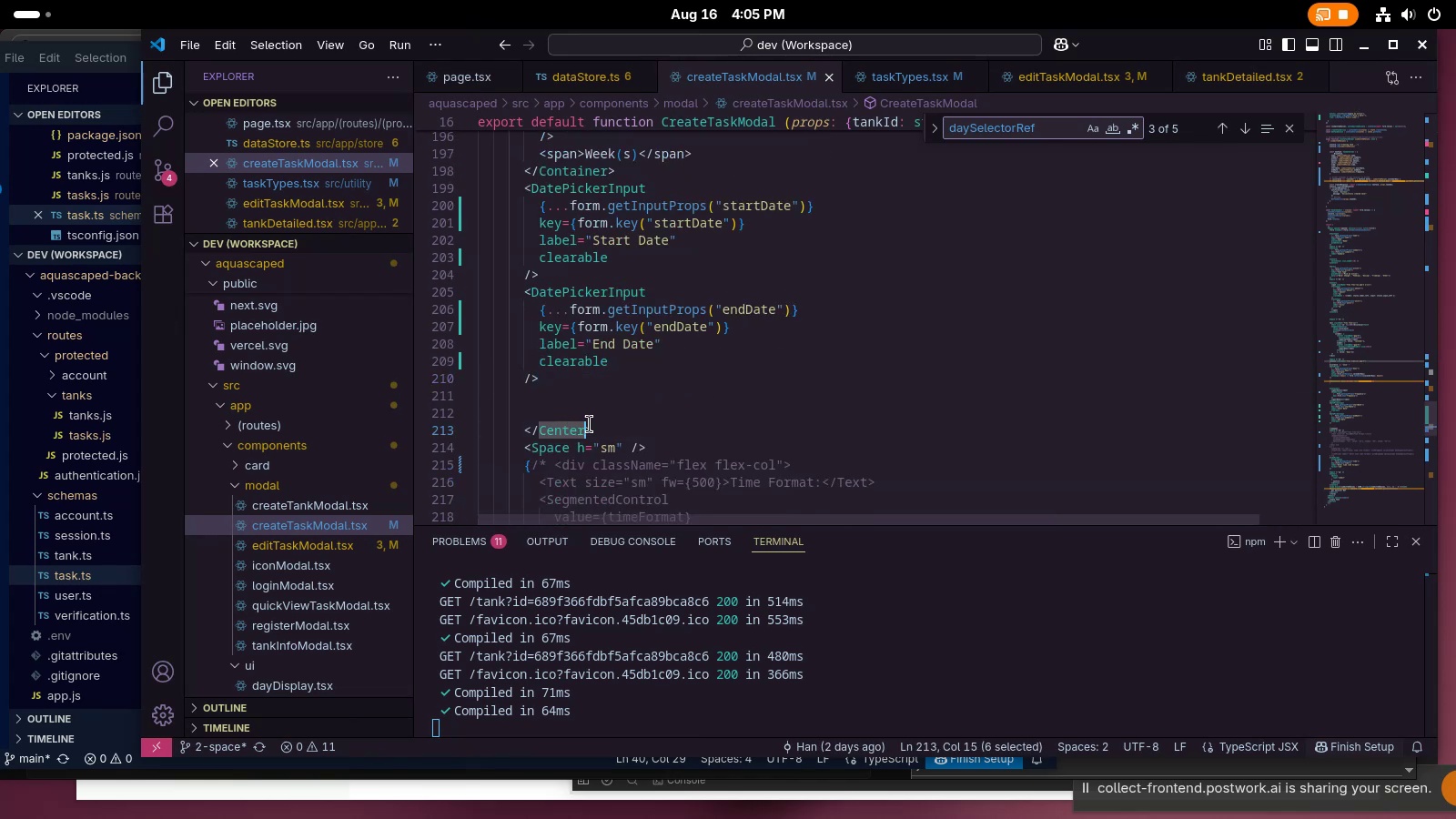 
scroll: coordinate [623, 418], scroll_direction: up, amount: 13.0
 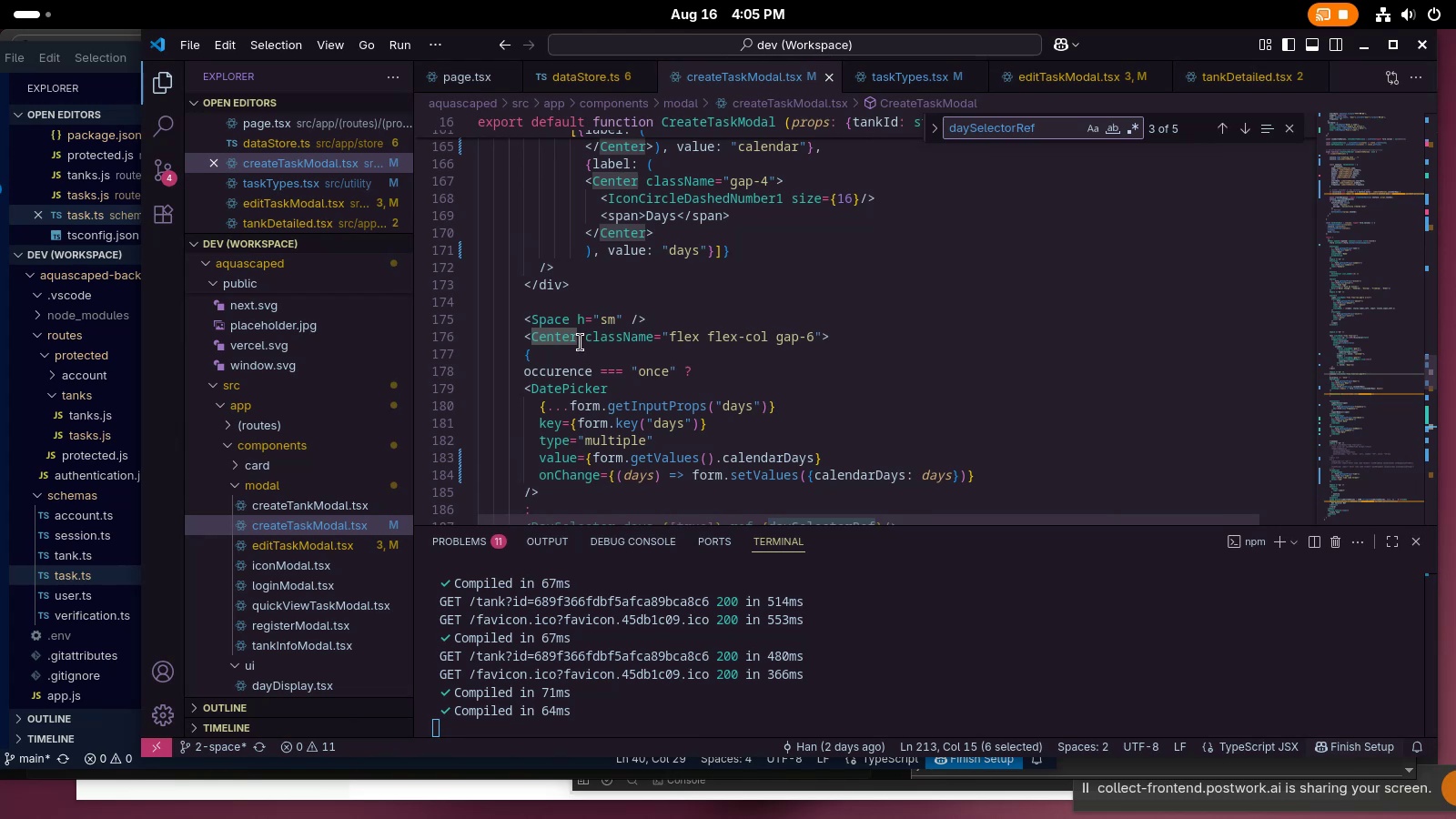 
left_click([587, 341])
 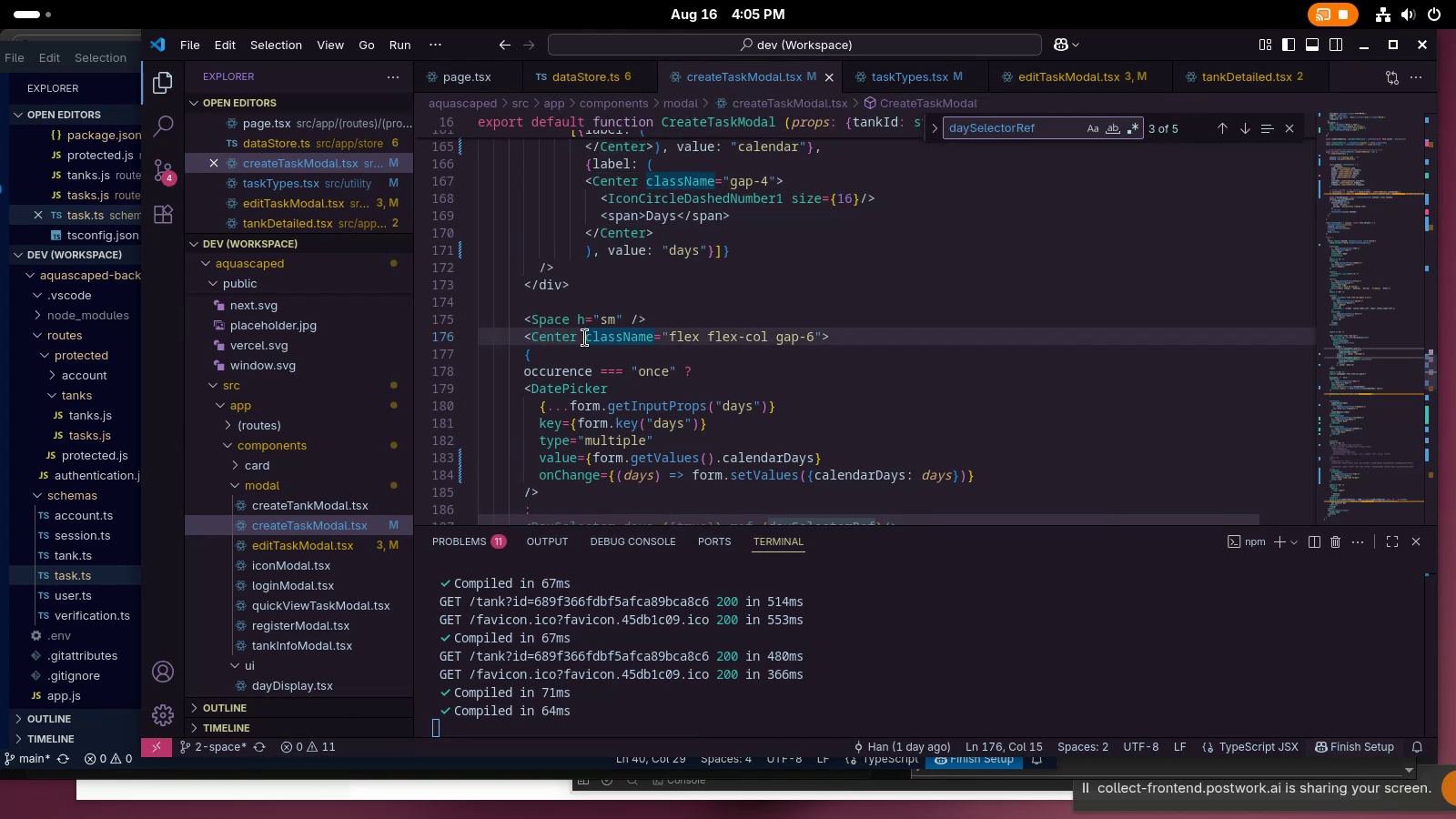 
double_click([585, 338])
 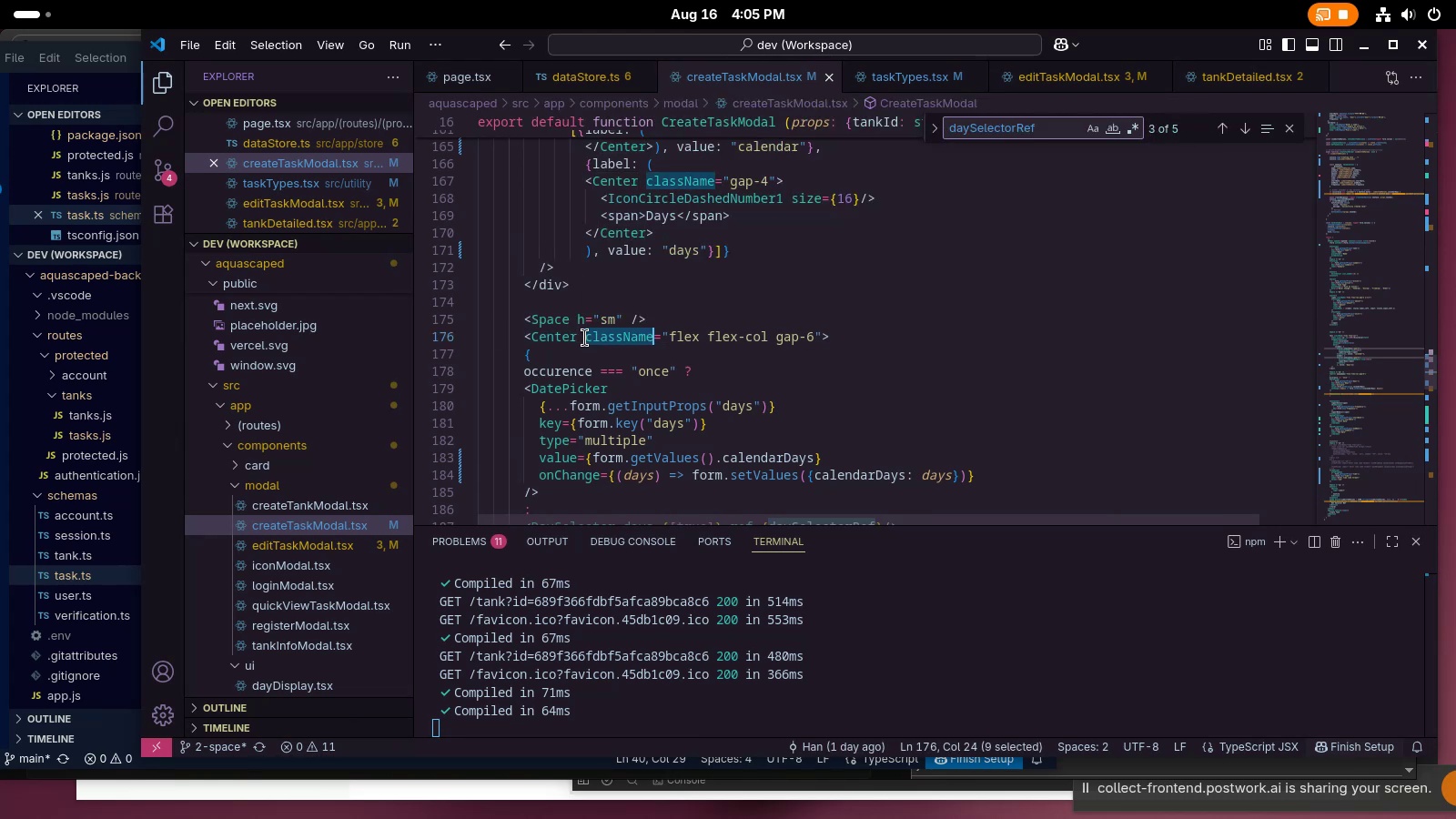 
triple_click([585, 338])
 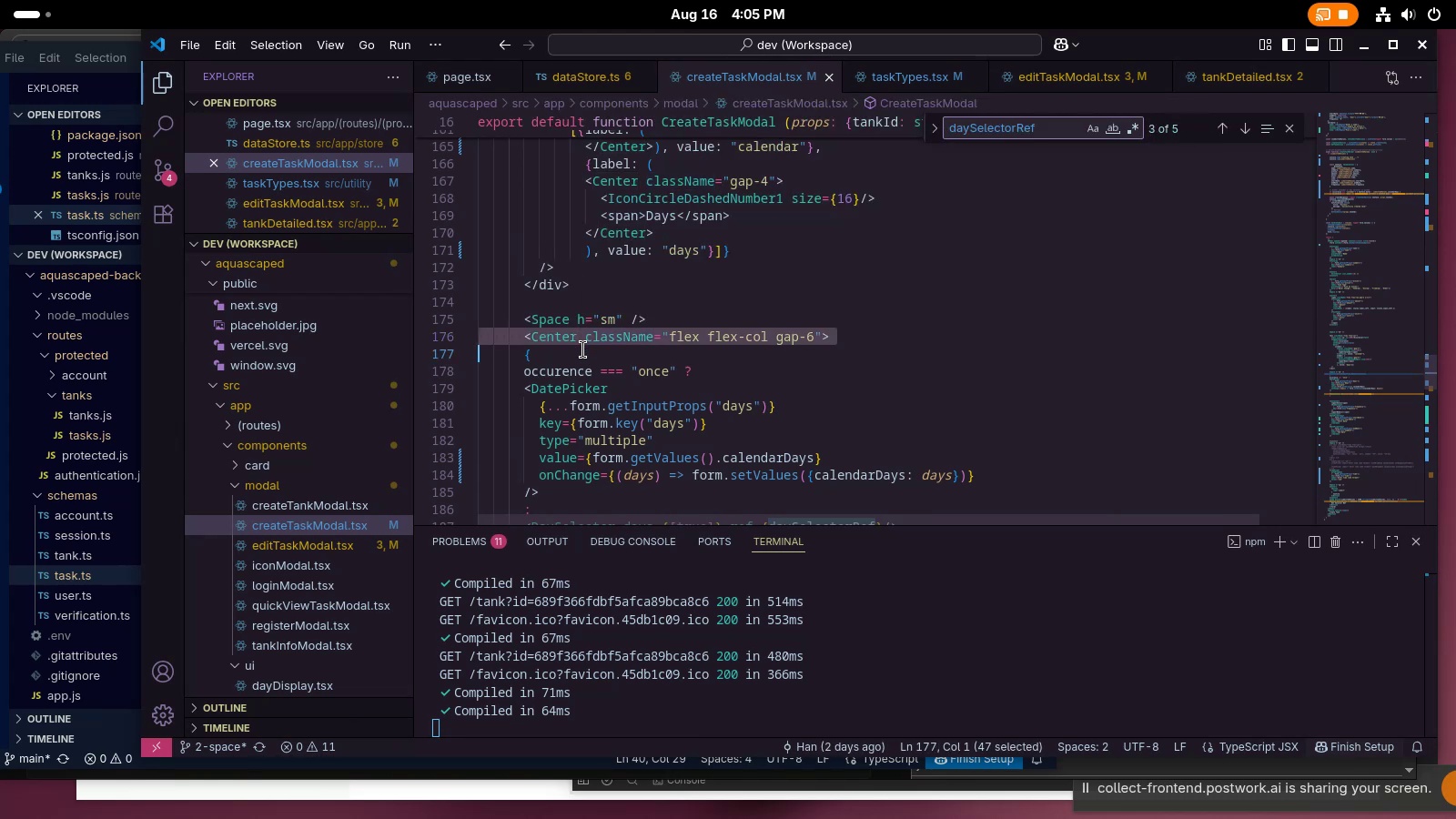 
left_click([582, 349])
 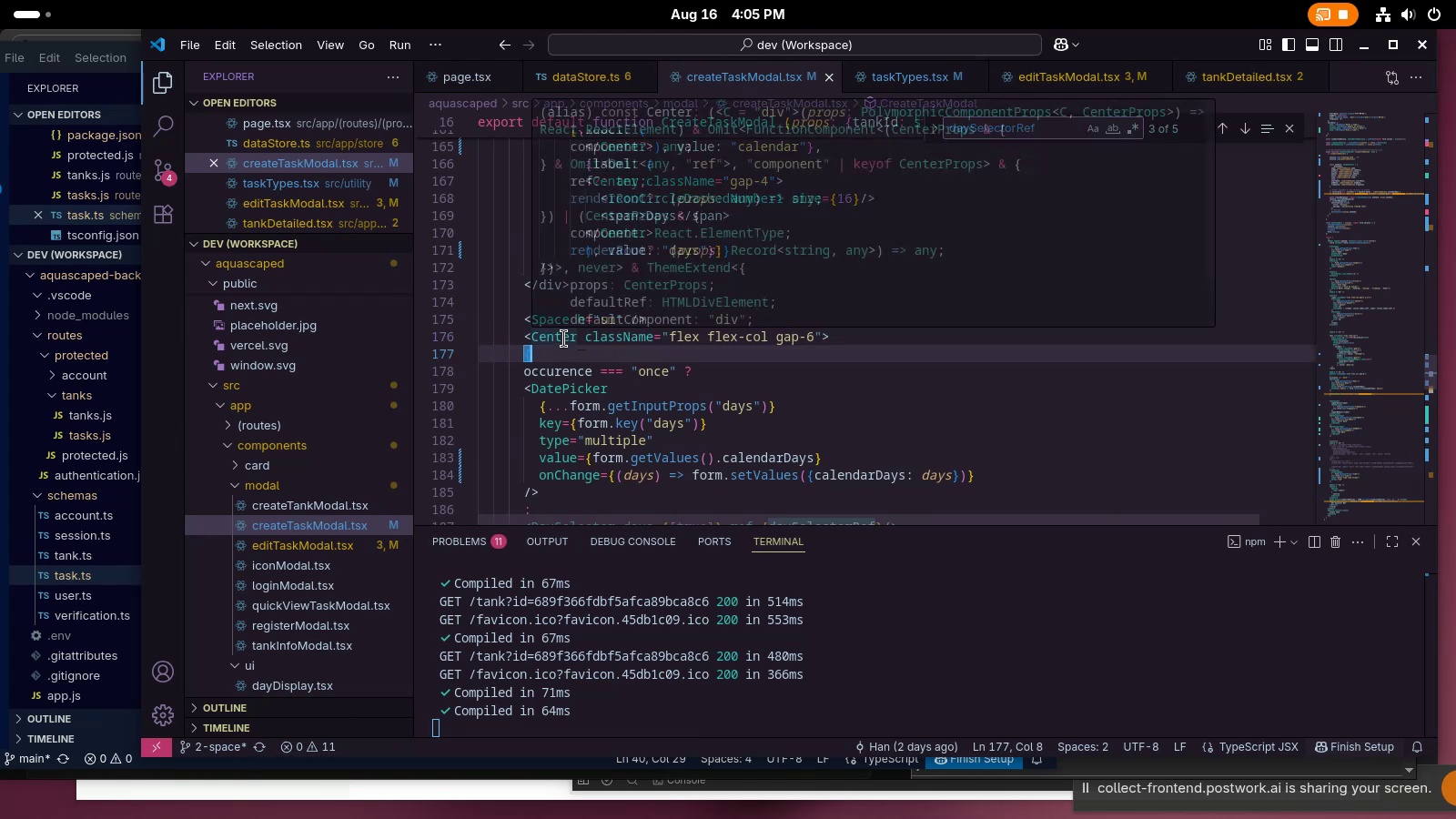 
double_click([563, 338])
 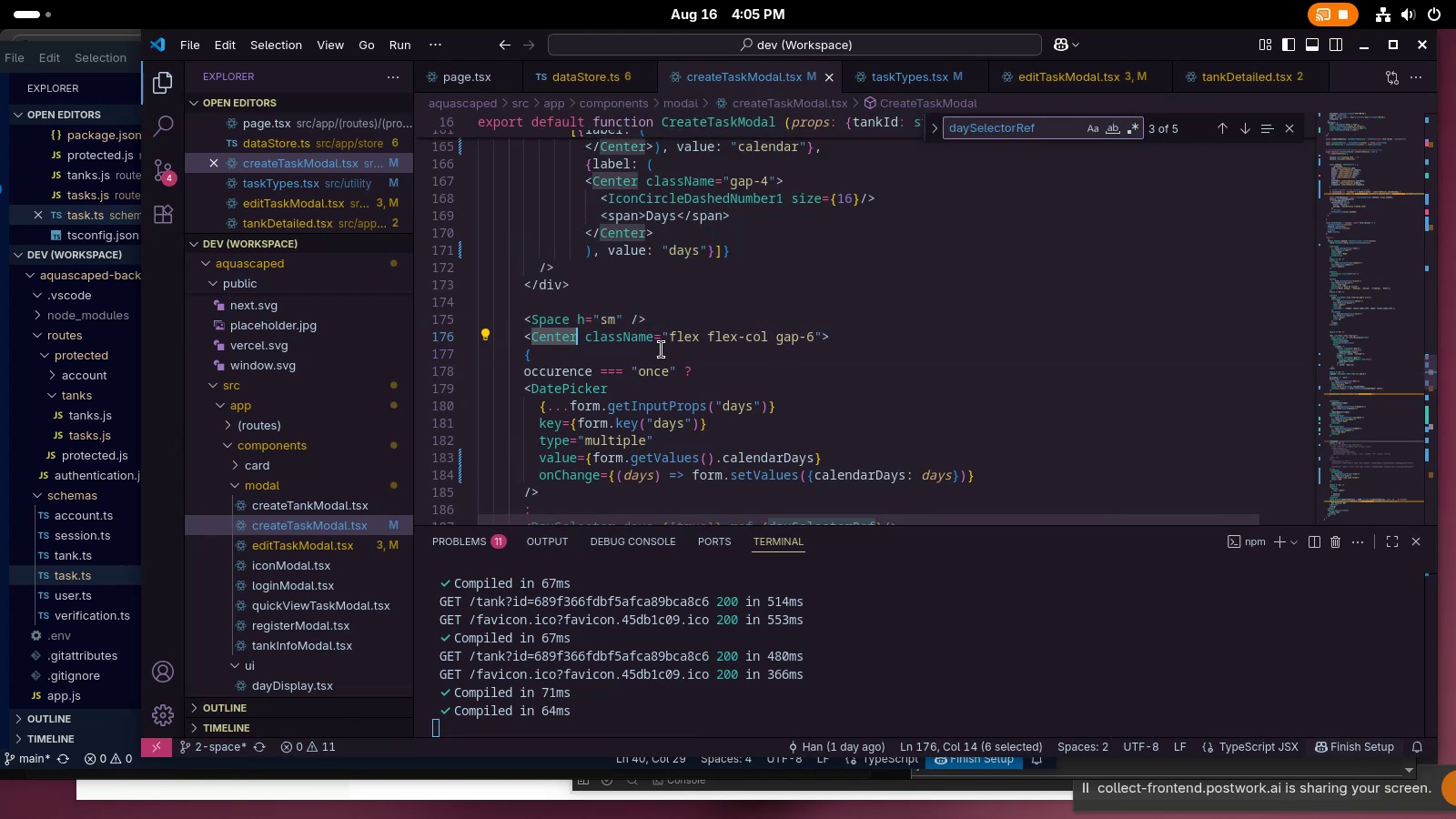 
type(div)
 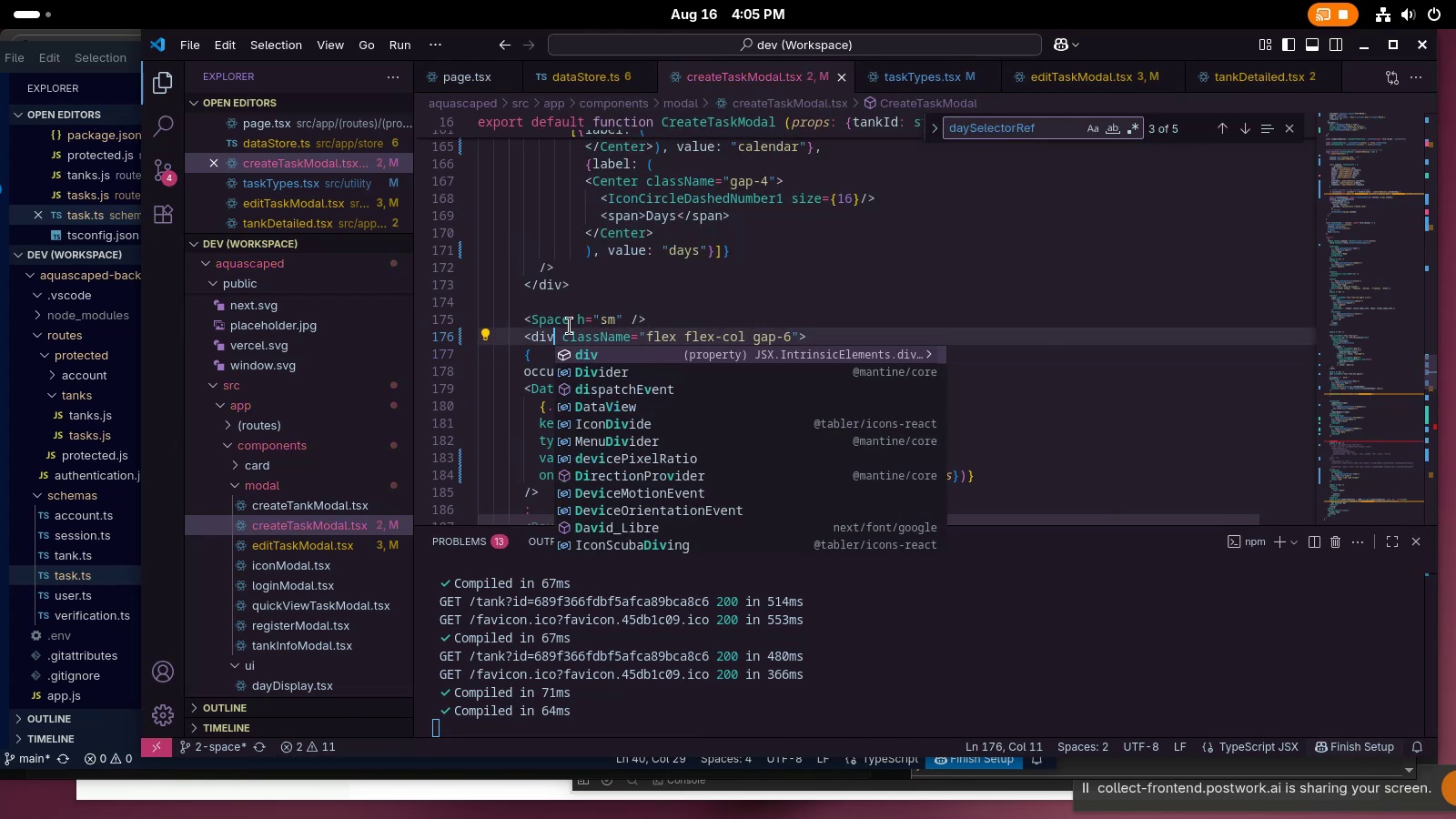 
key(Control+ControlLeft)
 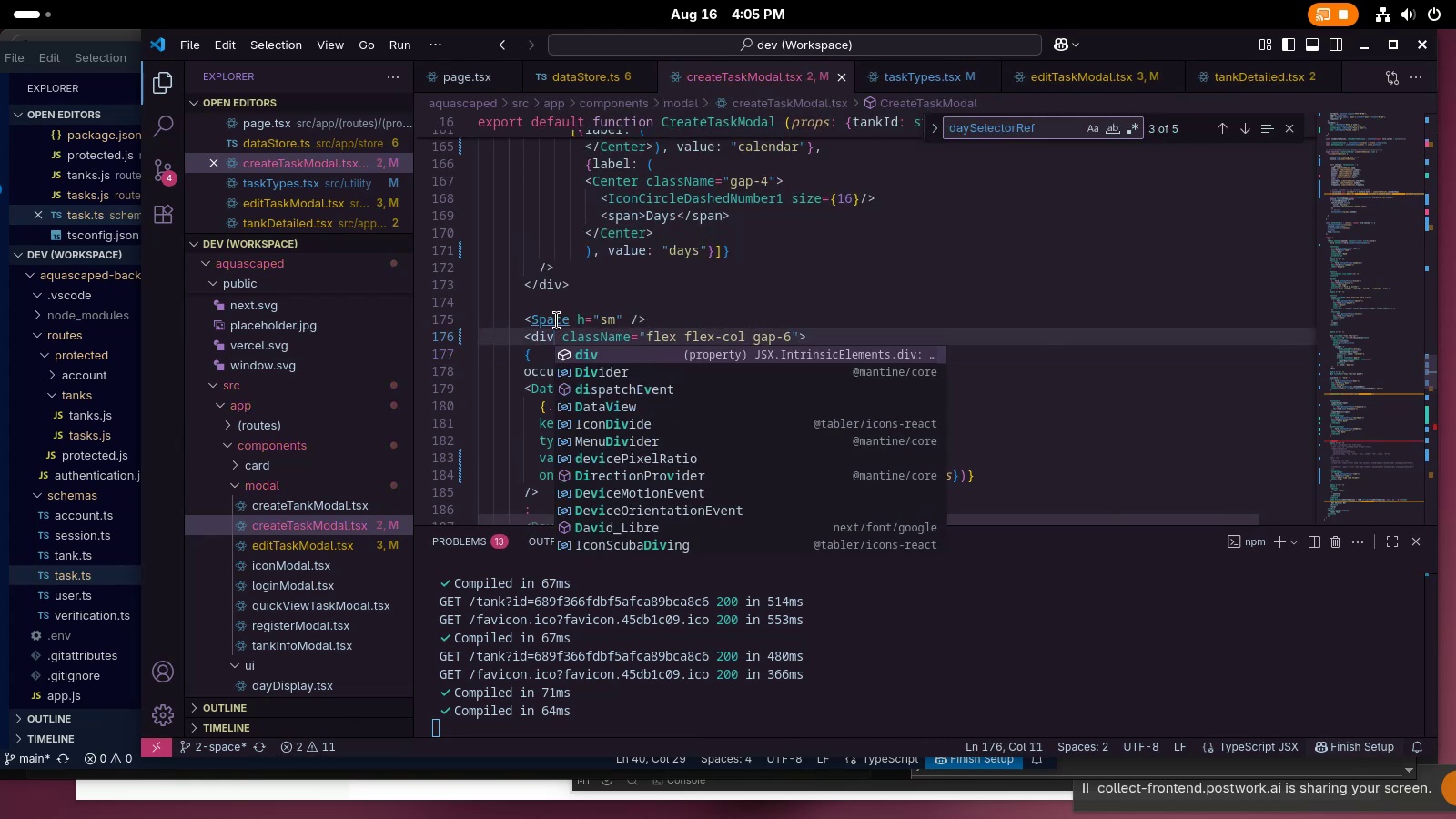 
key(Control+Backspace)
 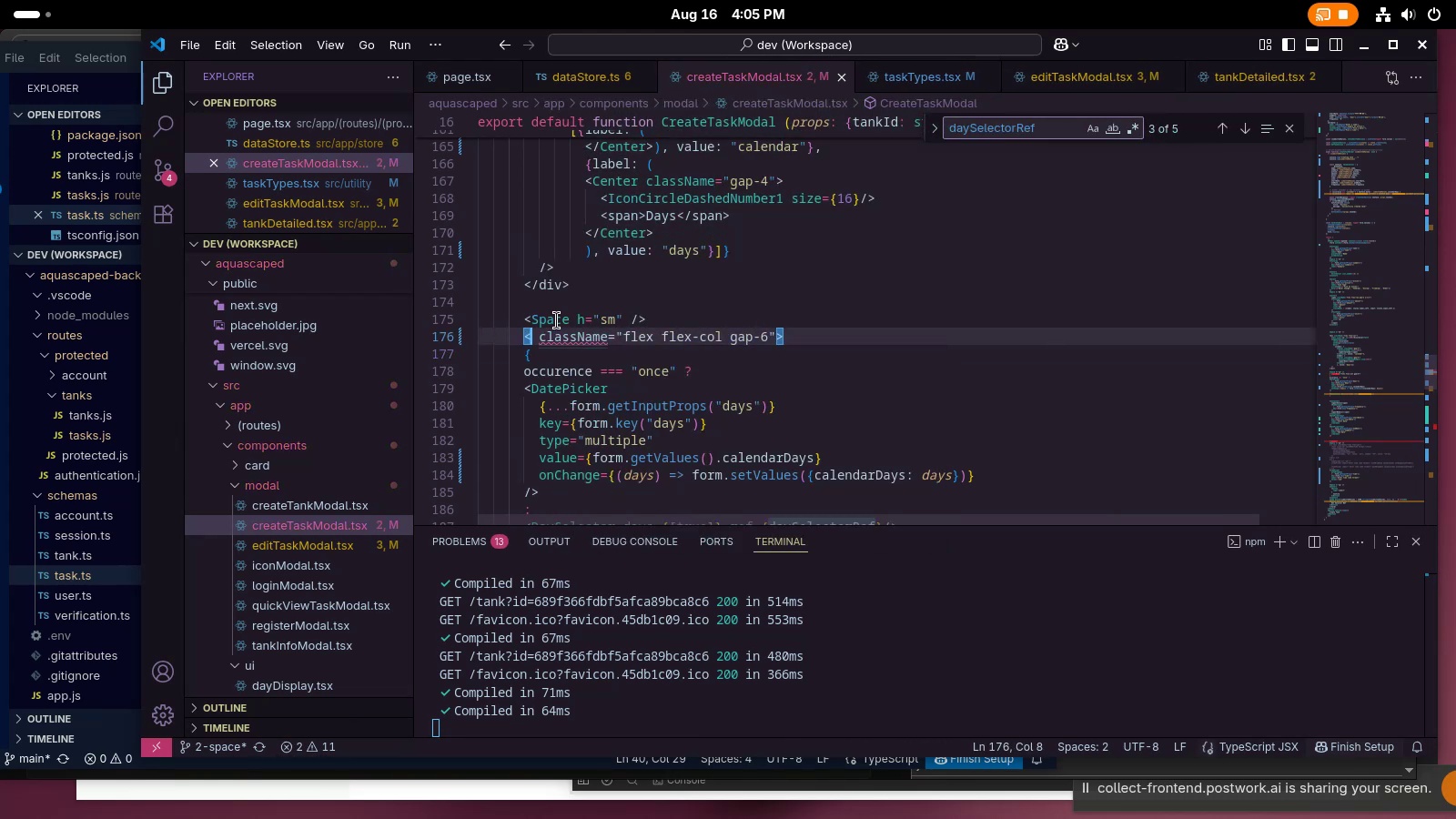 
type(Container)
 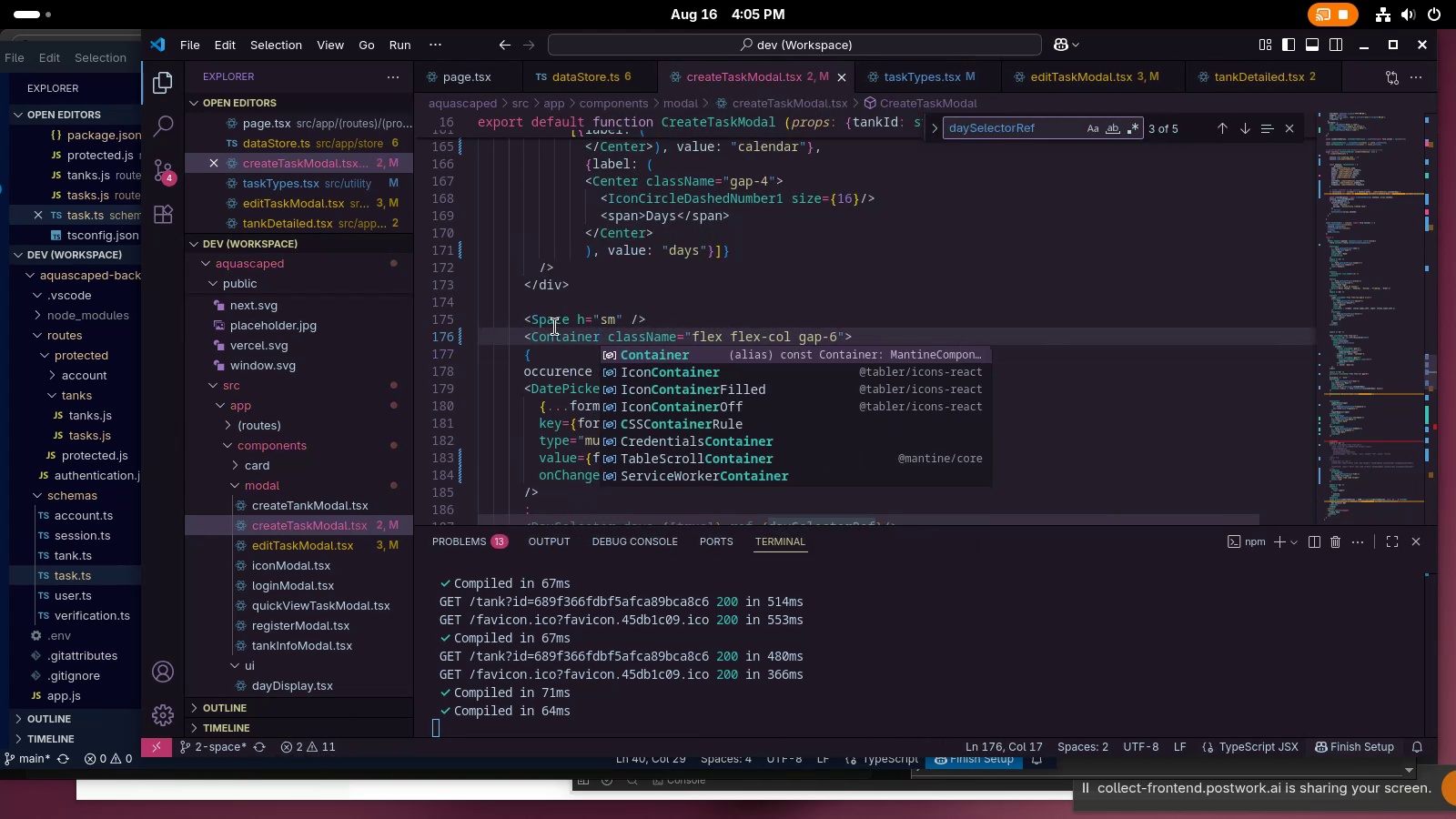 
double_click([553, 336])
 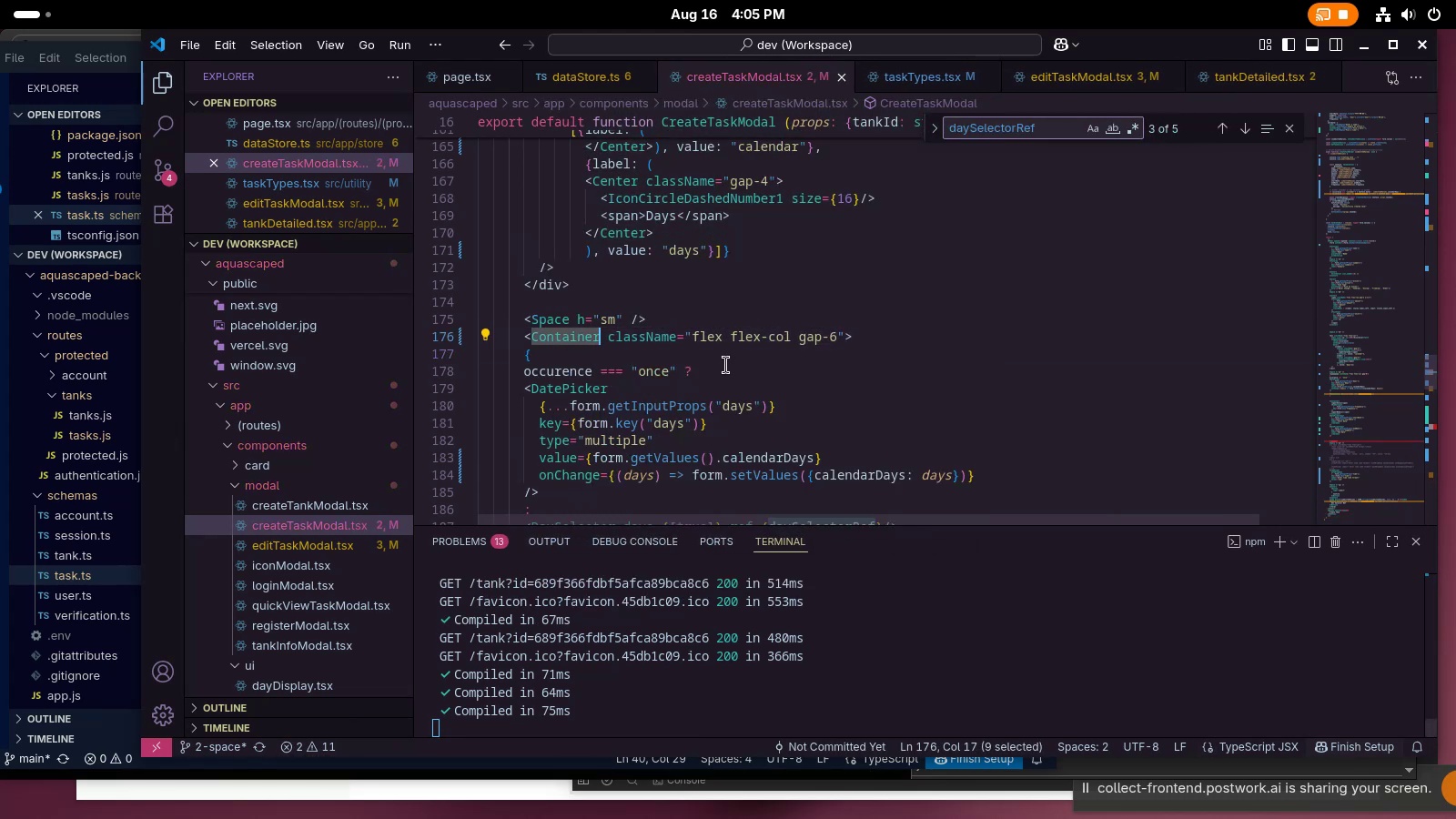 
scroll: coordinate [733, 366], scroll_direction: down, amount: 6.0
 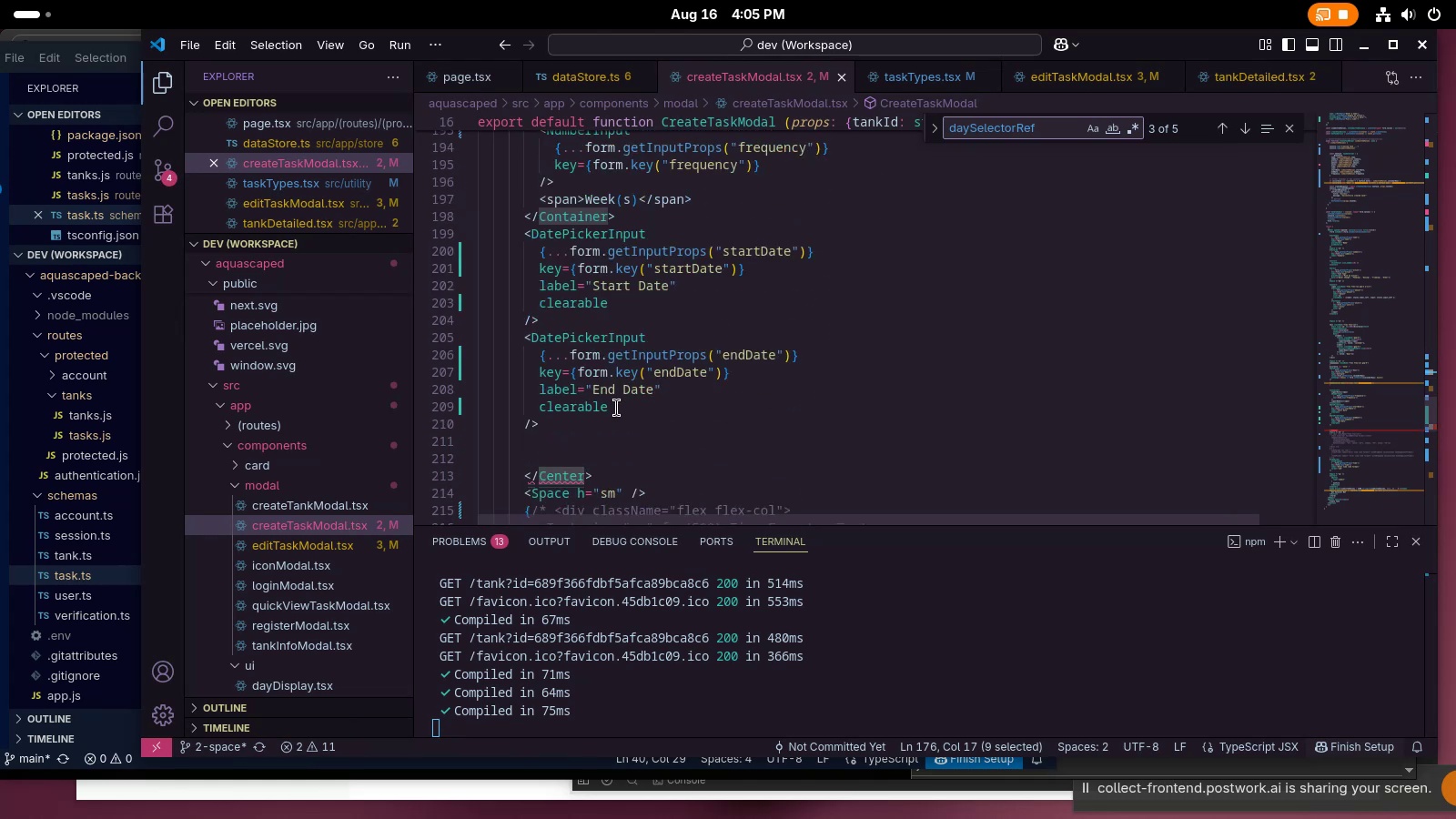 
key(Control+ControlLeft)
 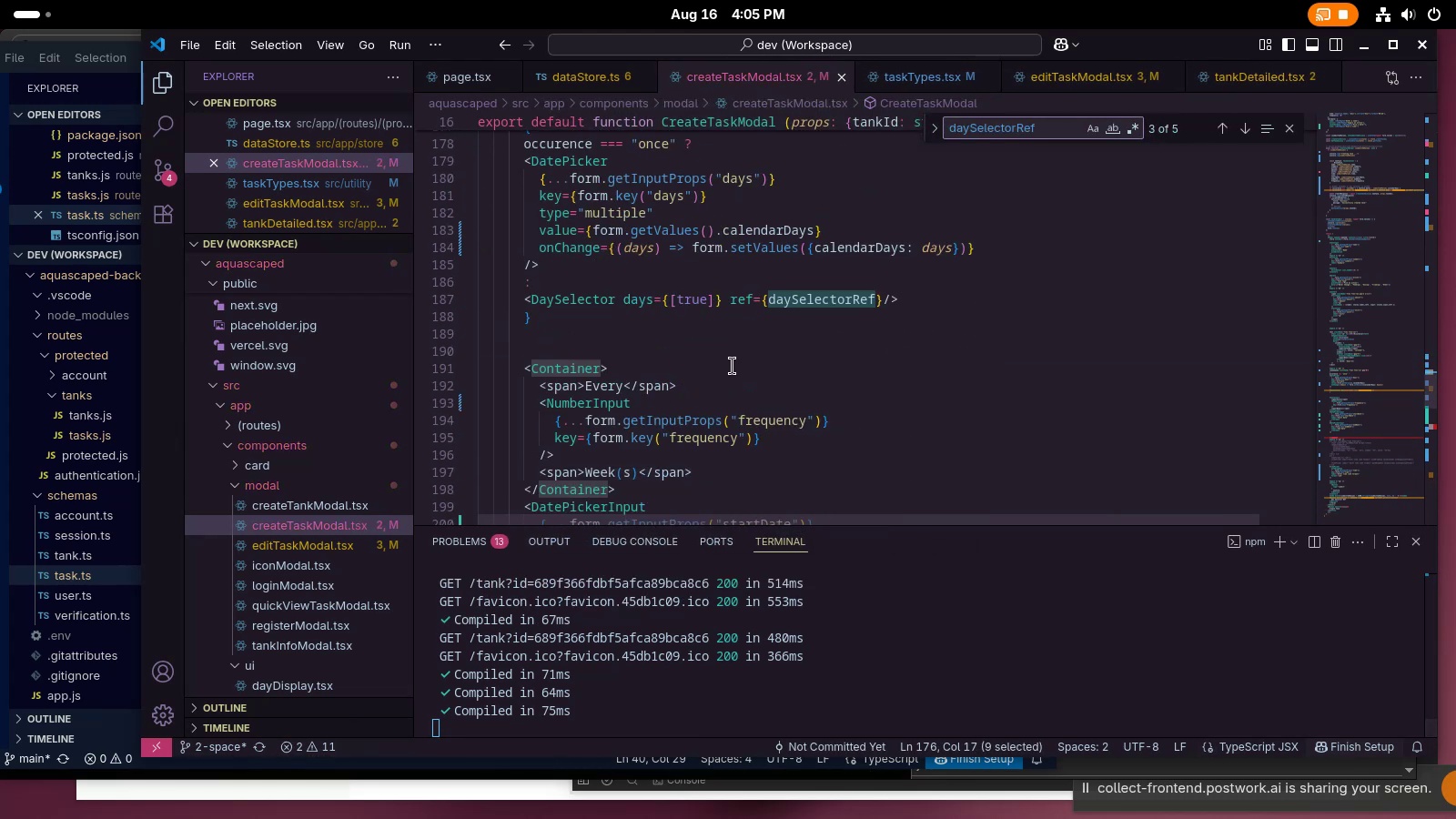 
key(Control+C)
 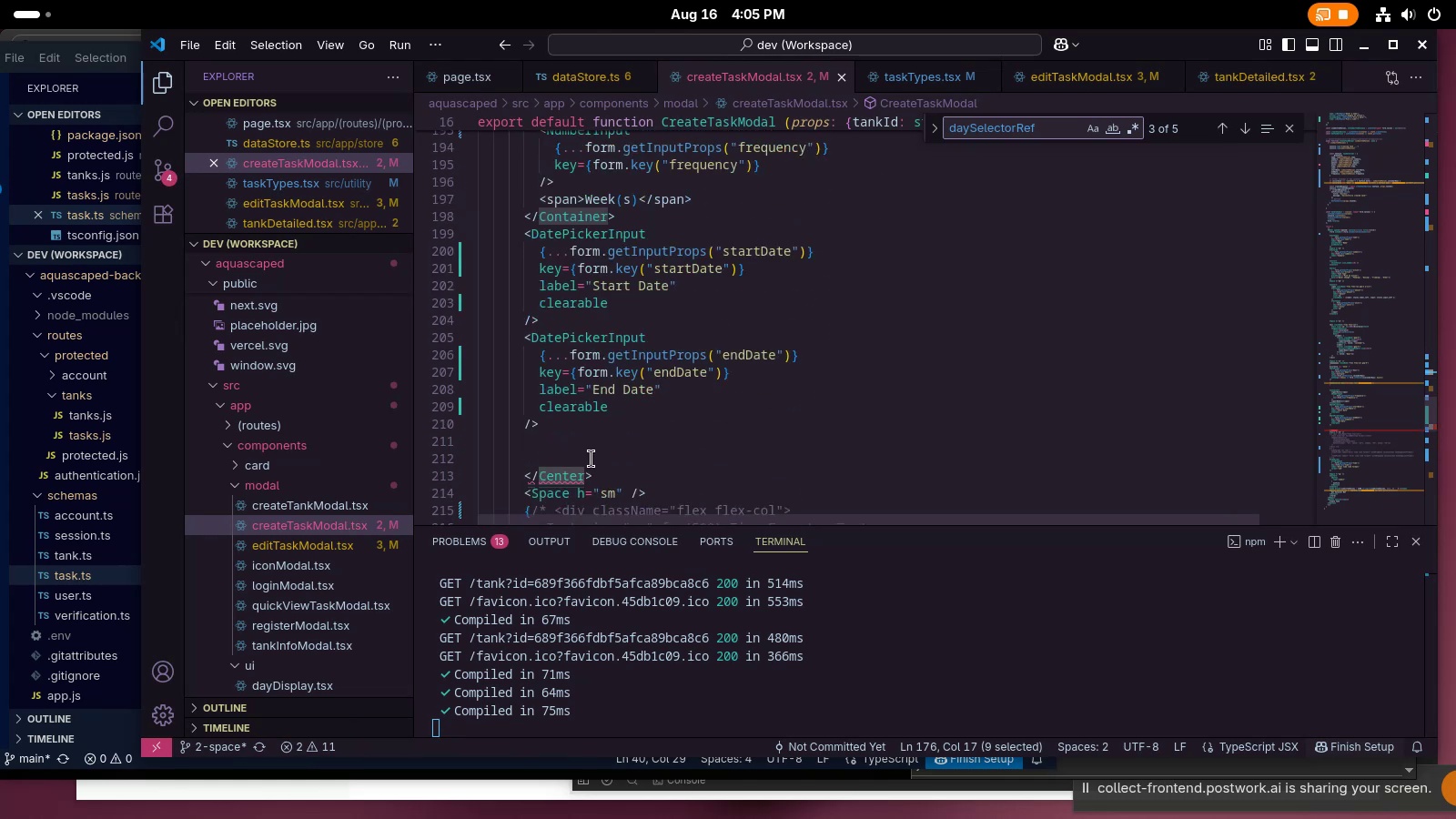 
double_click([577, 470])
 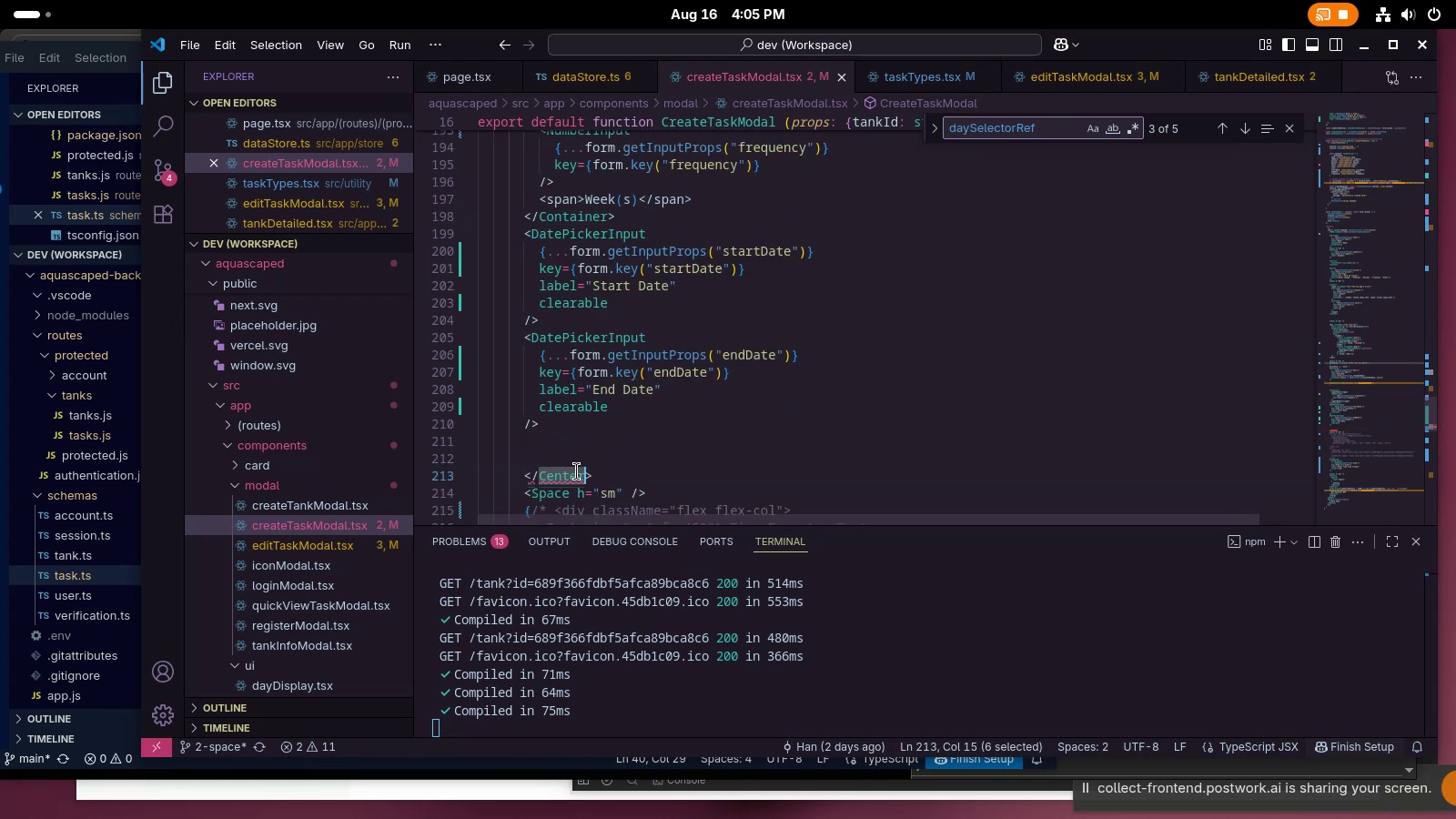 
key(Control+ControlLeft)
 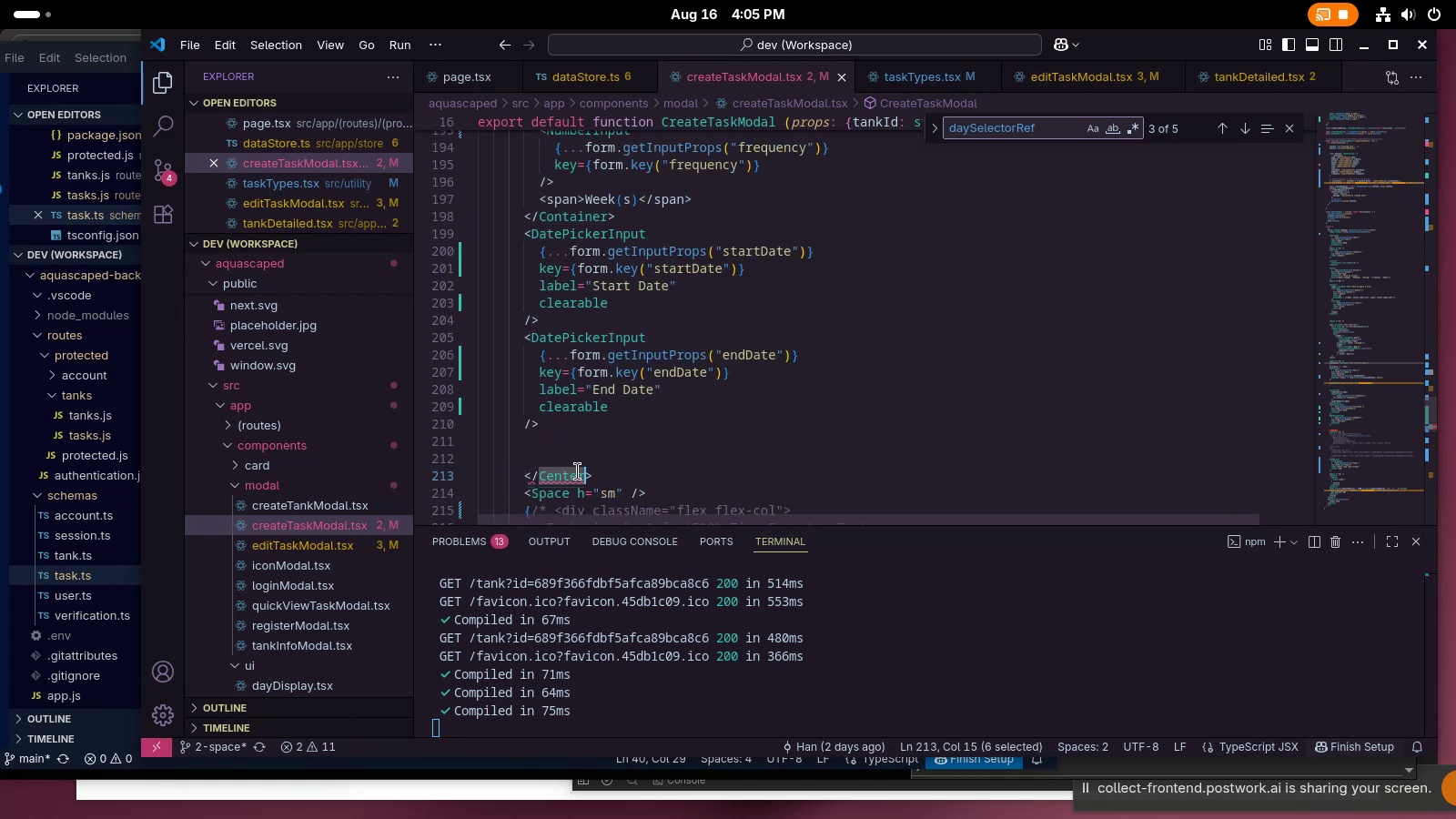 
key(Control+V)
 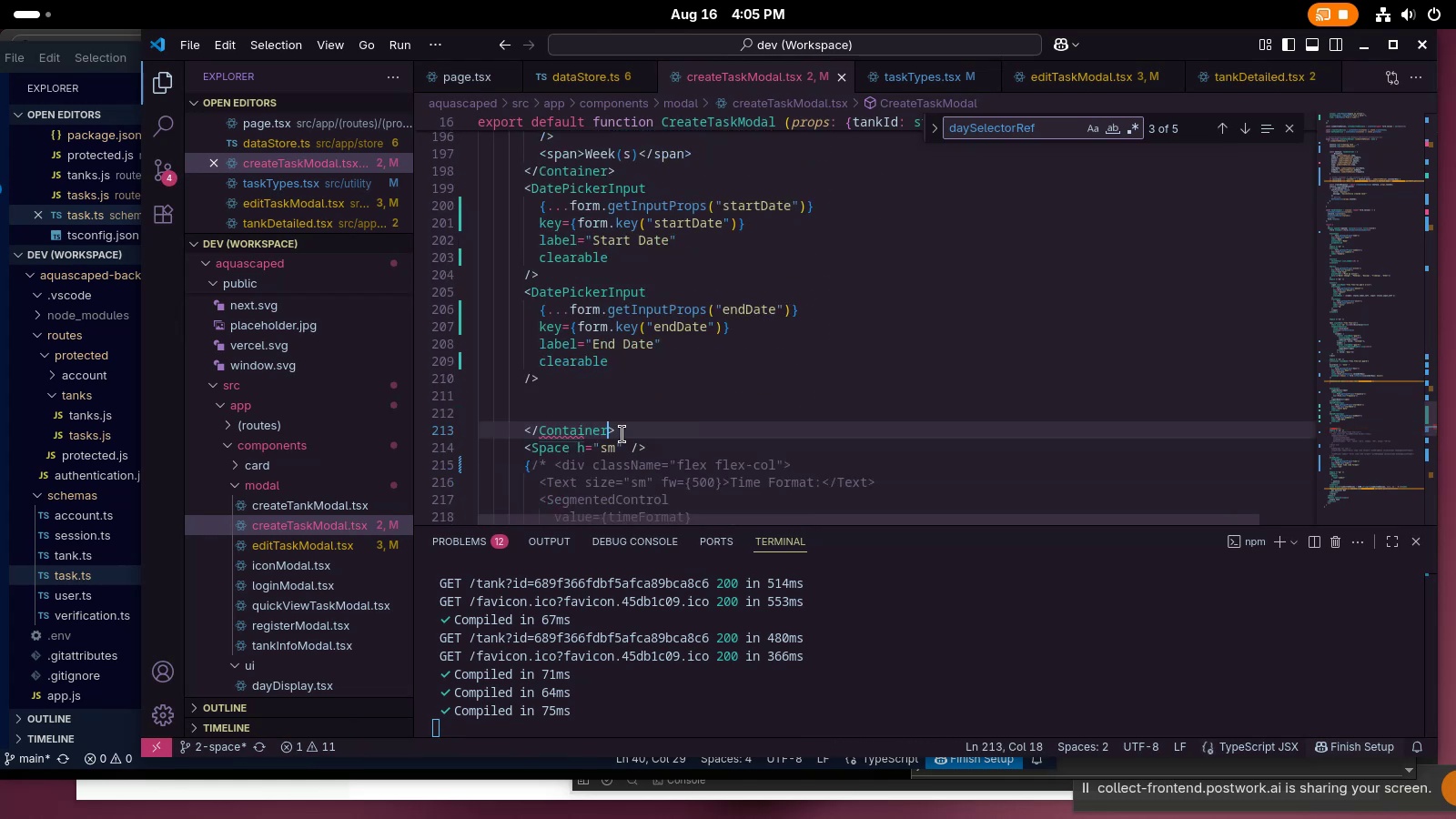 
left_click([622, 433])
 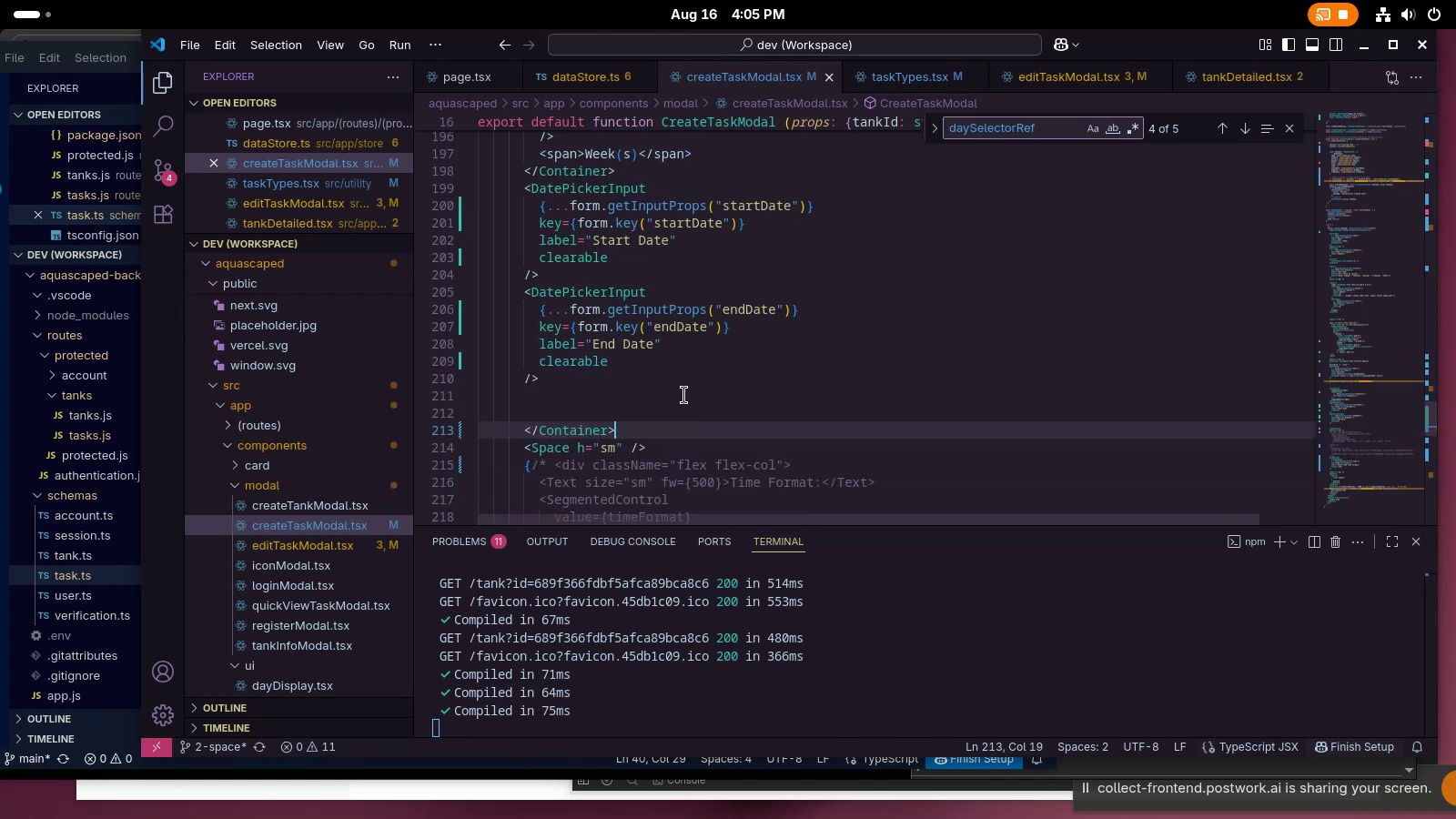 
left_click([689, 390])
 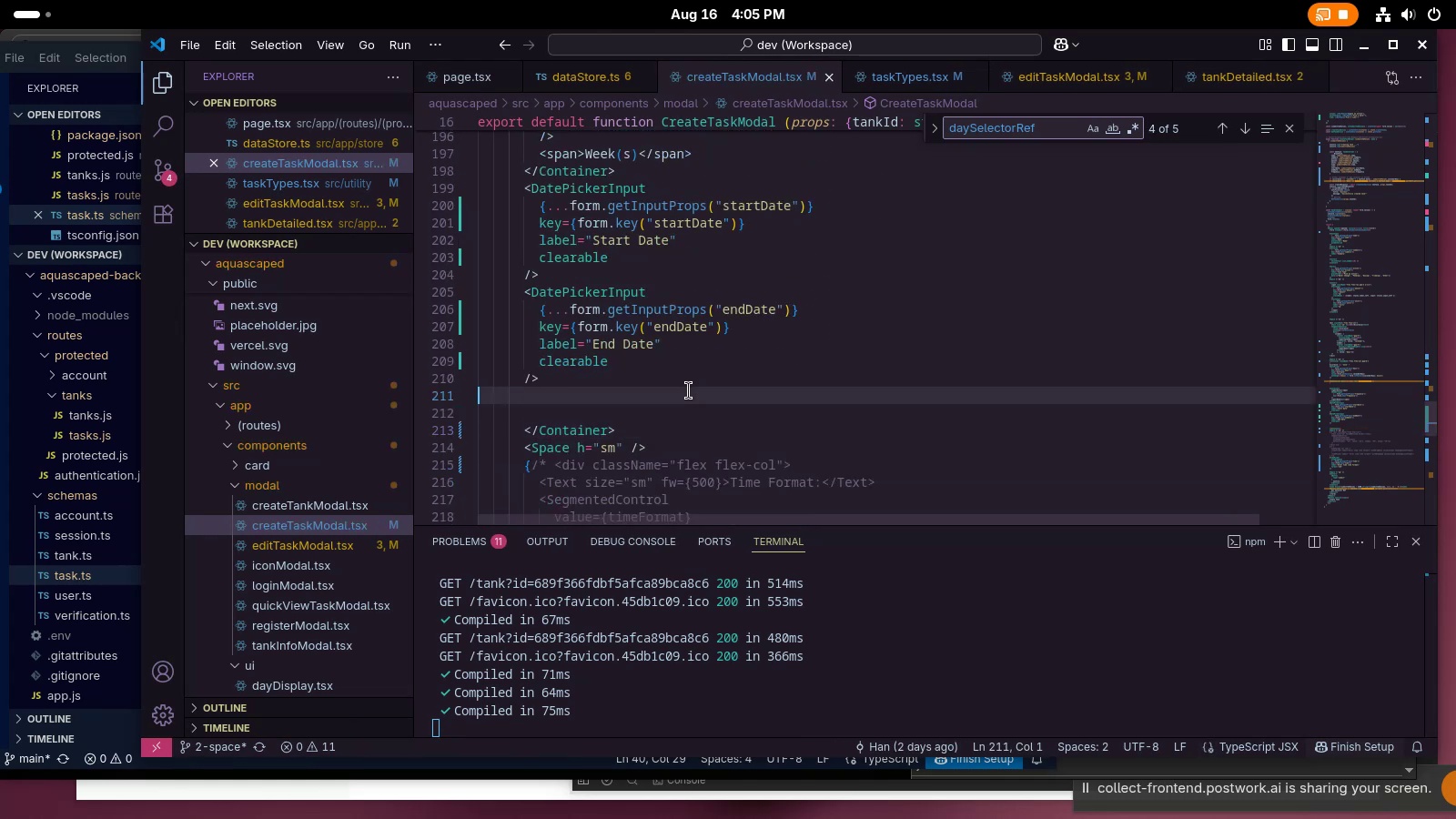 
key(Control+ControlLeft)
 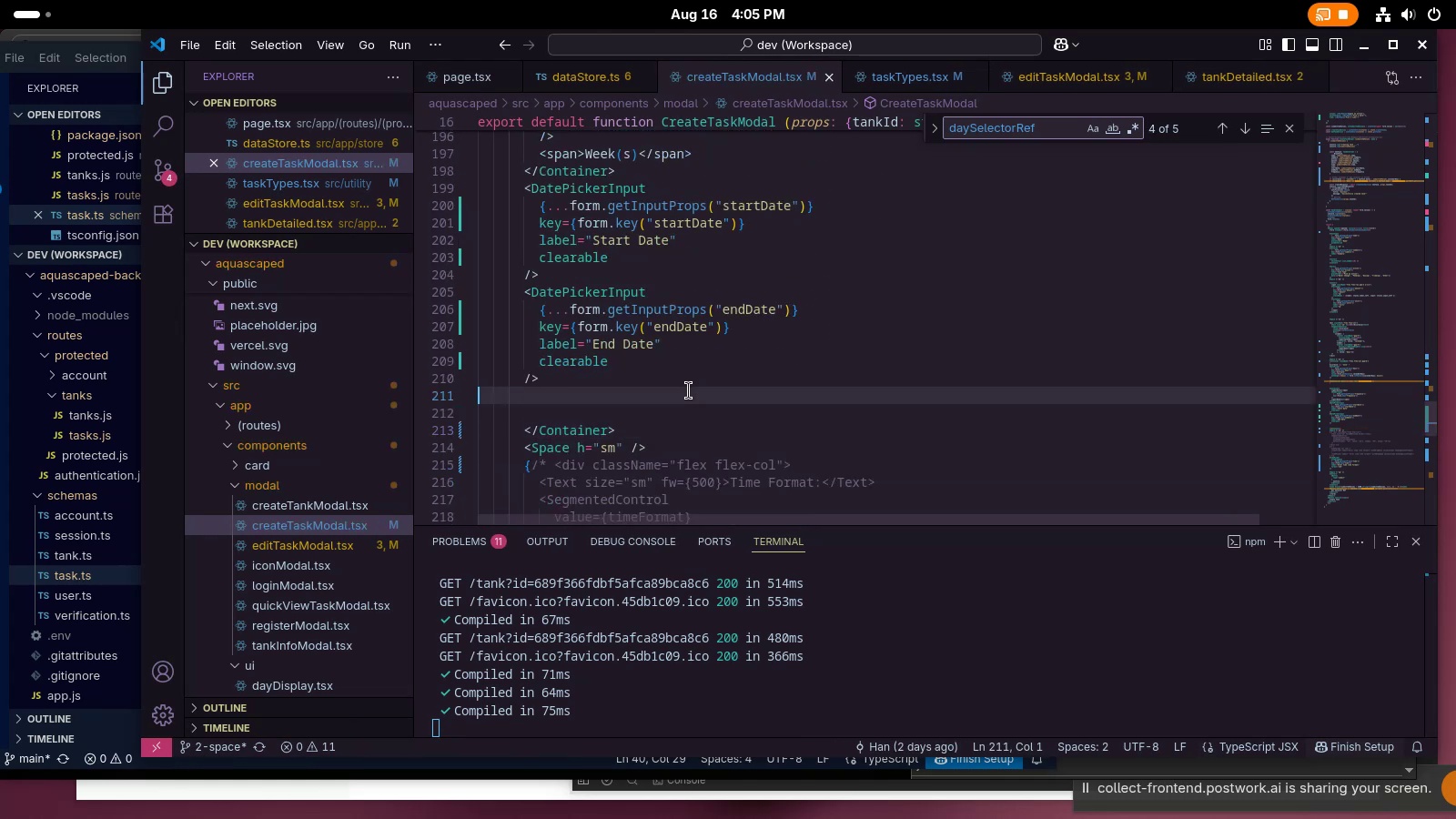 
key(Control+S)
 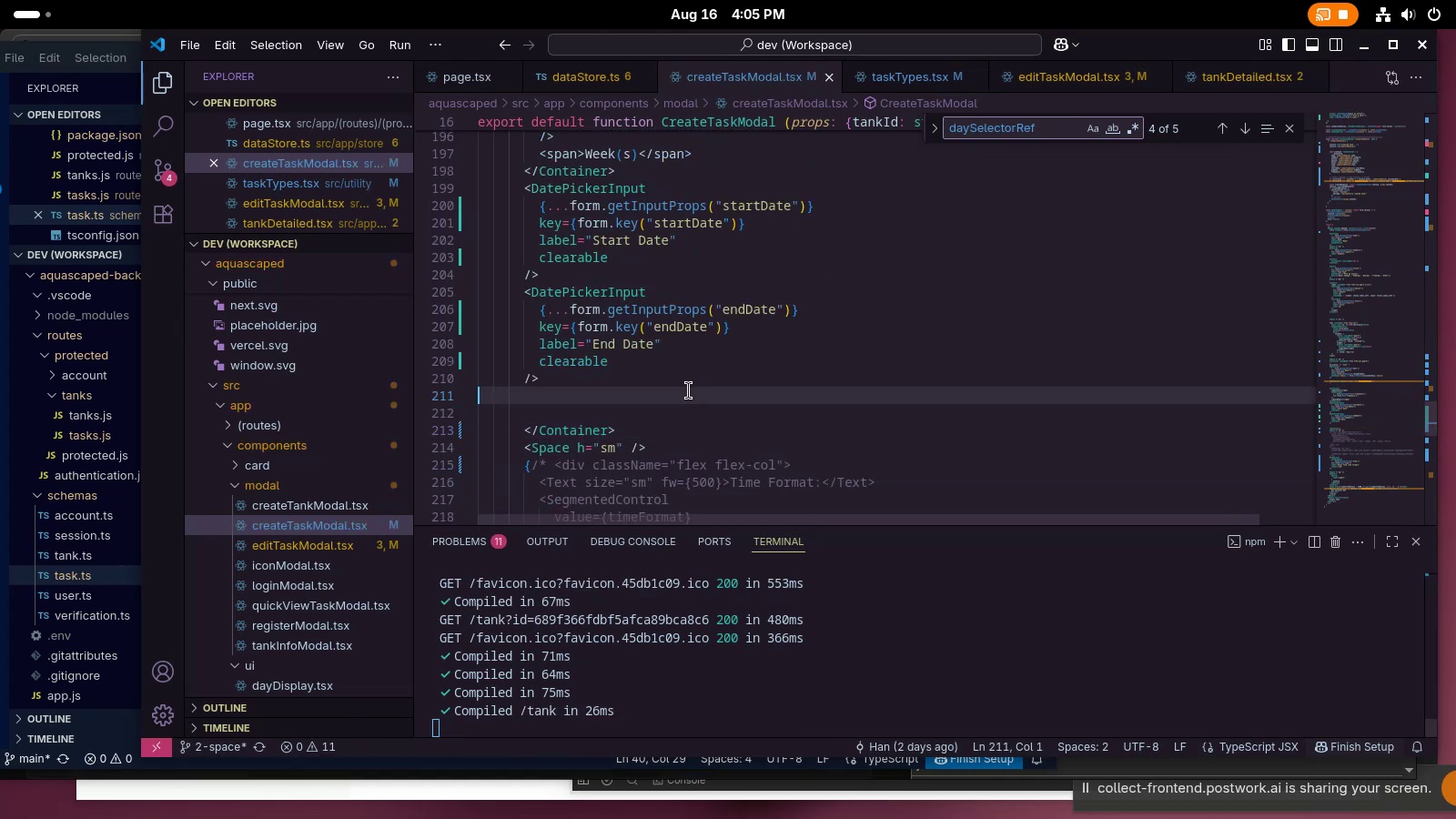 
key(Alt+AltLeft)
 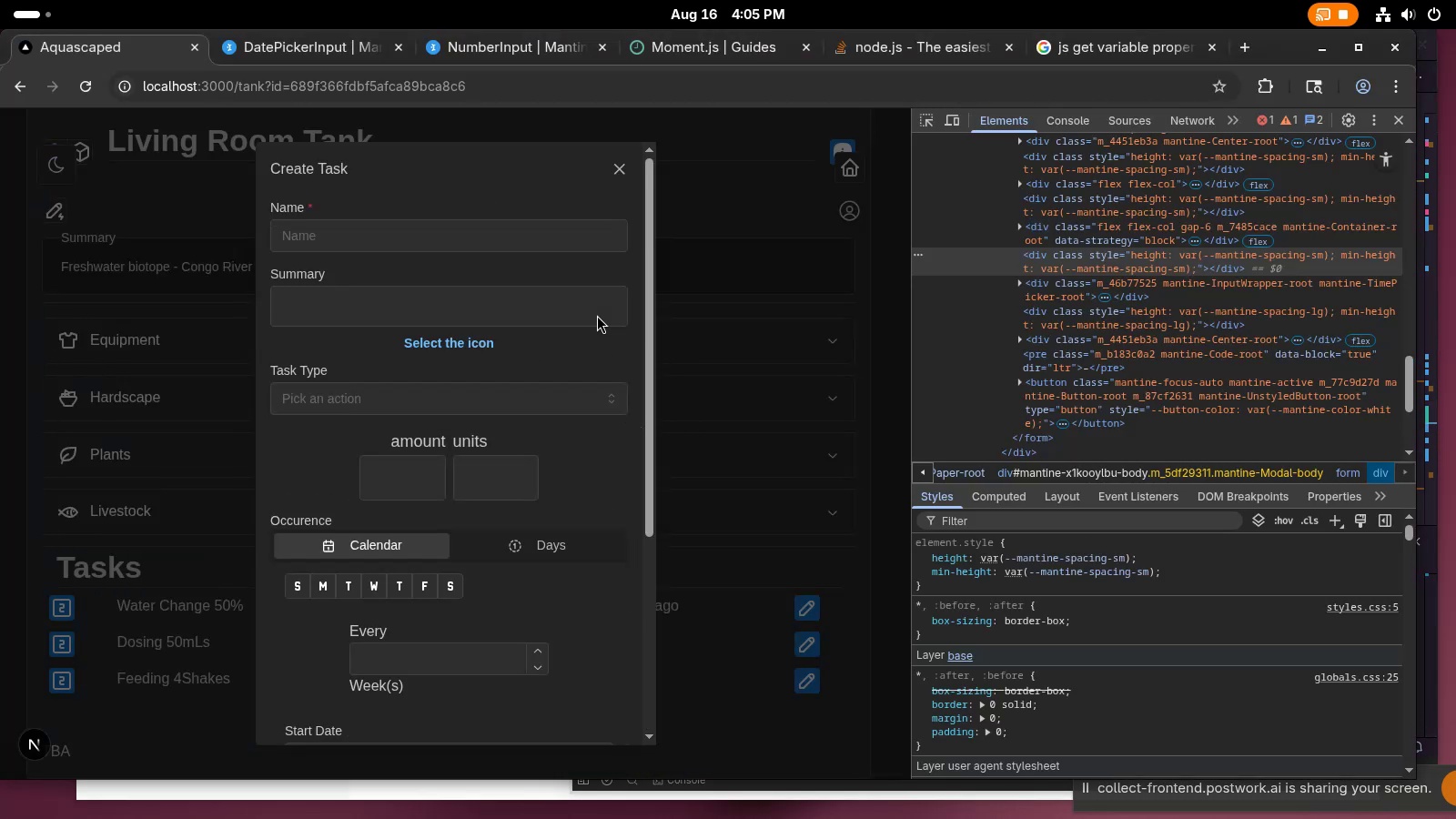 
key(Tab)
 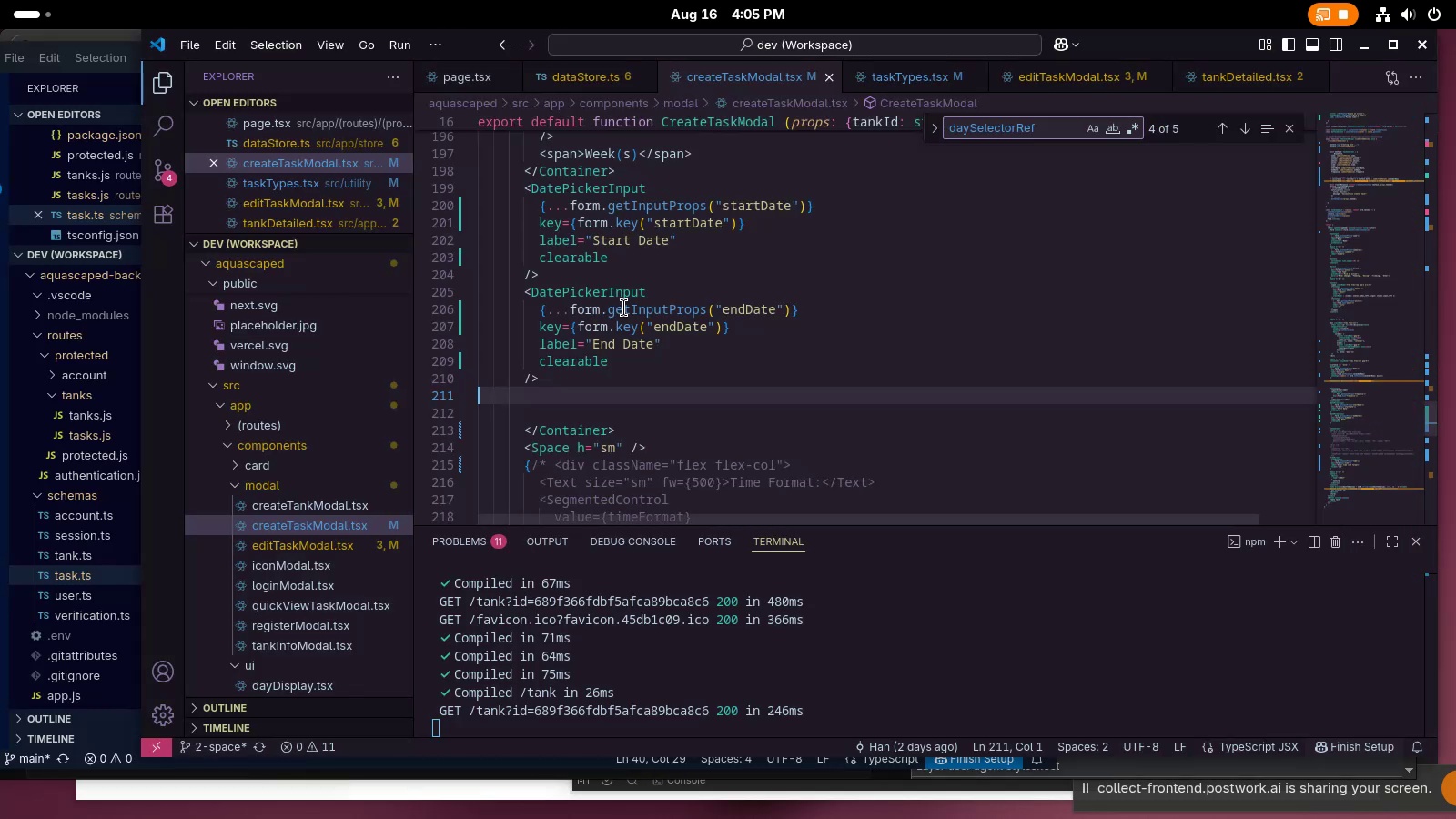 
left_click([624, 308])
 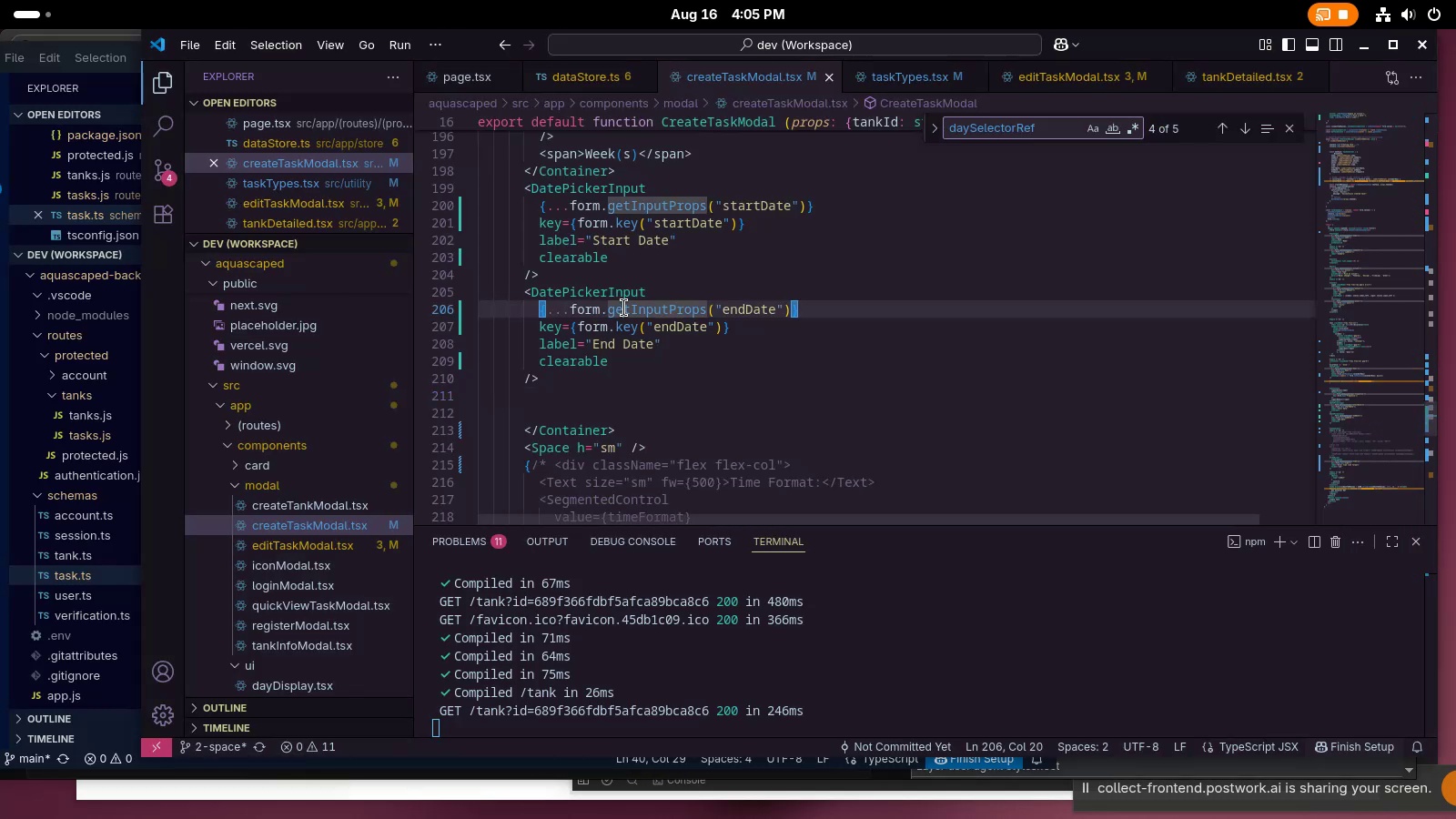 
scroll: coordinate [624, 308], scroll_direction: up, amount: 1.0
 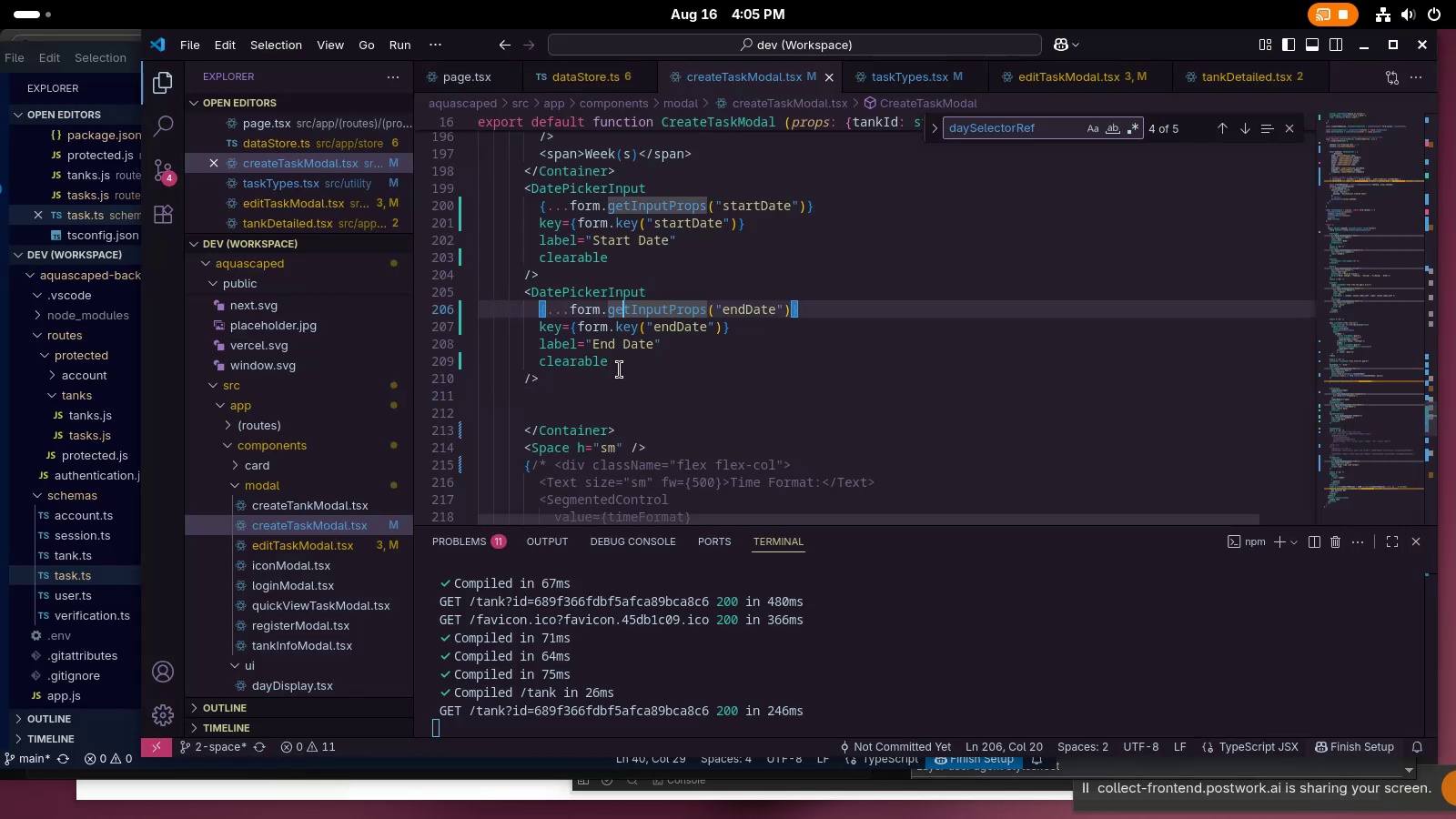 
scroll: coordinate [620, 370], scroll_direction: none, amount: 0.0
 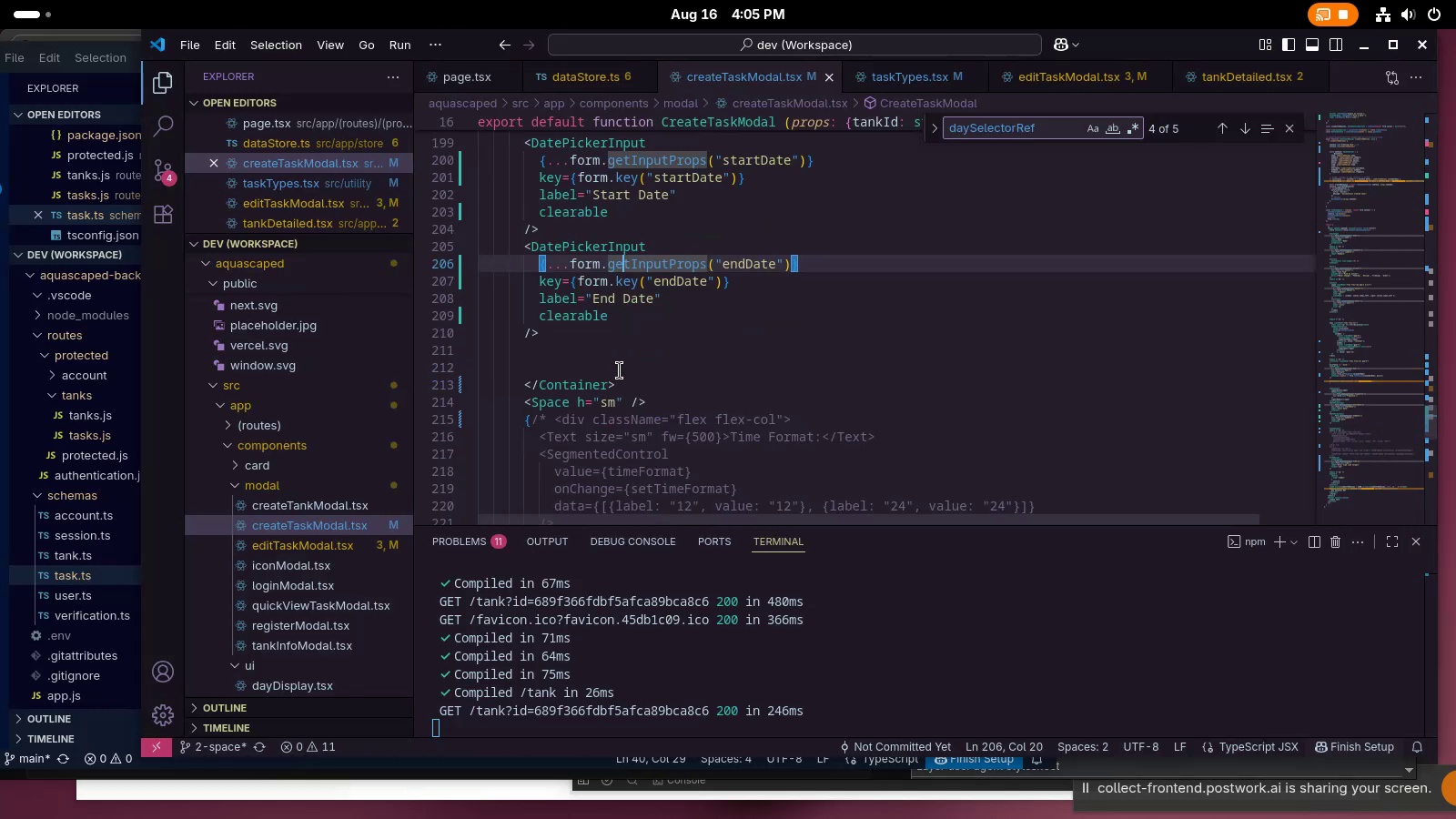 
key(Alt+AltLeft)
 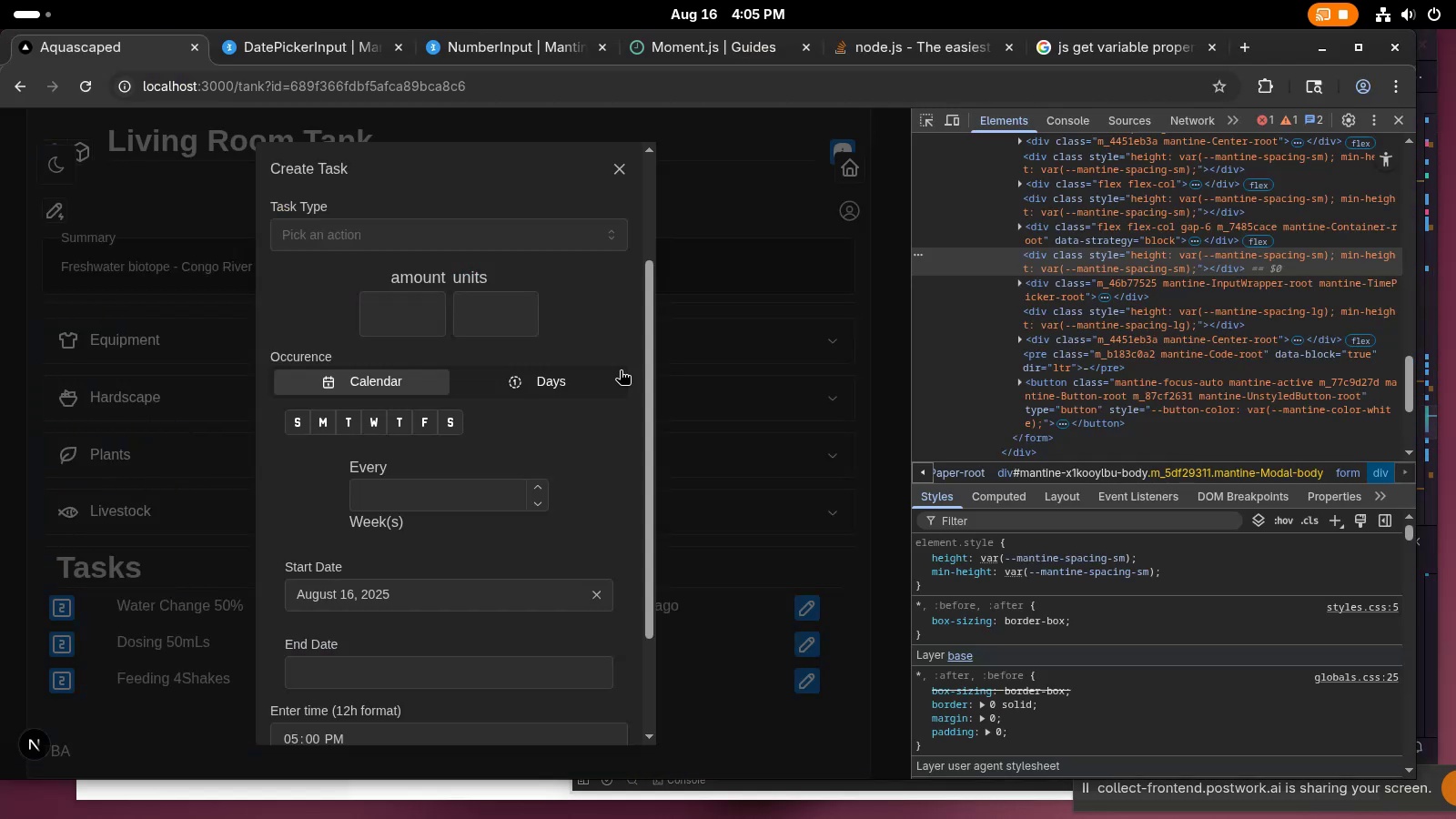 
key(Tab)
 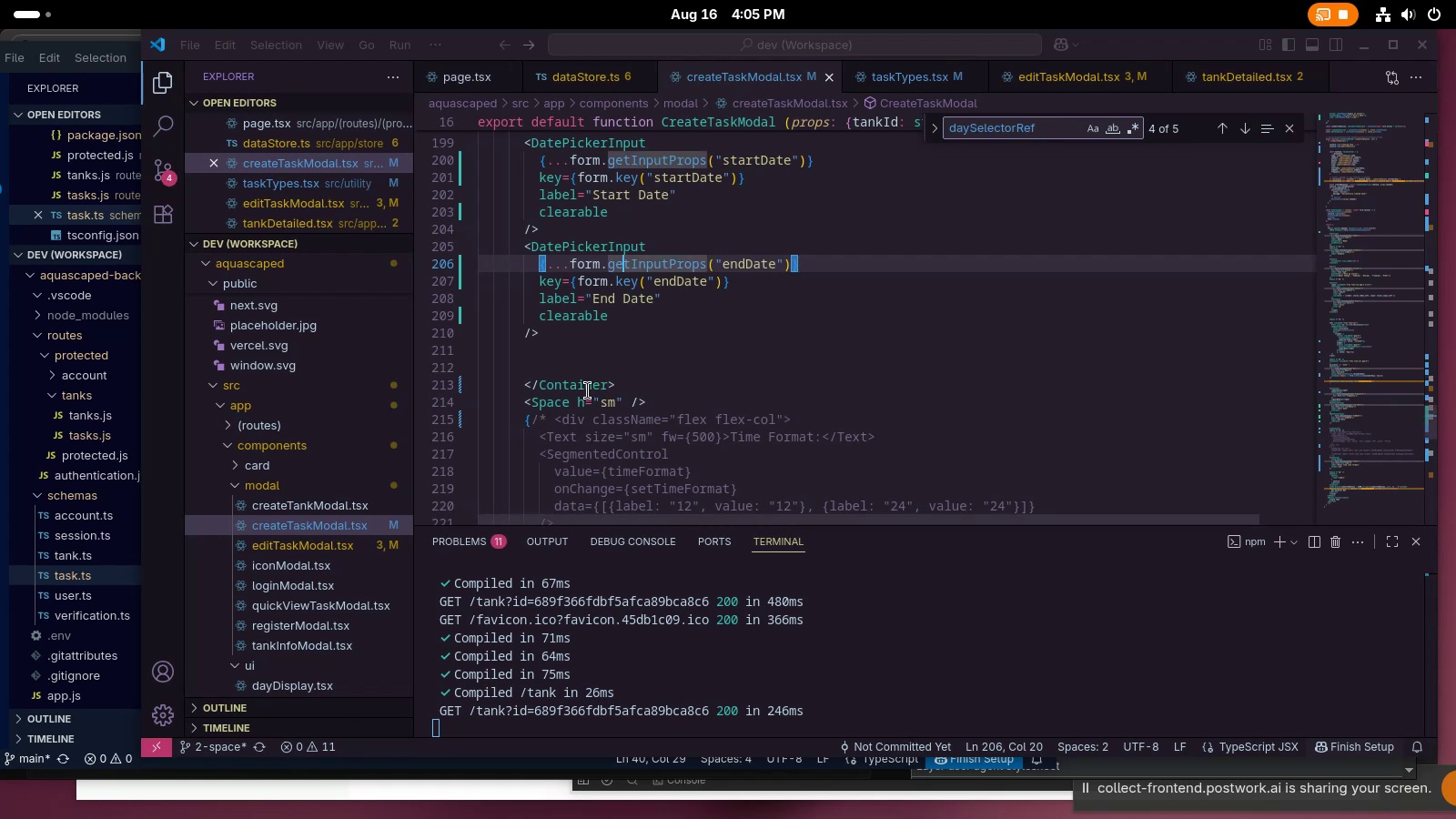 
double_click([588, 390])
 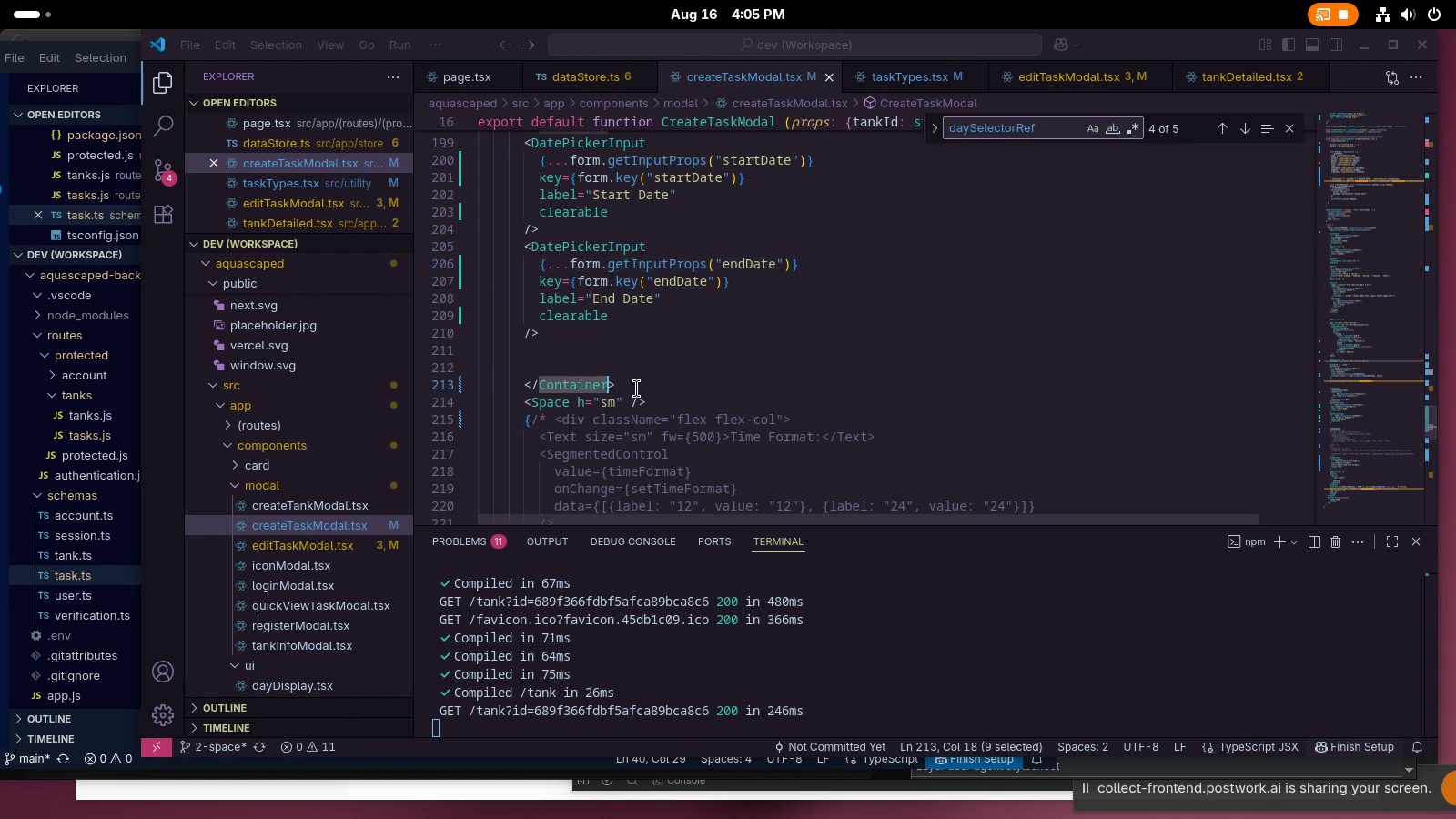 
type(div)
 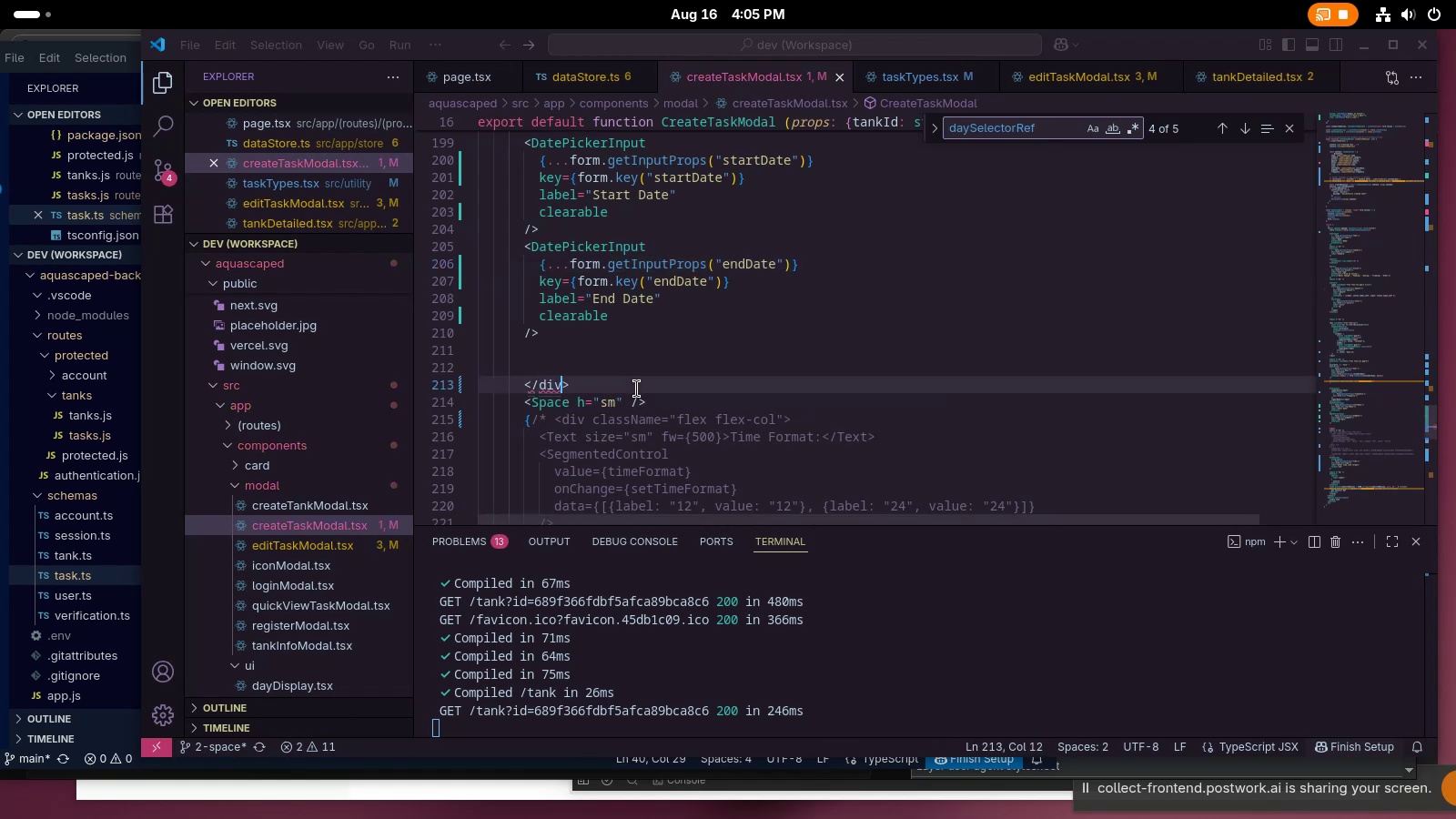 
scroll: coordinate [637, 389], scroll_direction: up, amount: 11.0
 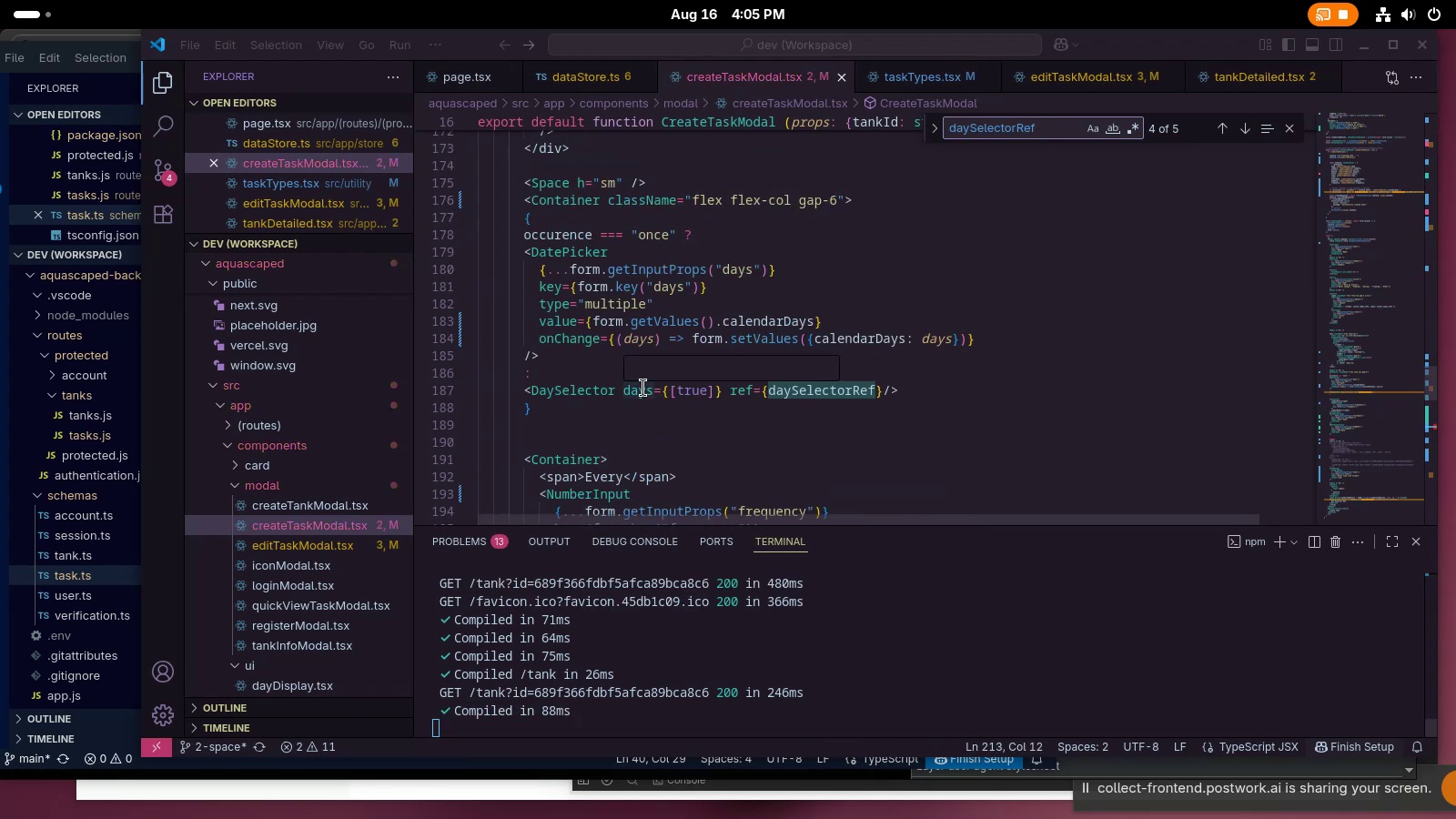 
left_click([643, 387])
 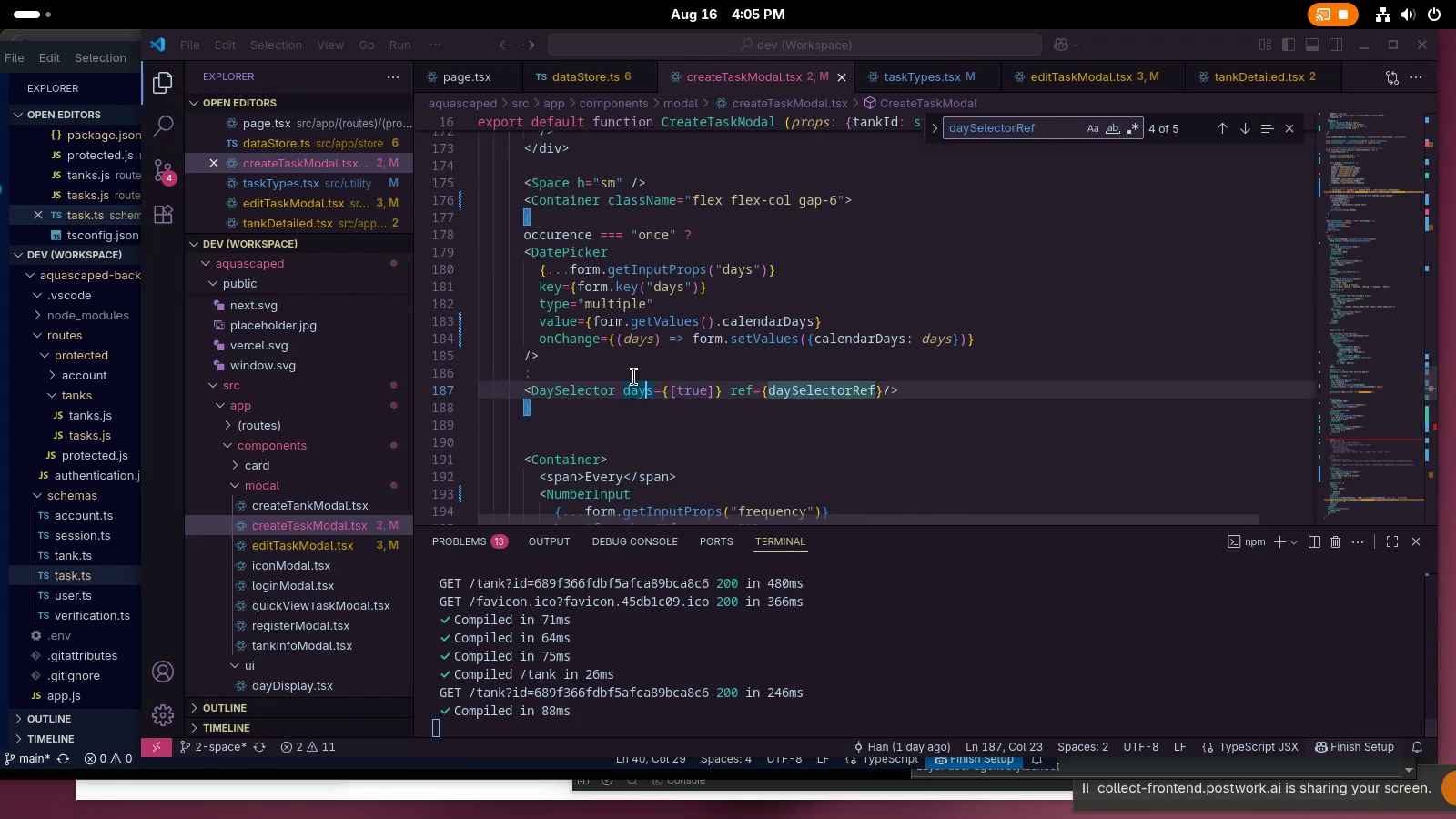 
scroll: coordinate [625, 369], scroll_direction: up, amount: 4.0
 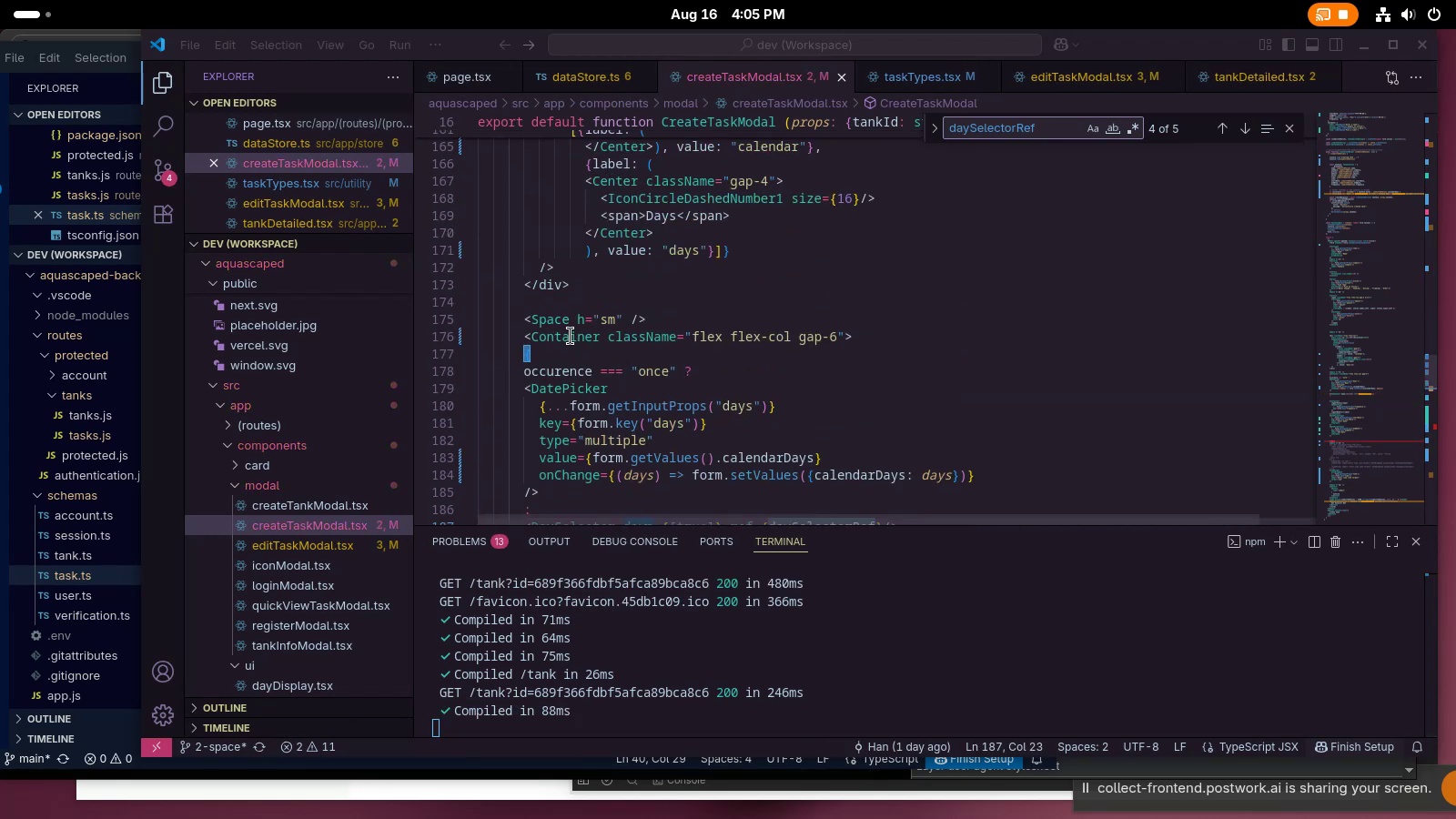 
double_click([571, 336])
 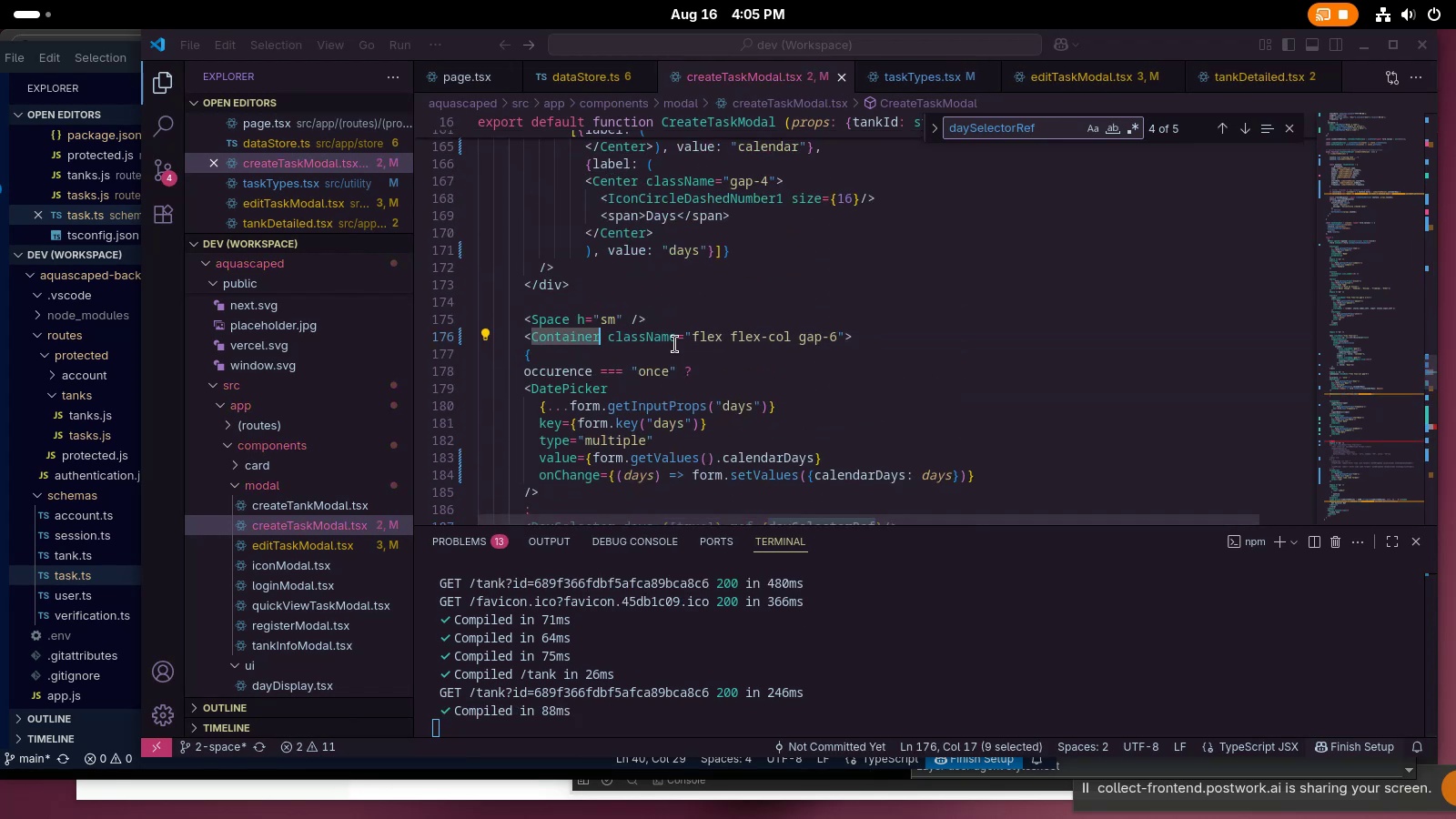 
type(div)
 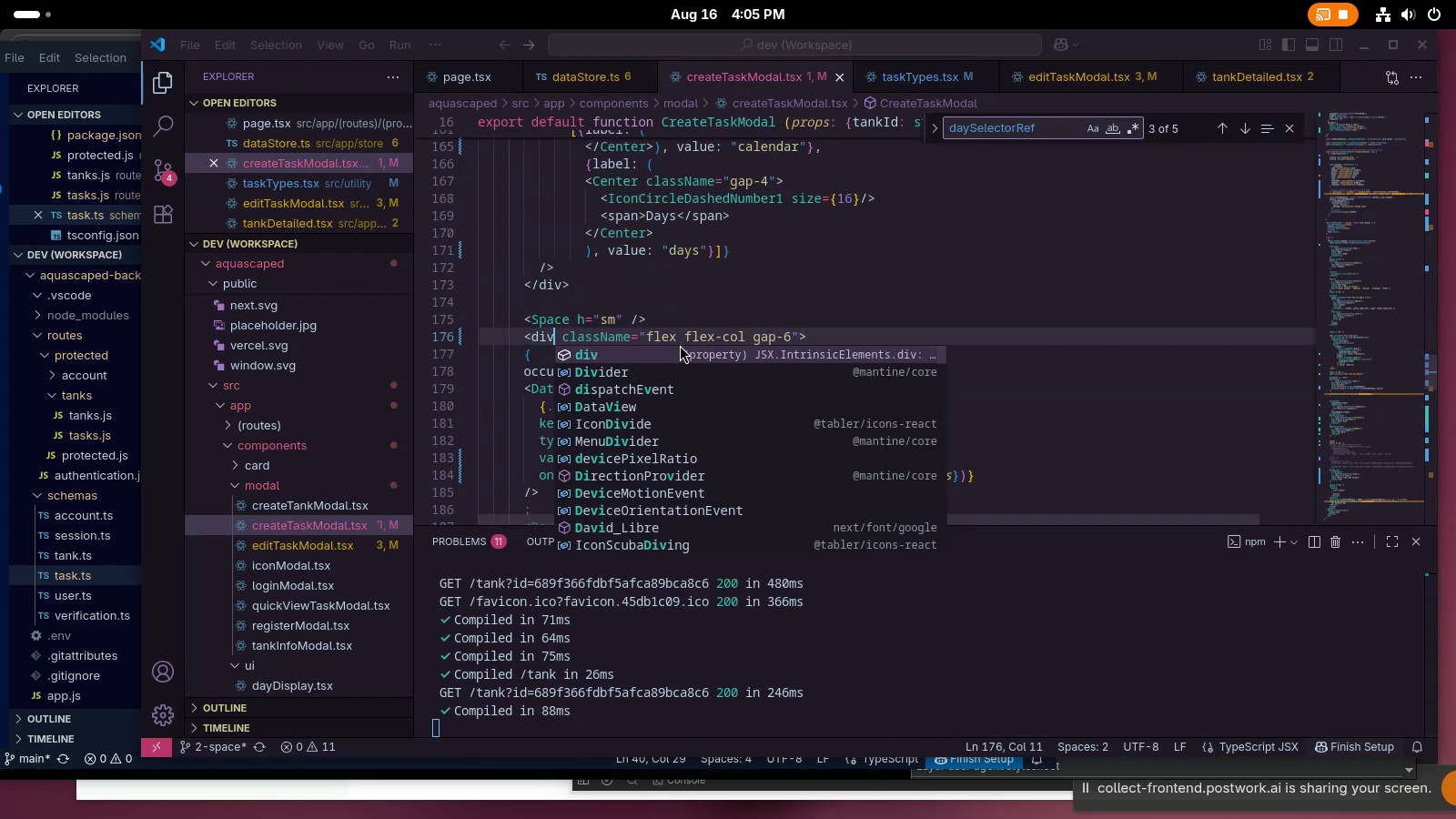 
left_click([688, 291])
 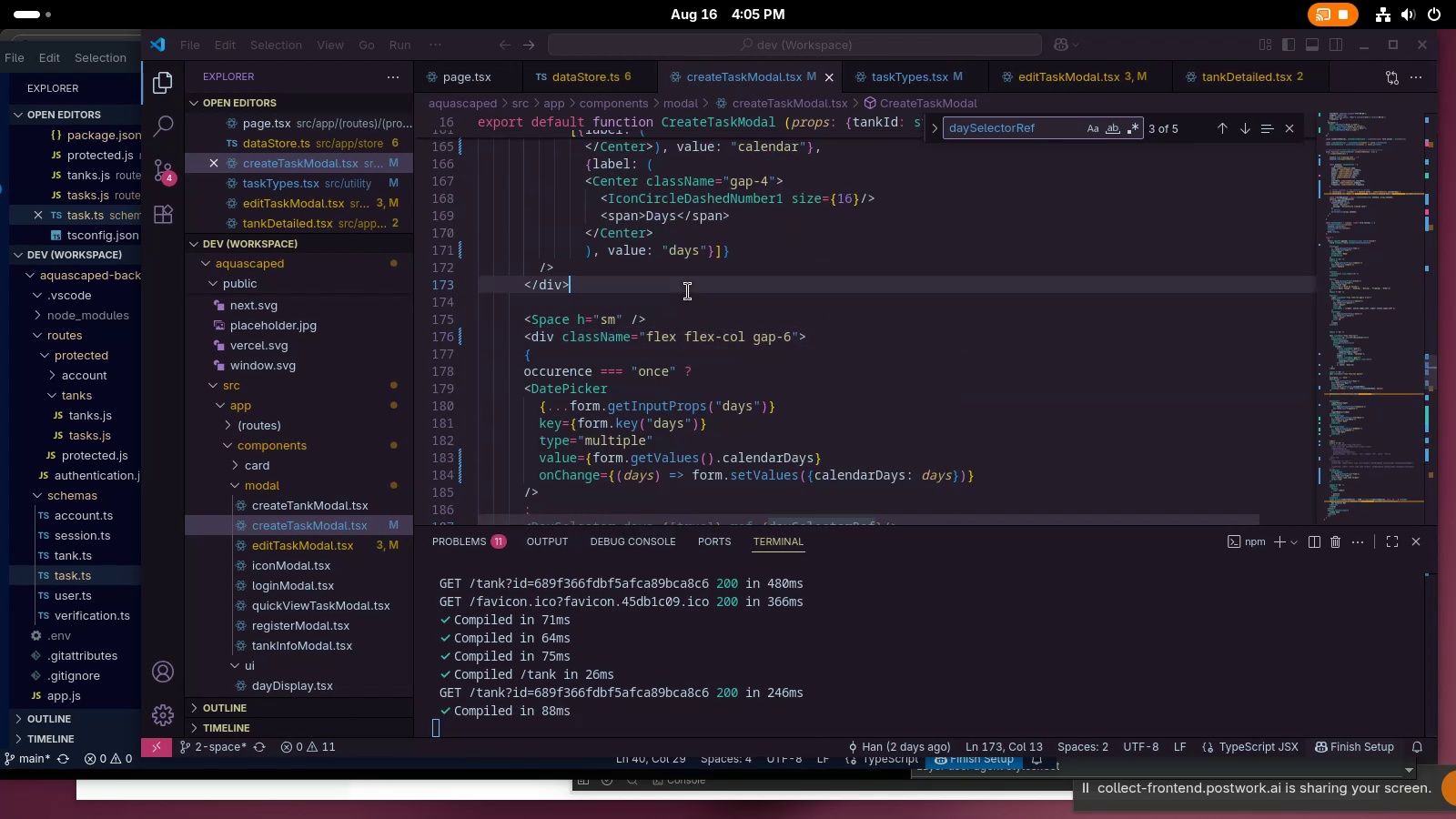 
scroll: coordinate [608, 365], scroll_direction: up, amount: 6.0
 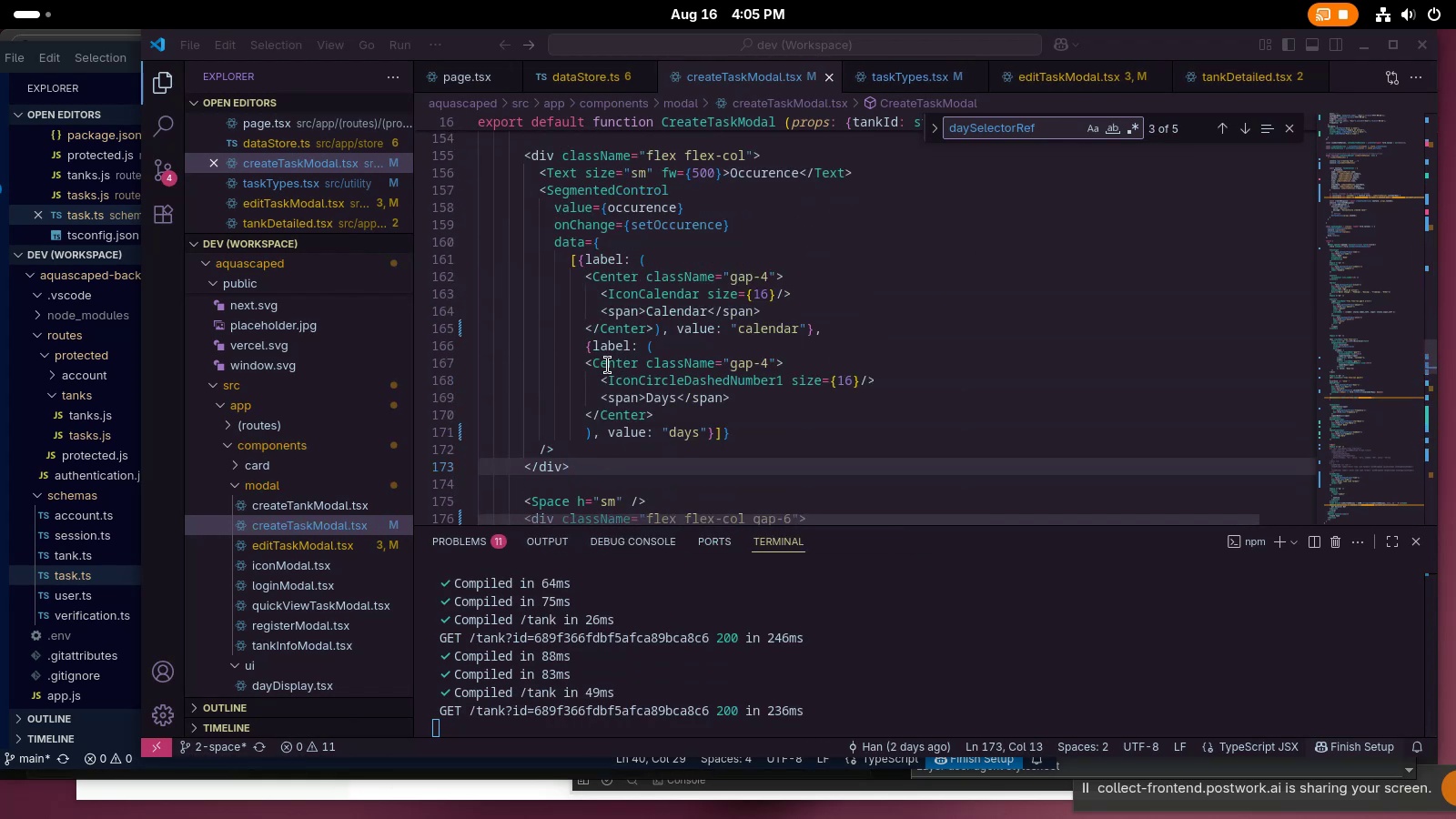 
key(Alt+AltLeft)
 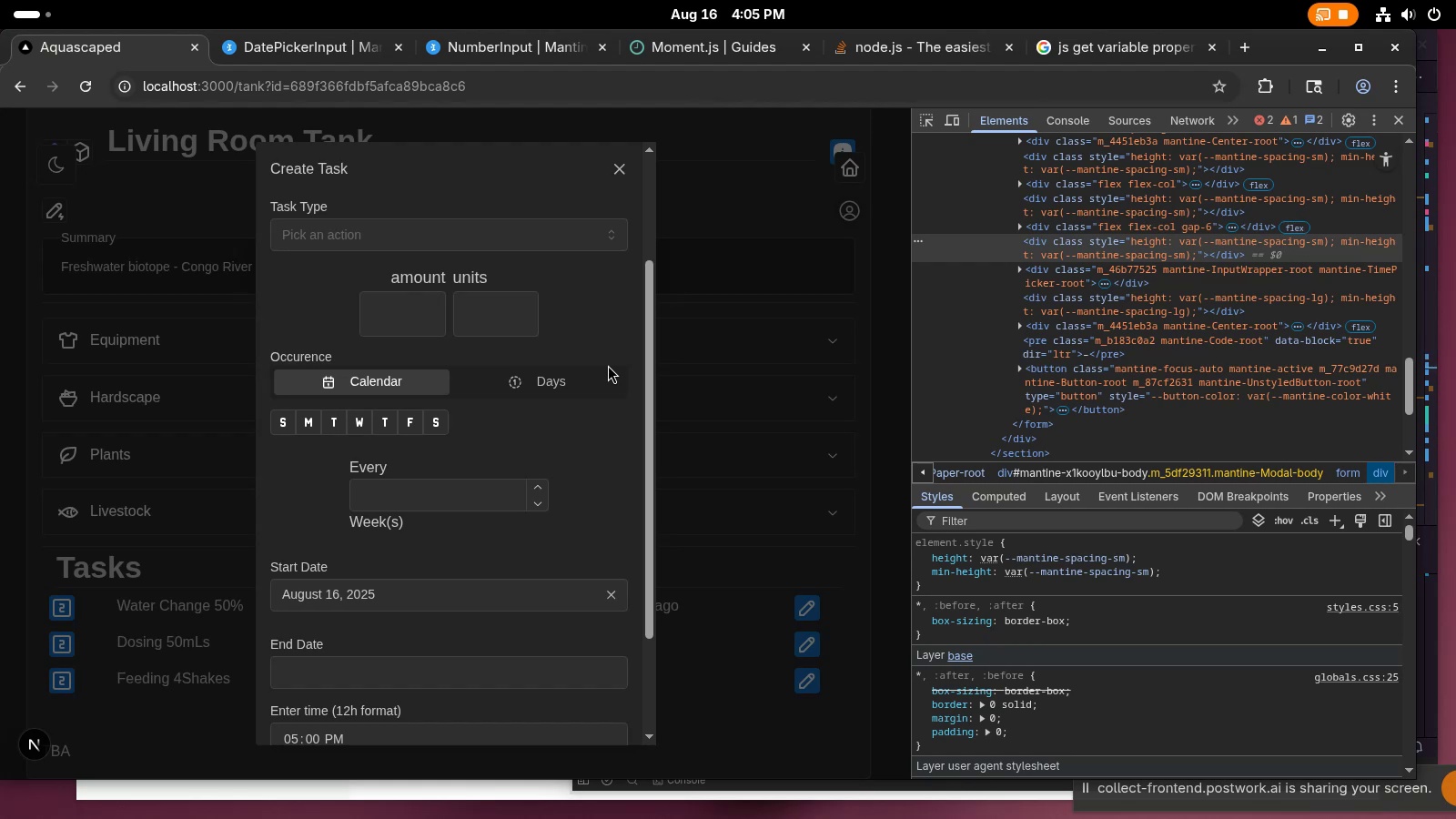 
key(Tab)
 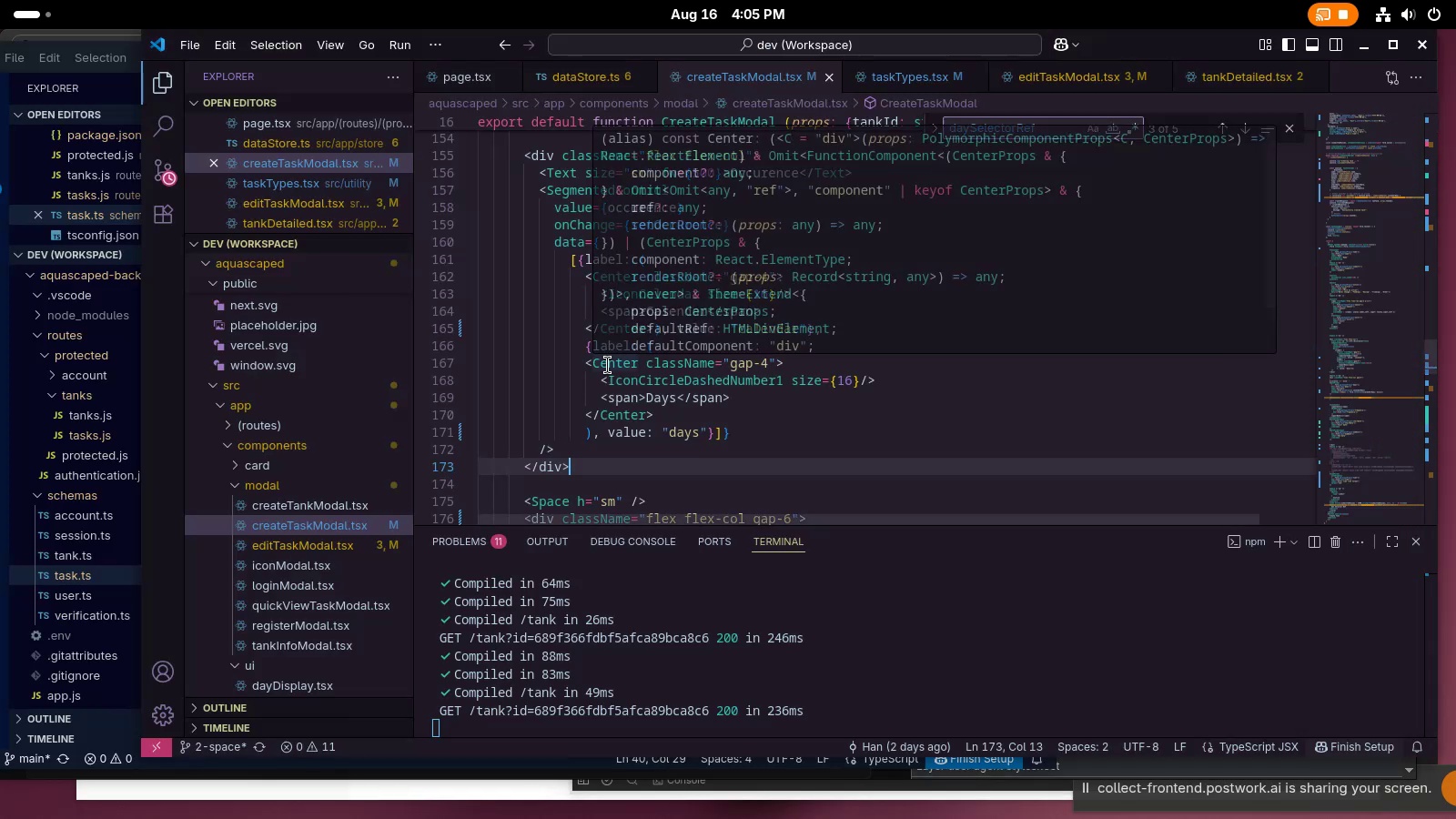 
scroll: coordinate [608, 365], scroll_direction: up, amount: 2.0
 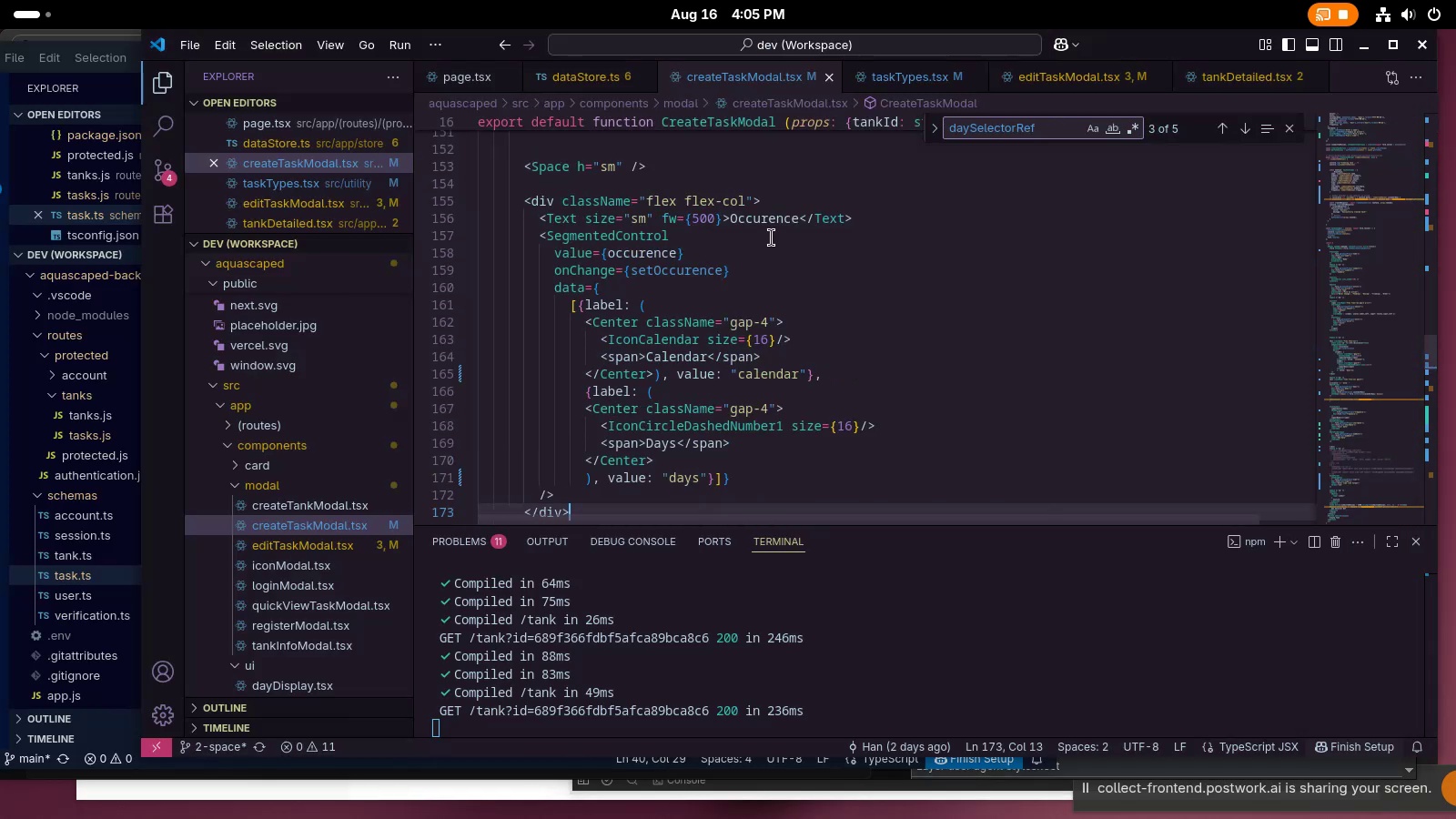 
key(Alt+AltLeft)
 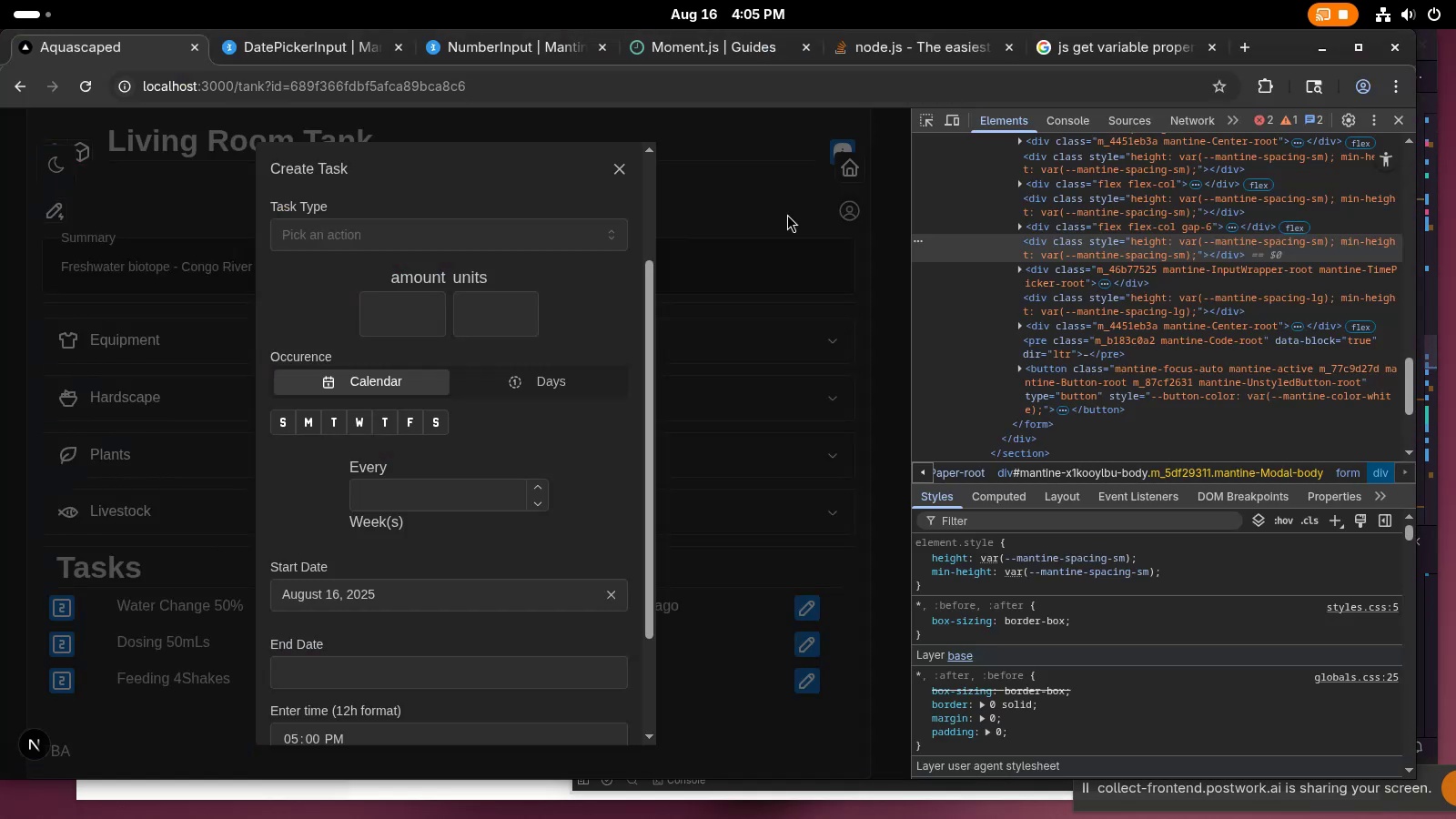 
key(Tab)
 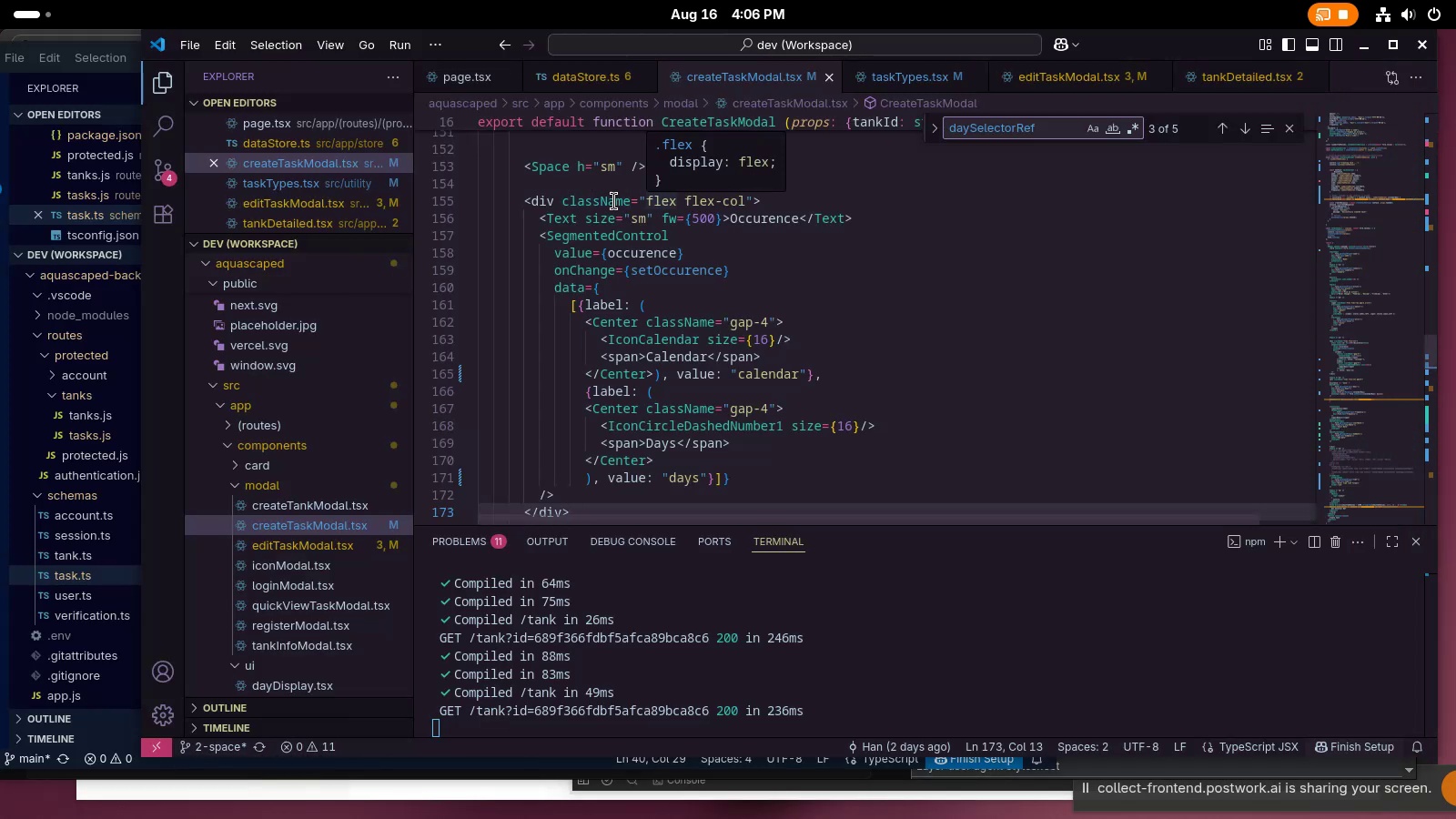 
double_click([595, 200])
 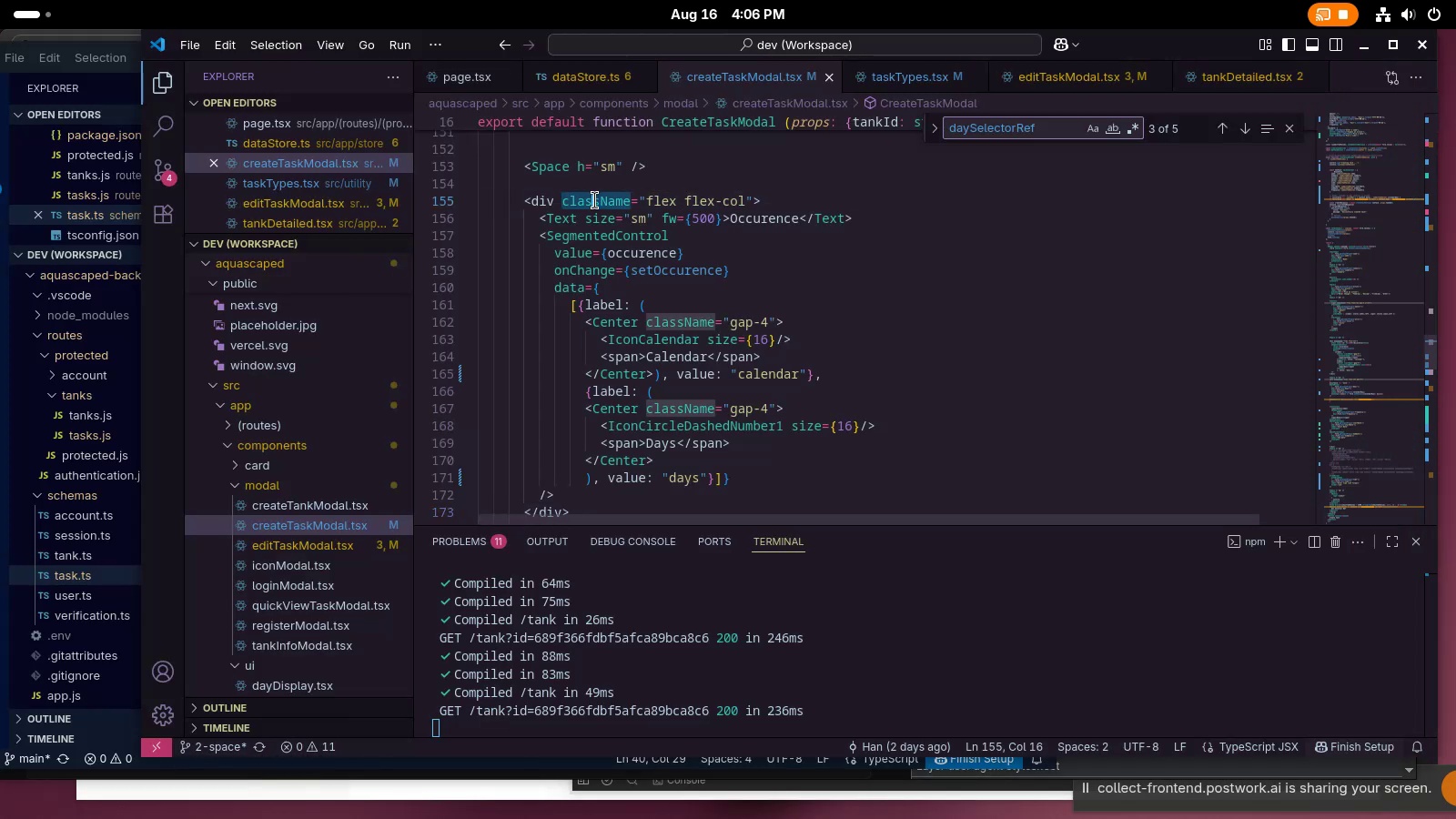 
triple_click([595, 200])
 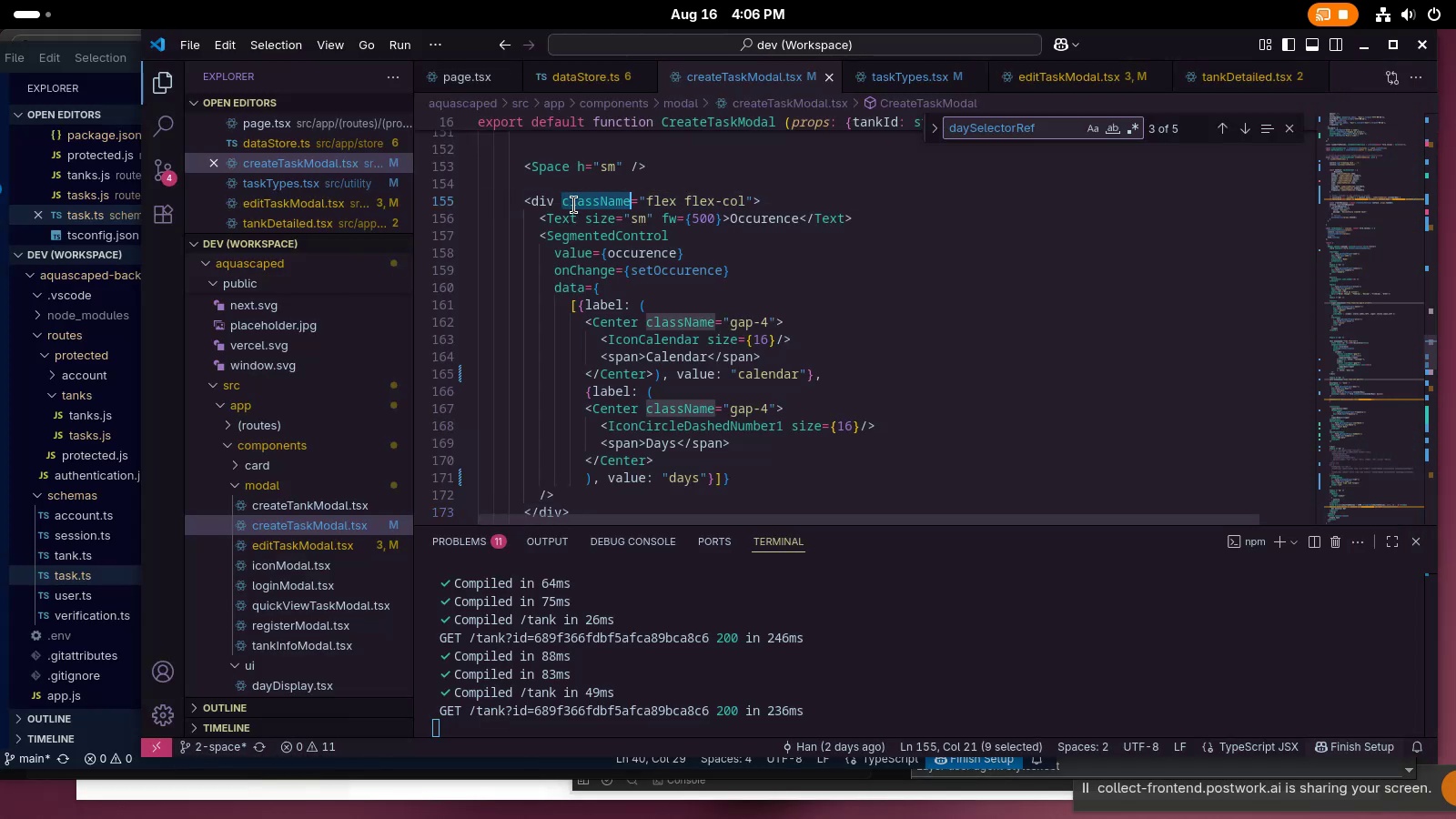 
left_click([571, 206])
 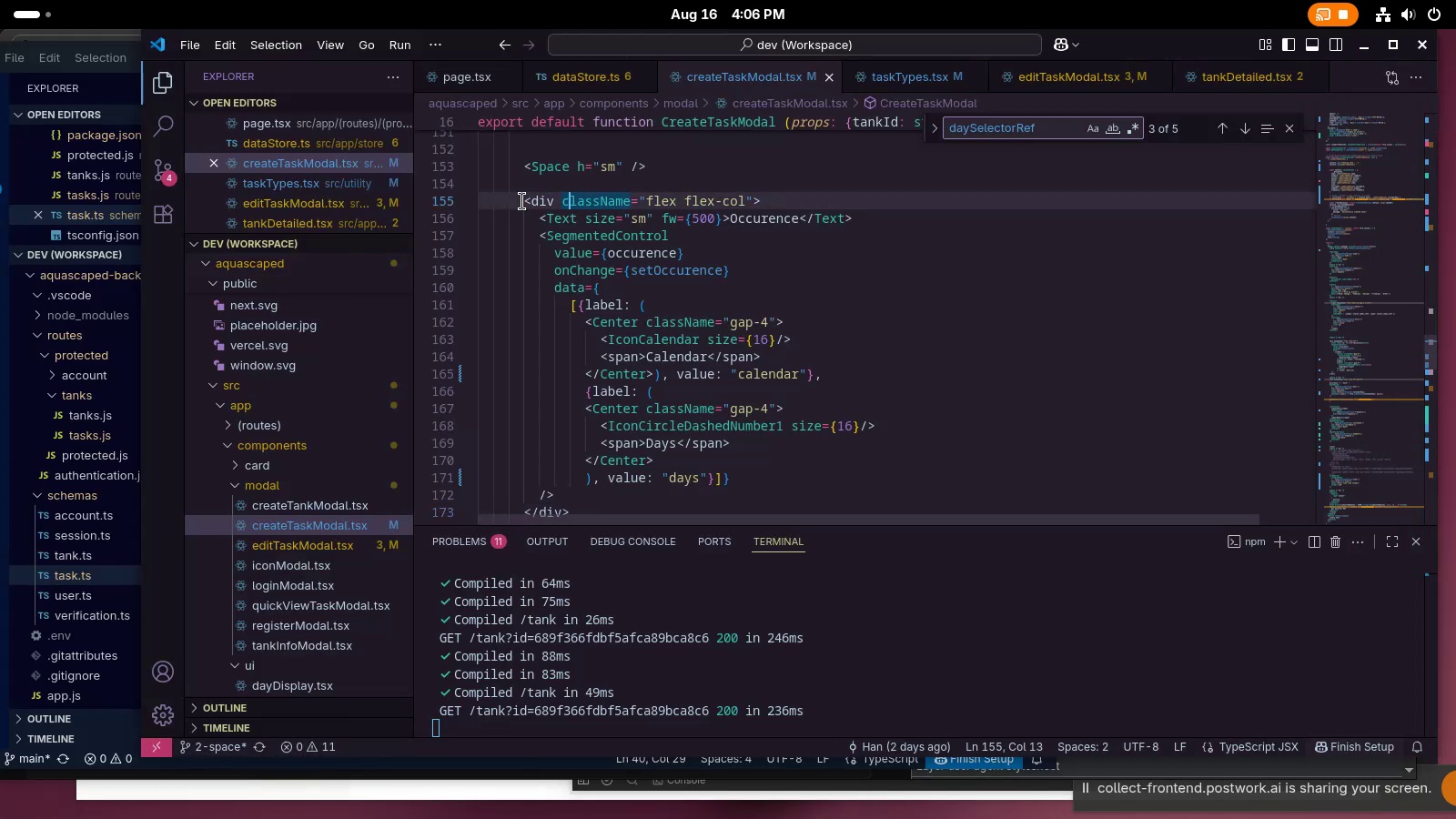 
left_click([522, 201])
 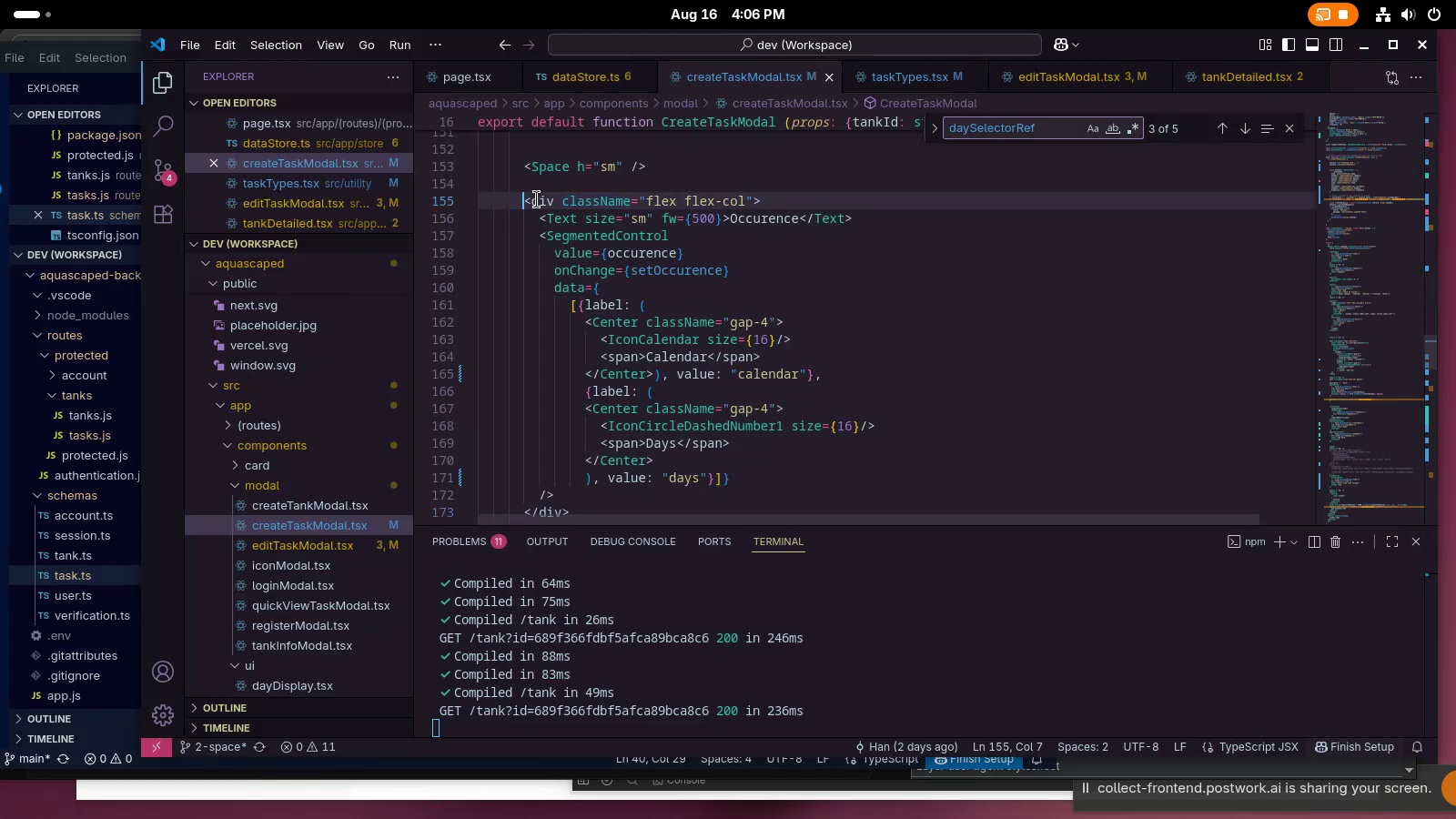 
left_click([538, 199])
 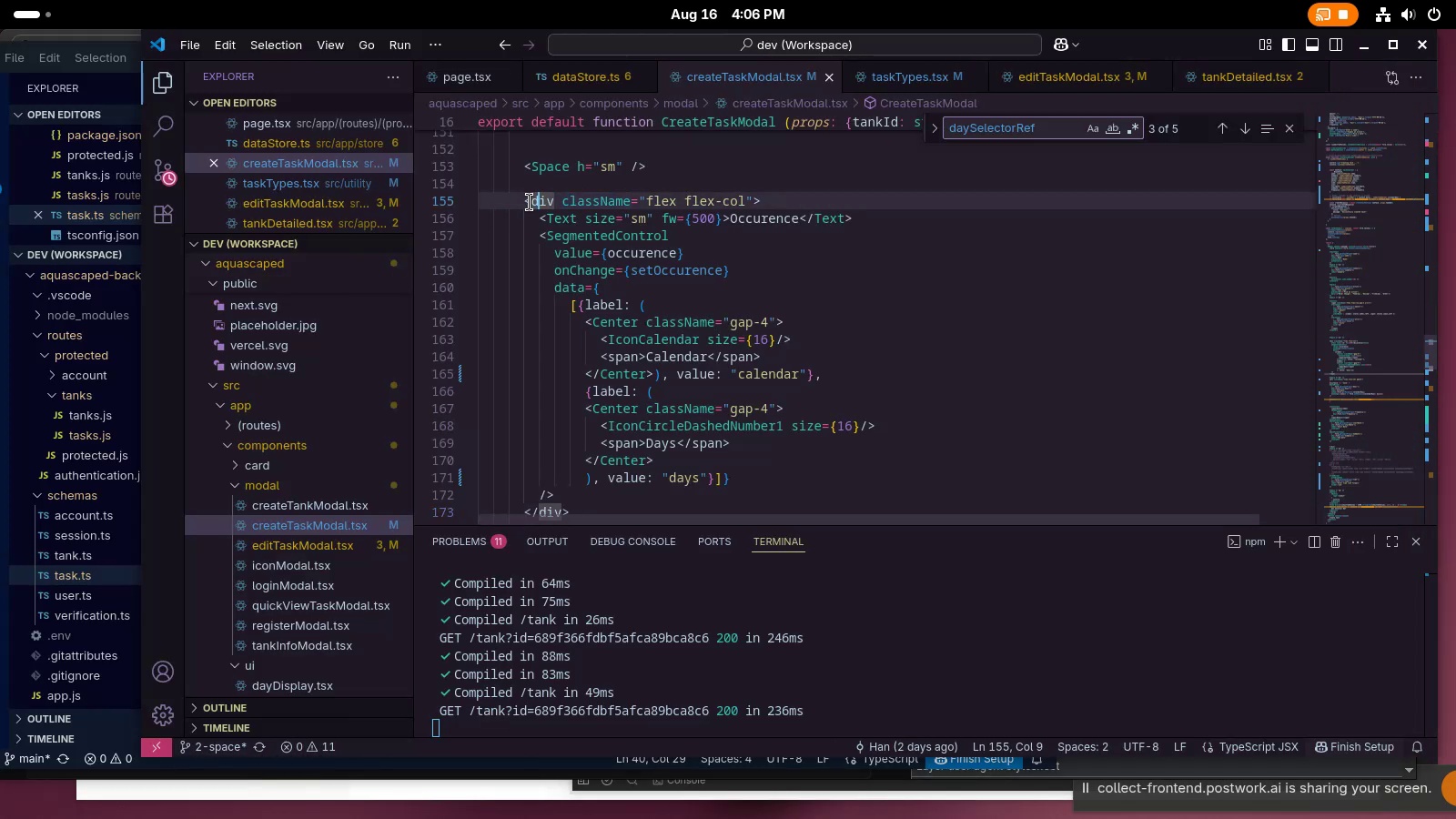 
left_click_drag(start_coordinate=[532, 204], to_coordinate=[752, 207])
 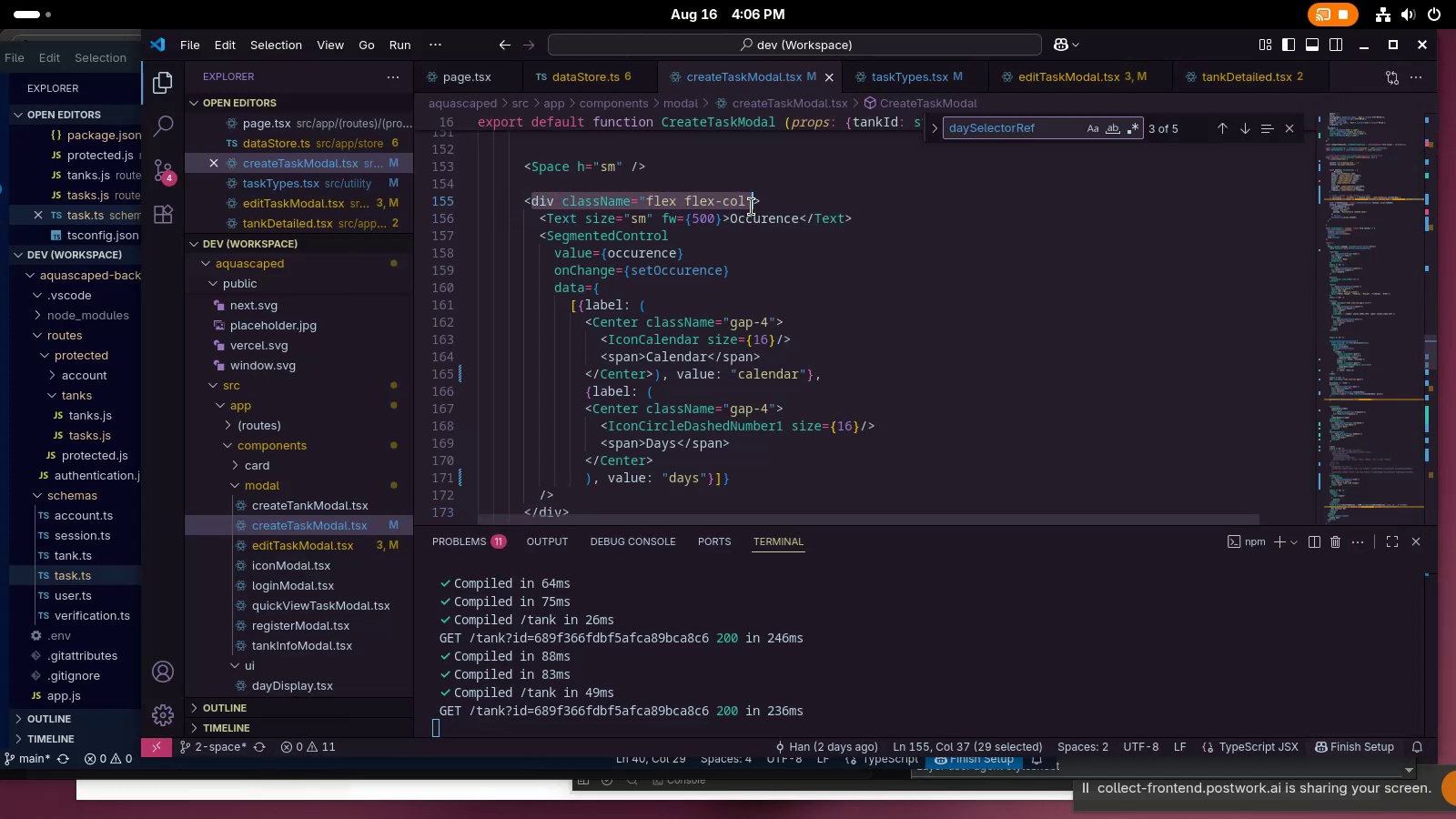 
type(Cemter)
key(Backspace)
key(Backspace)
key(Backspace)
key(Backspace)
type(nter)
 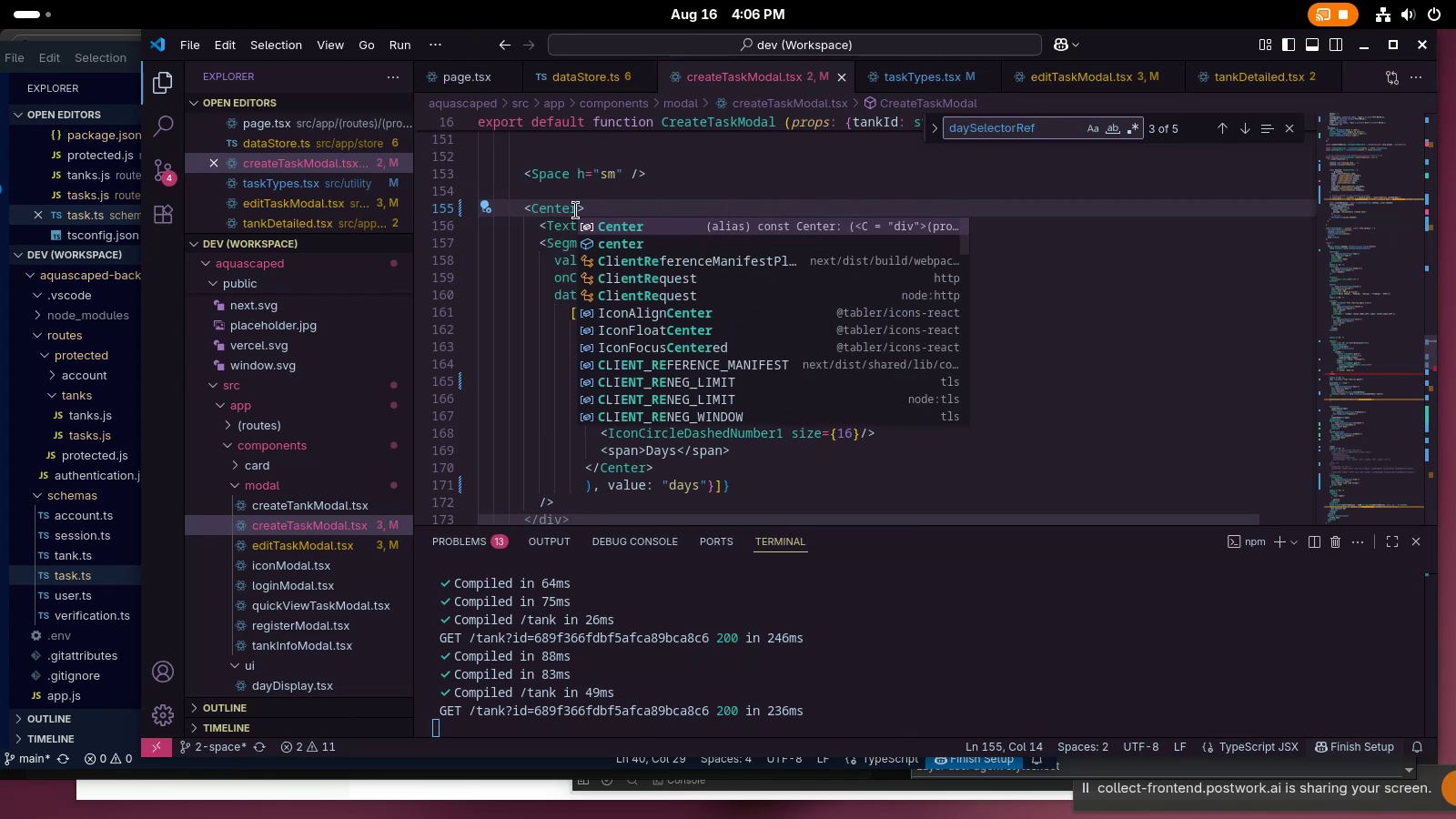 
double_click([574, 209])
 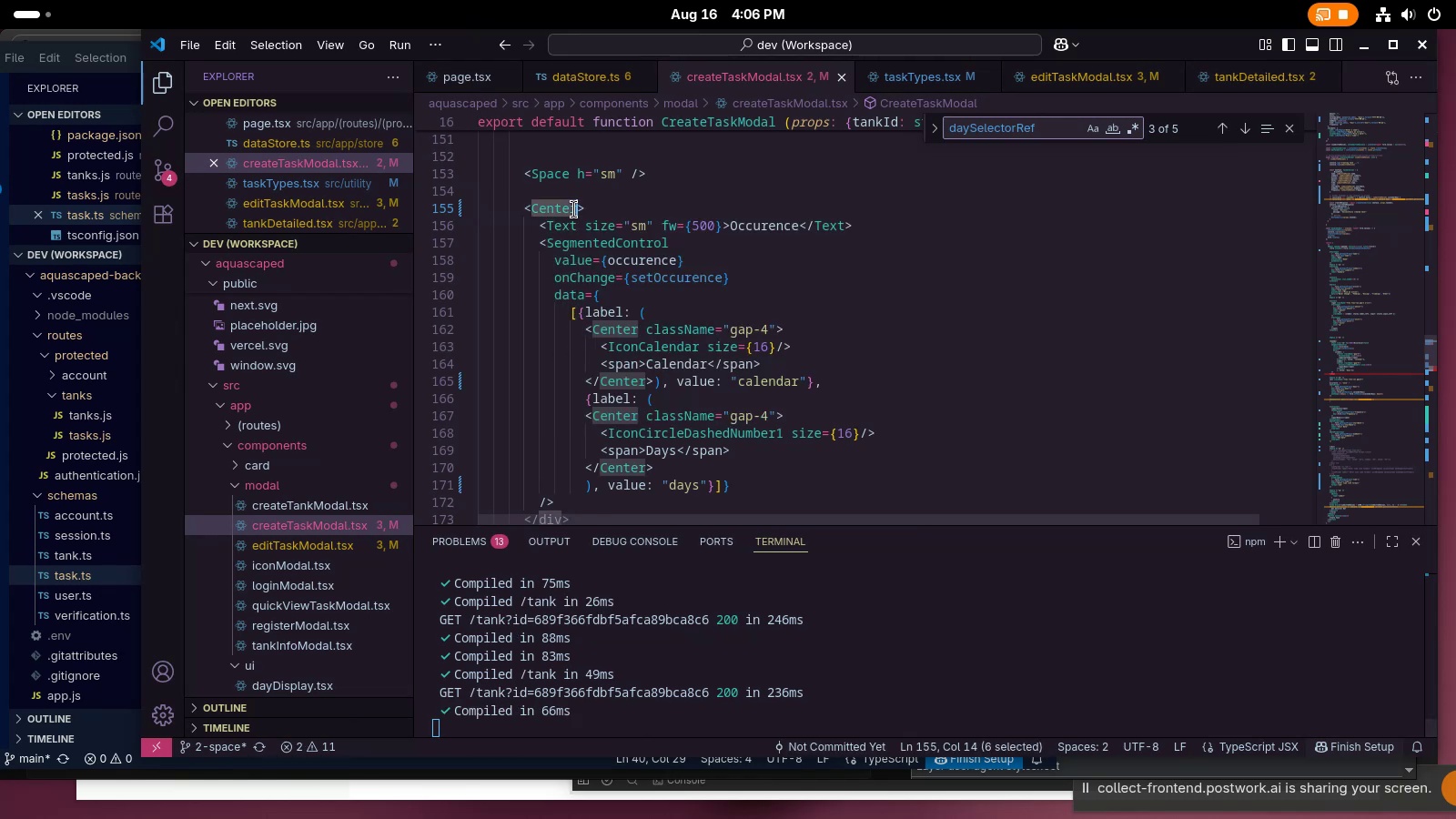 
key(Control+ControlLeft)
 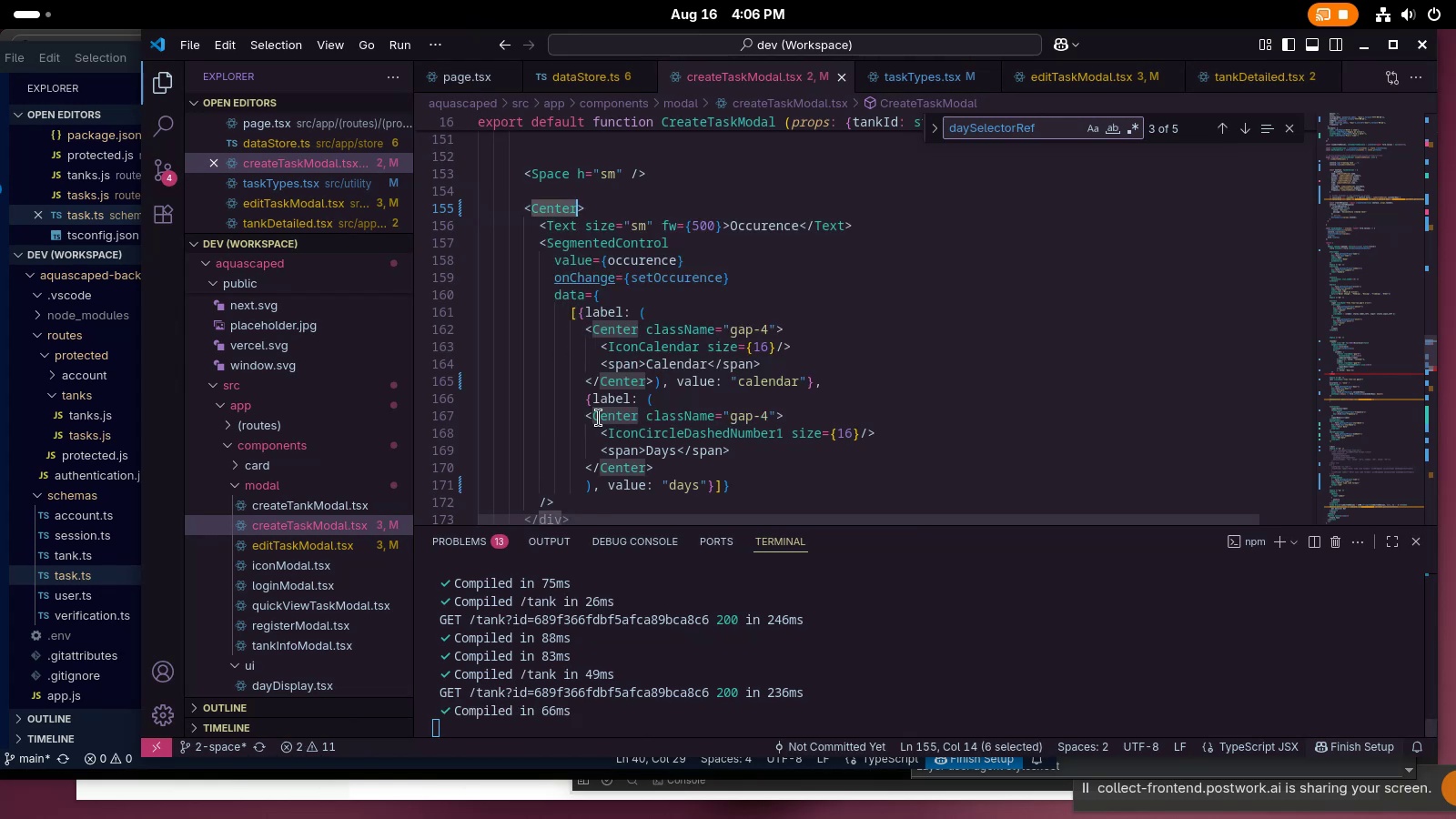 
key(Control+C)
 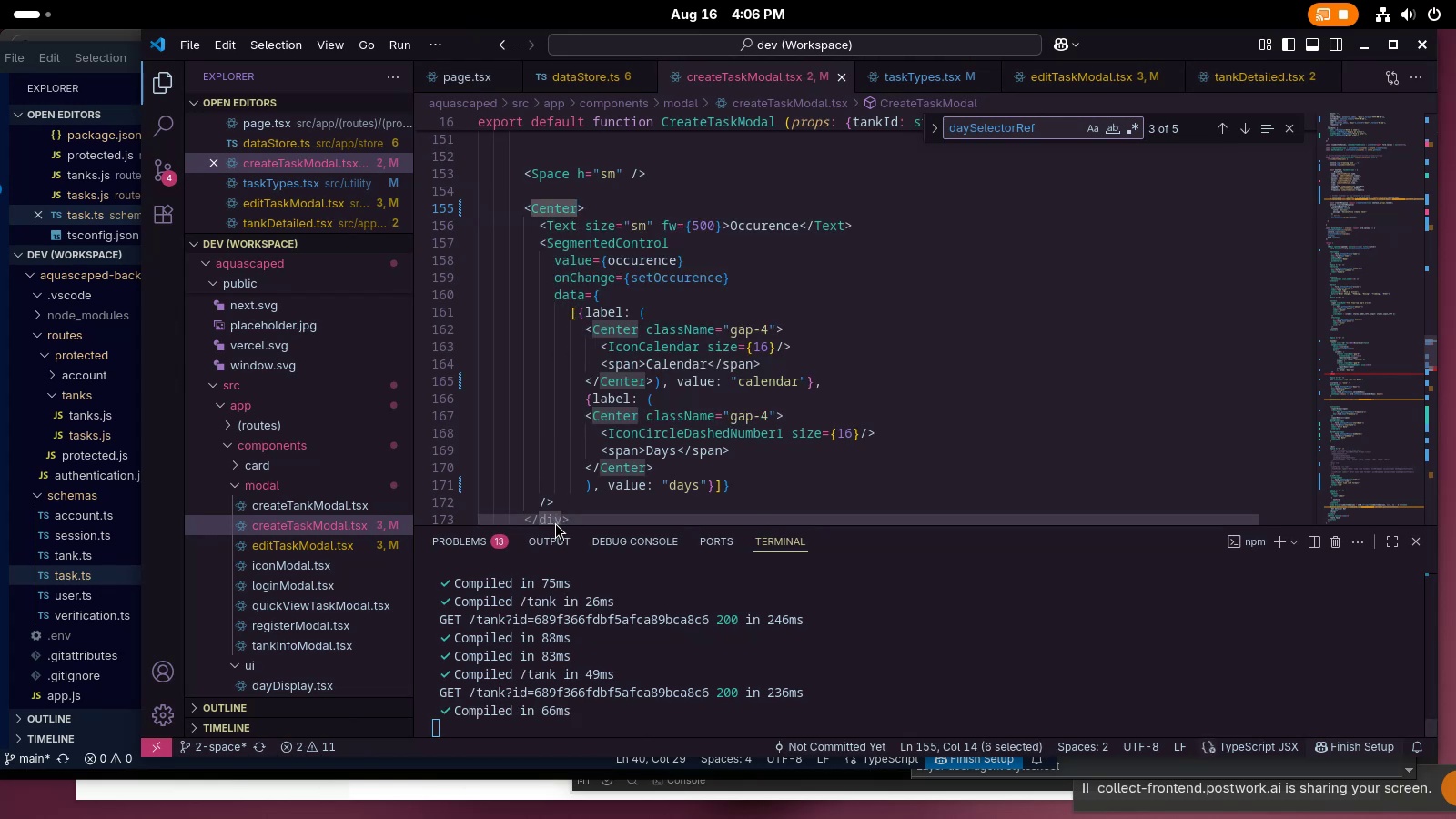 
scroll: coordinate [566, 499], scroll_direction: down, amount: 4.0
 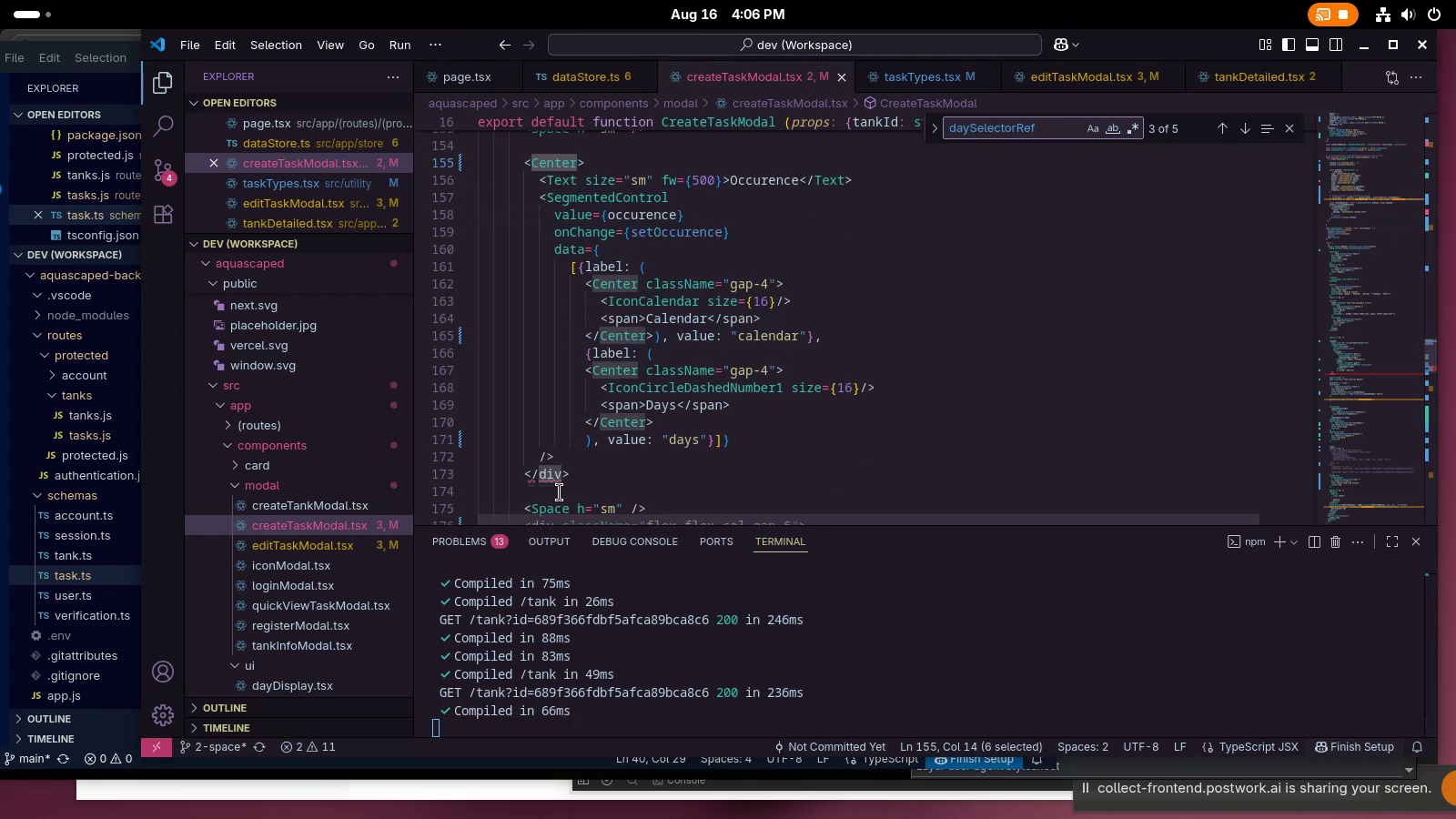 
double_click([558, 479])
 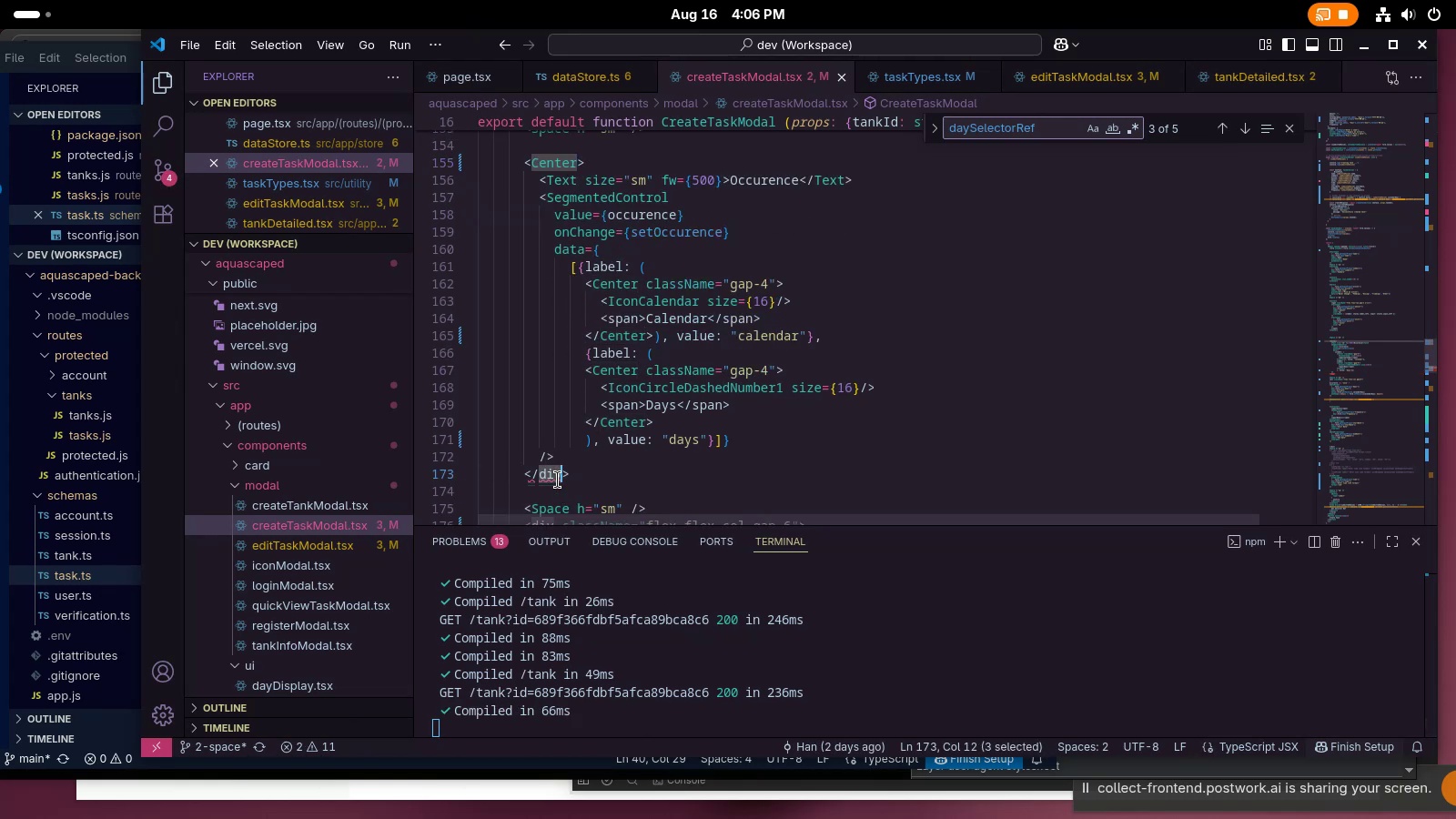 
key(Control+ControlLeft)
 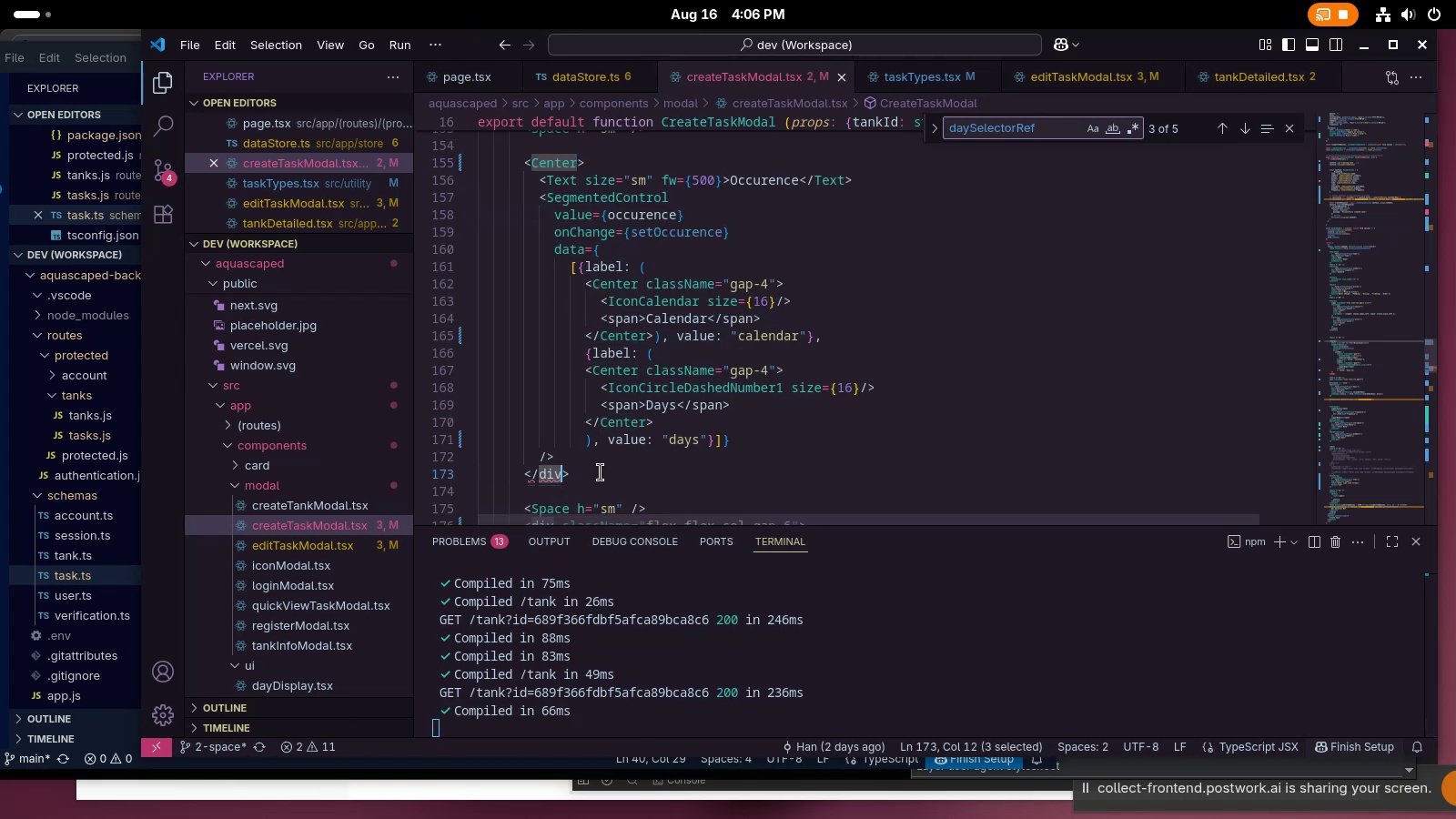 
key(Control+V)
 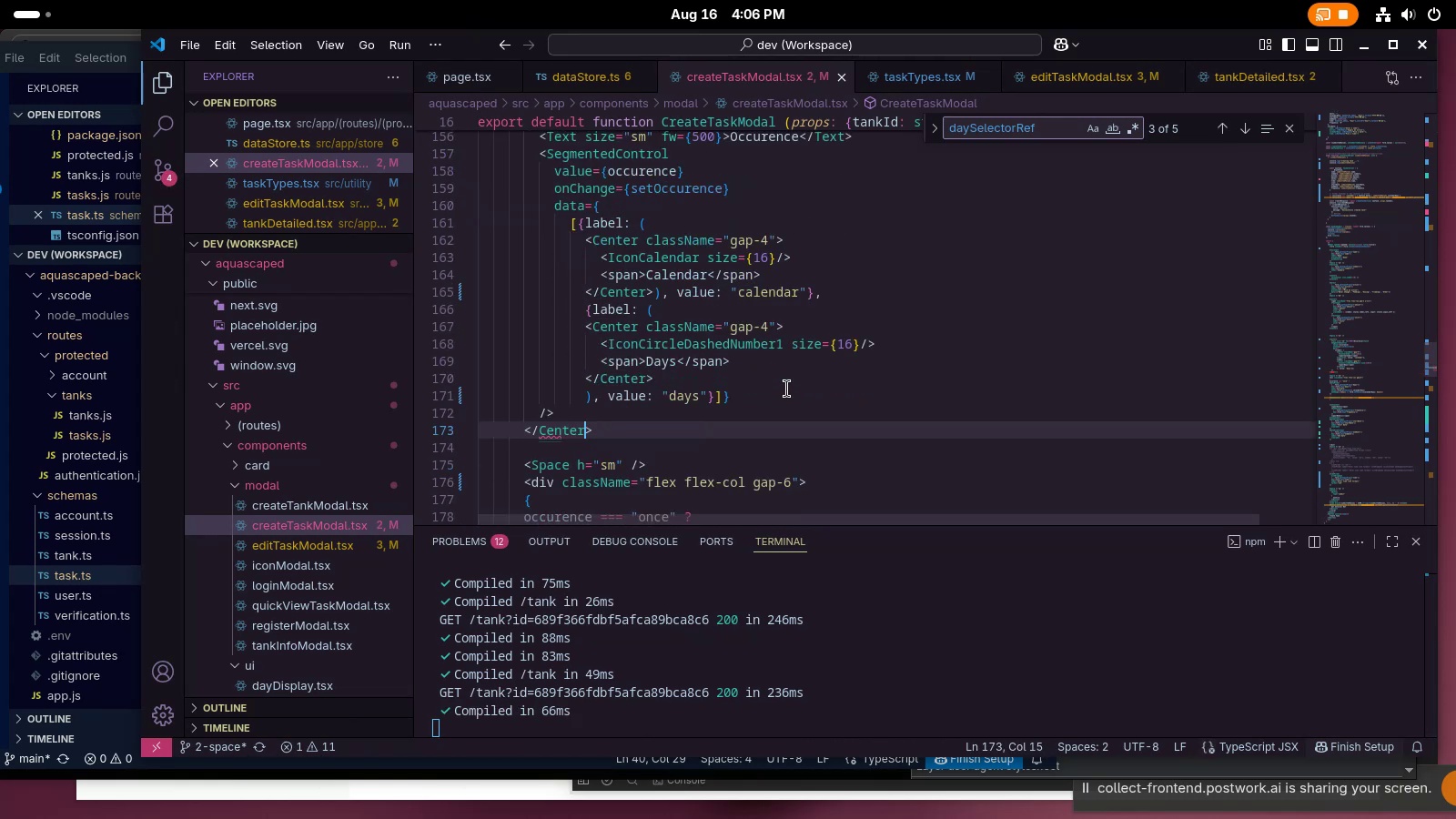 
left_click([787, 389])
 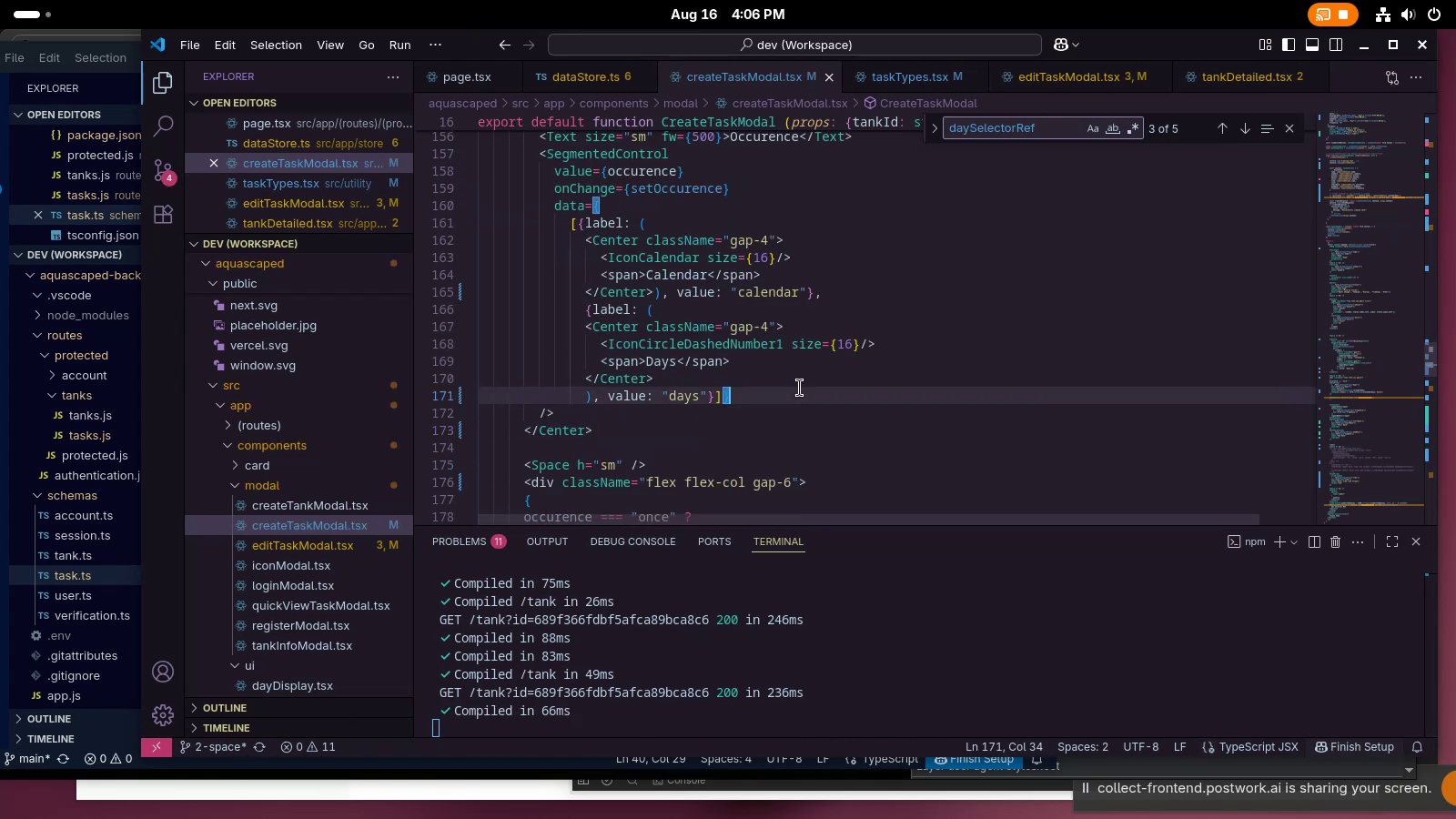 
key(Control+ControlLeft)
 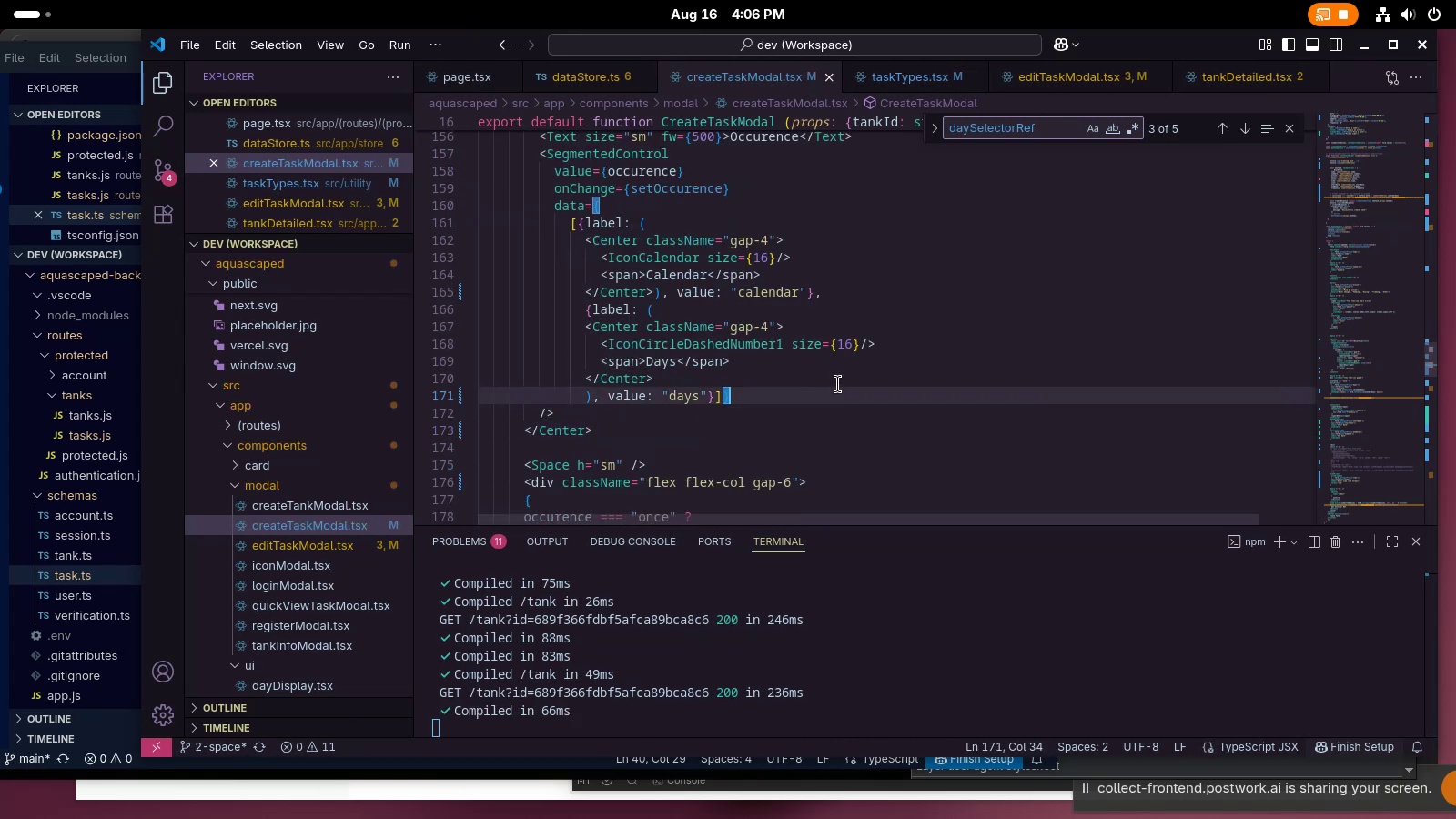 
key(Control+S)
 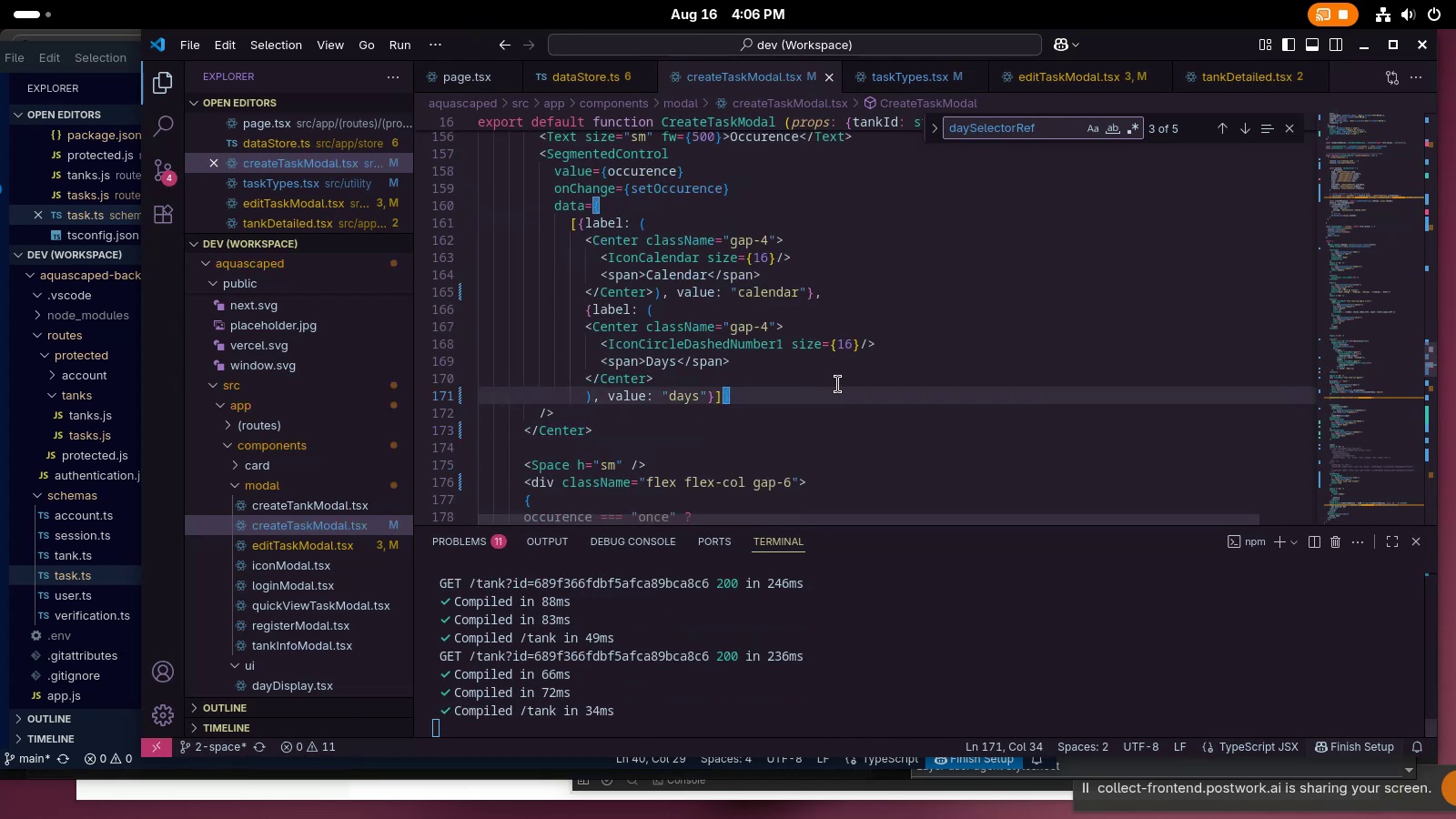 
key(Alt+AltLeft)
 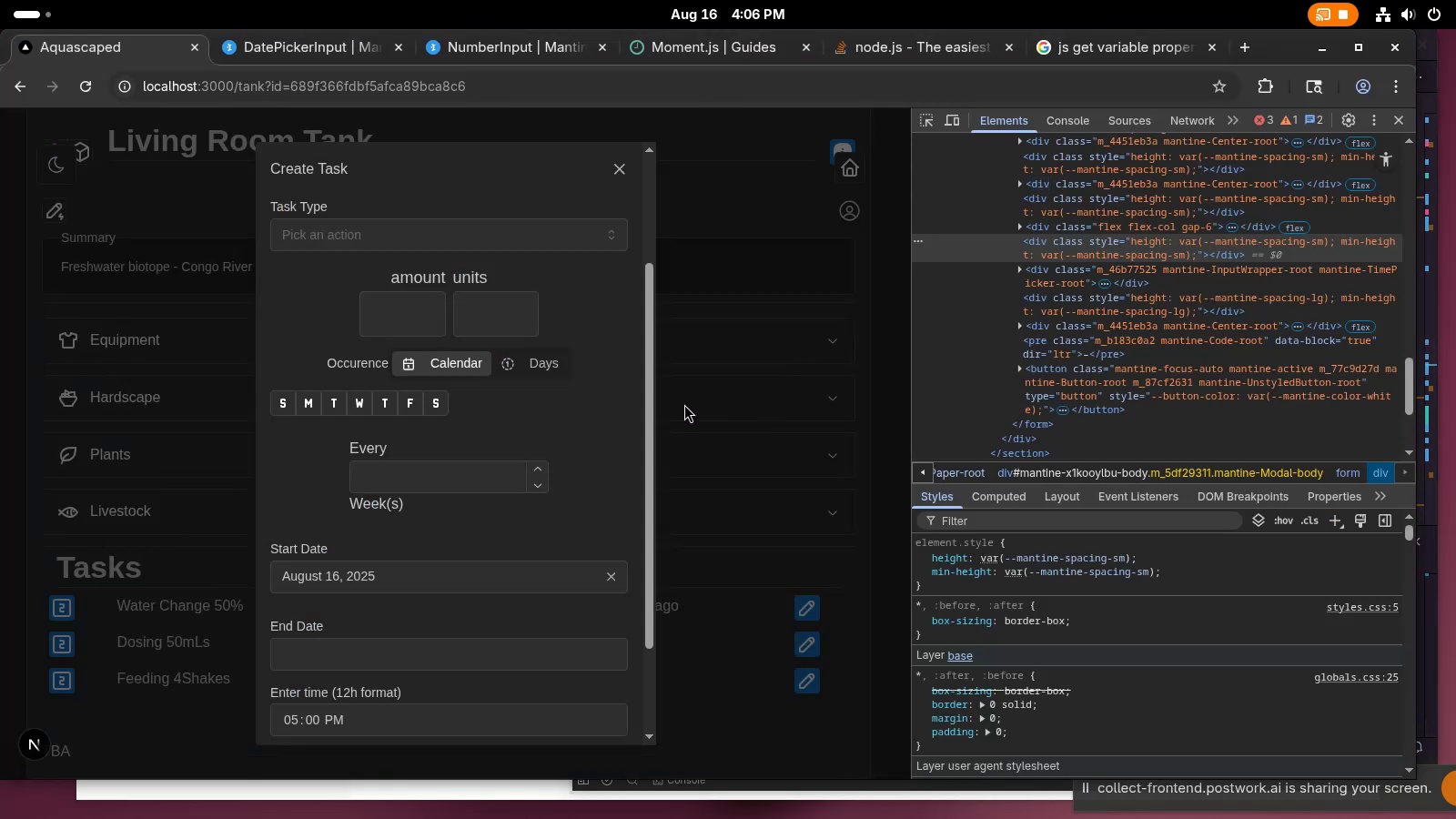 
key(Tab)
 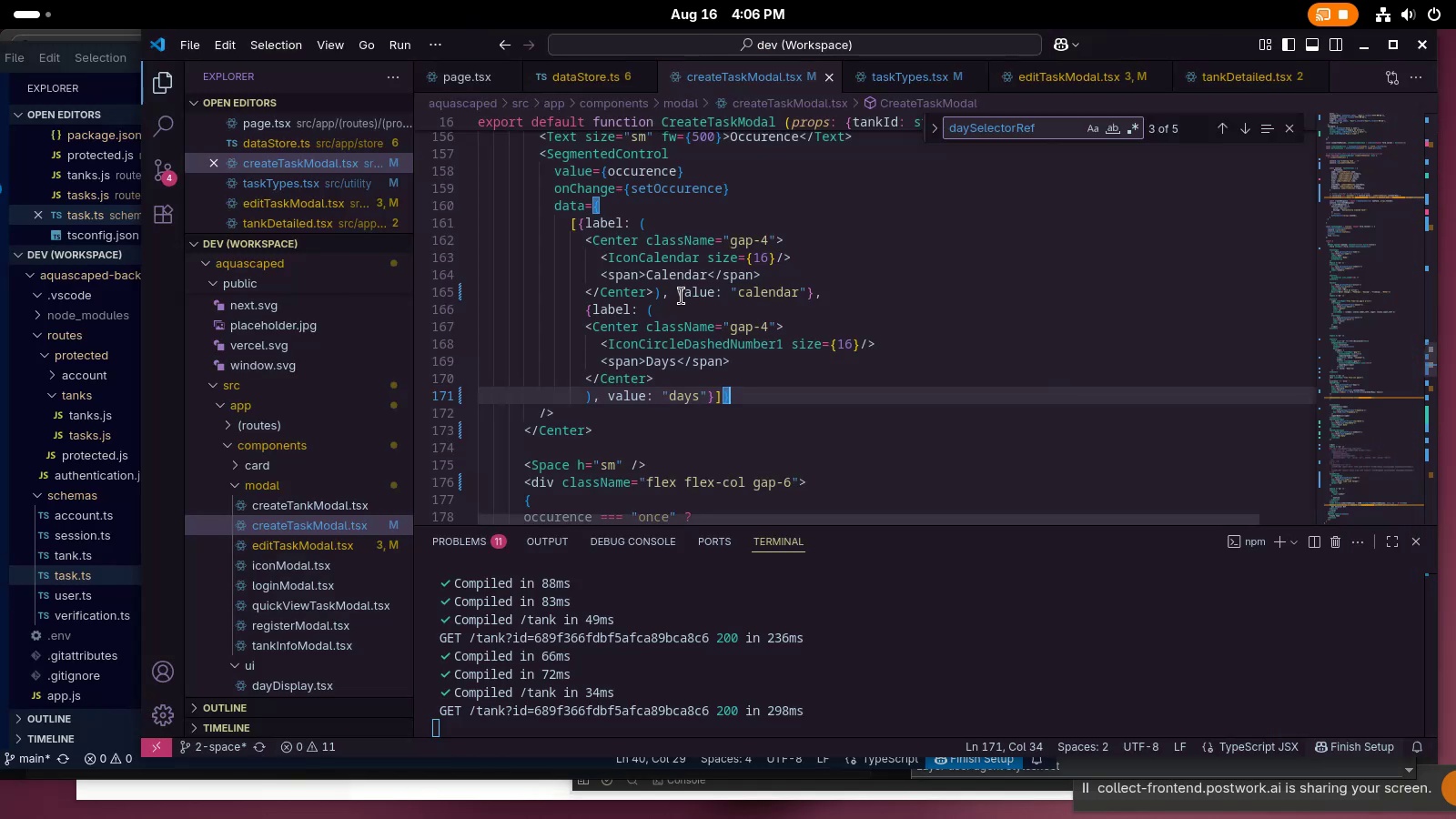 
scroll: coordinate [682, 296], scroll_direction: up, amount: 4.0
 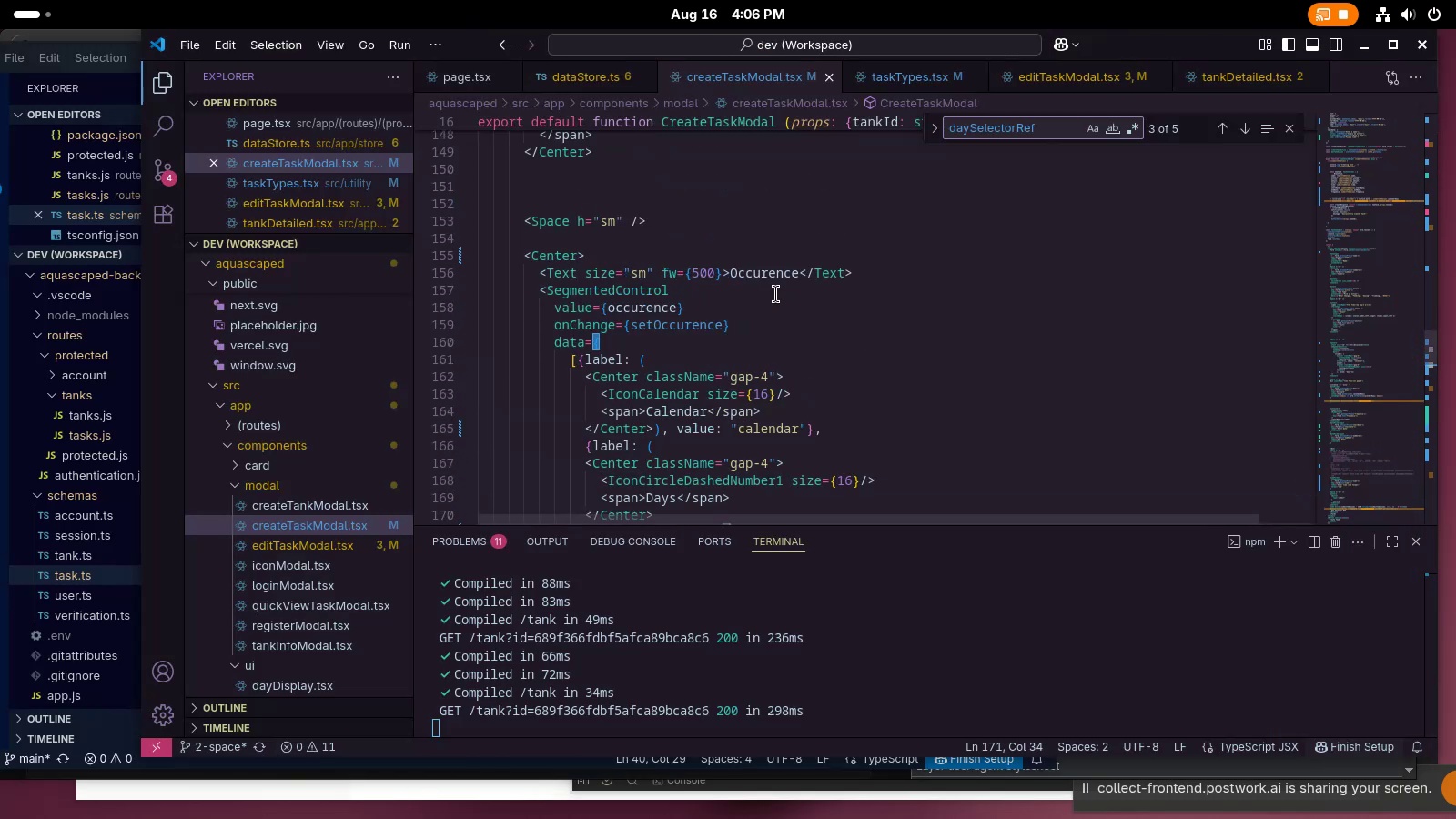 
scroll: coordinate [777, 294], scroll_direction: down, amount: 2.0
 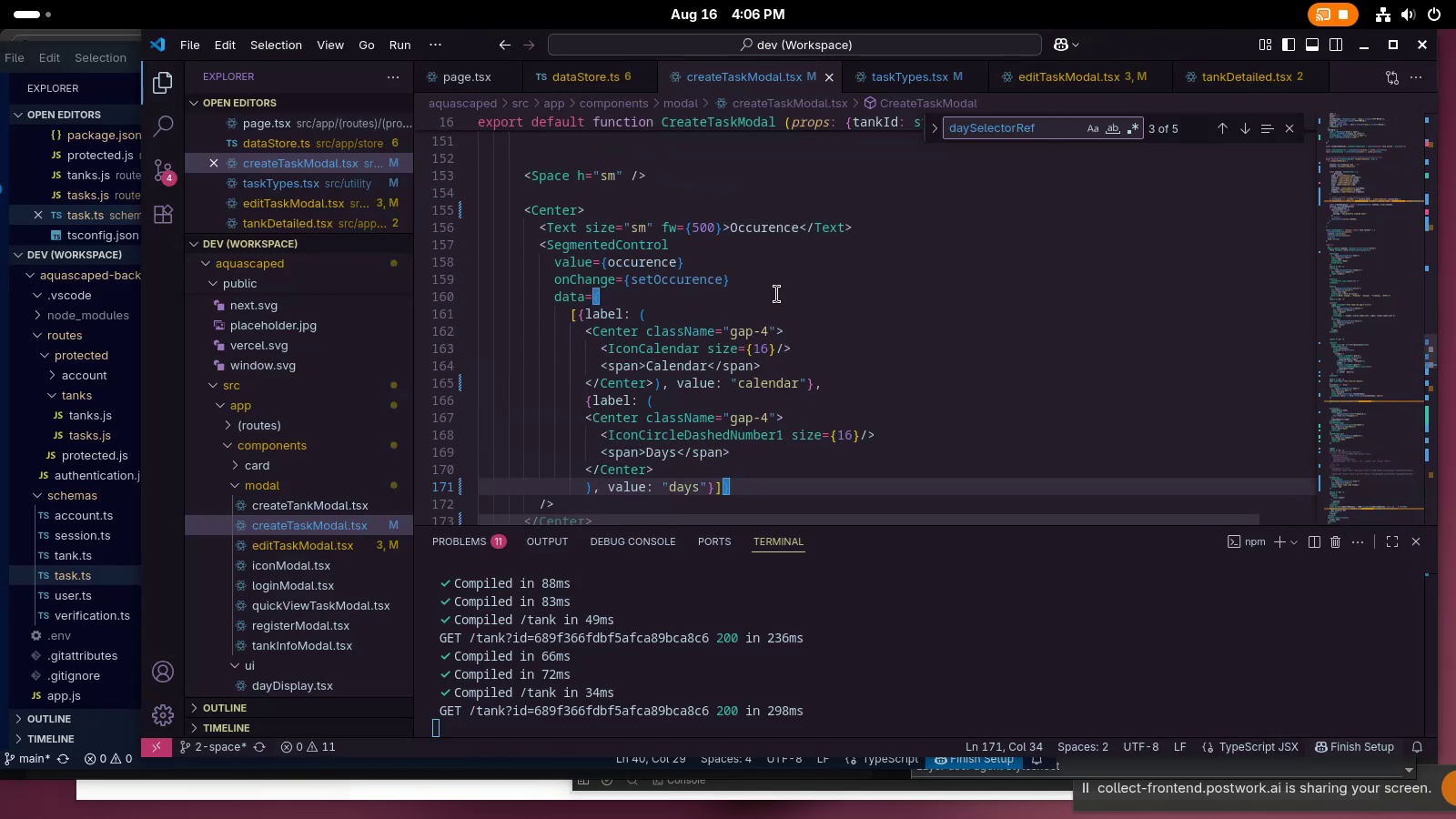 
key(Control+Z)
 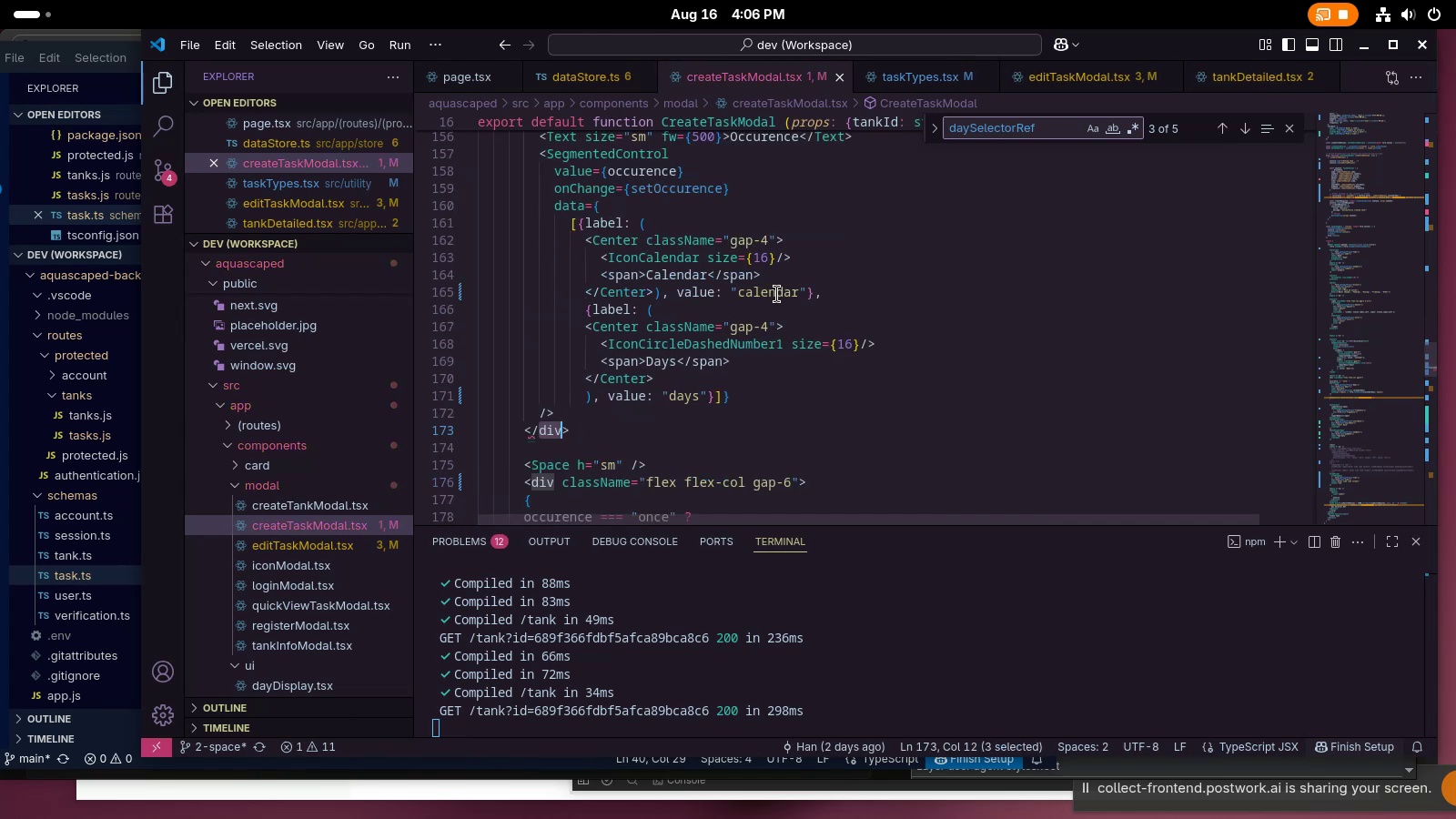 
key(Control+Z)
 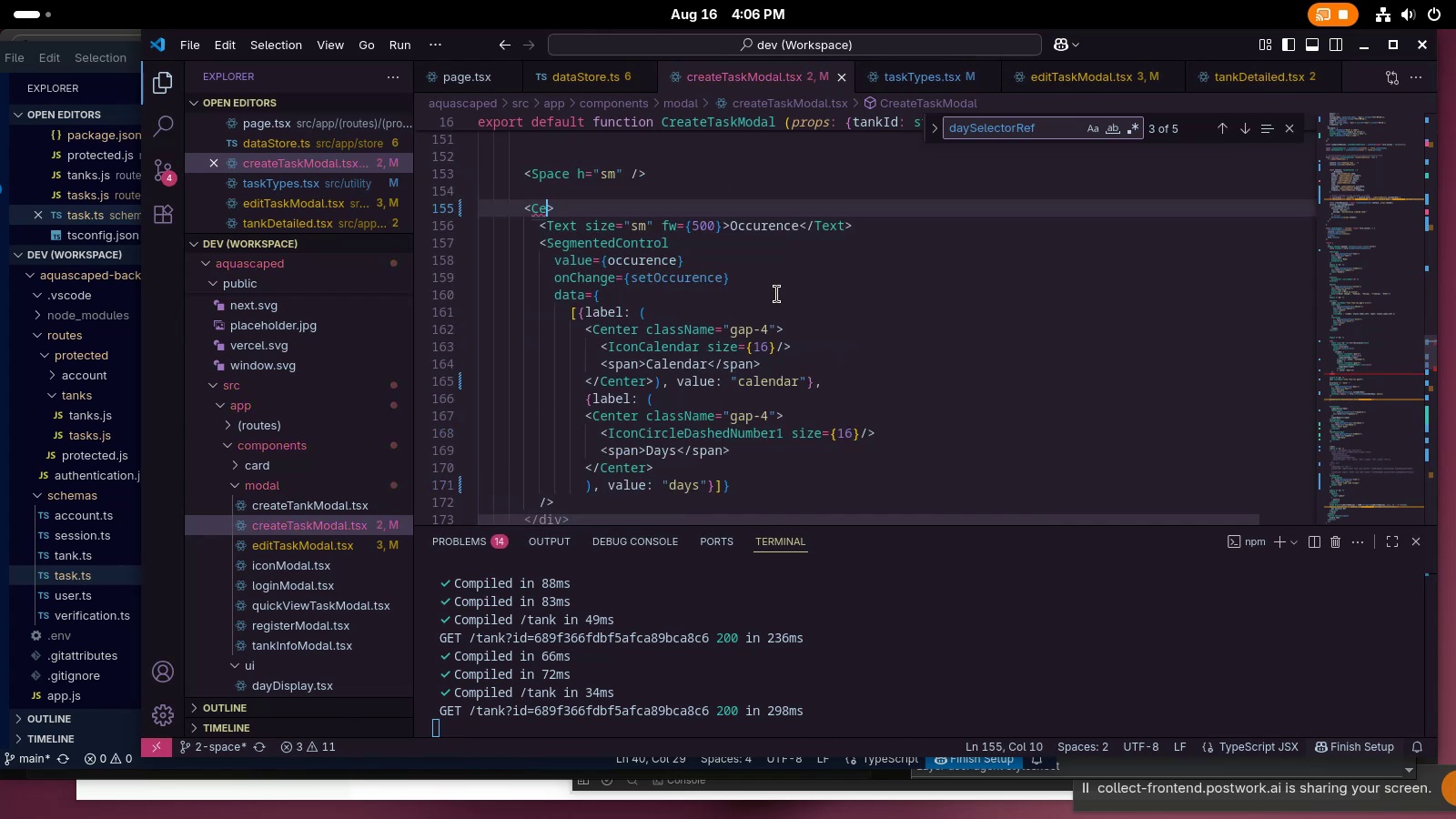 
key(Control+ControlLeft)
 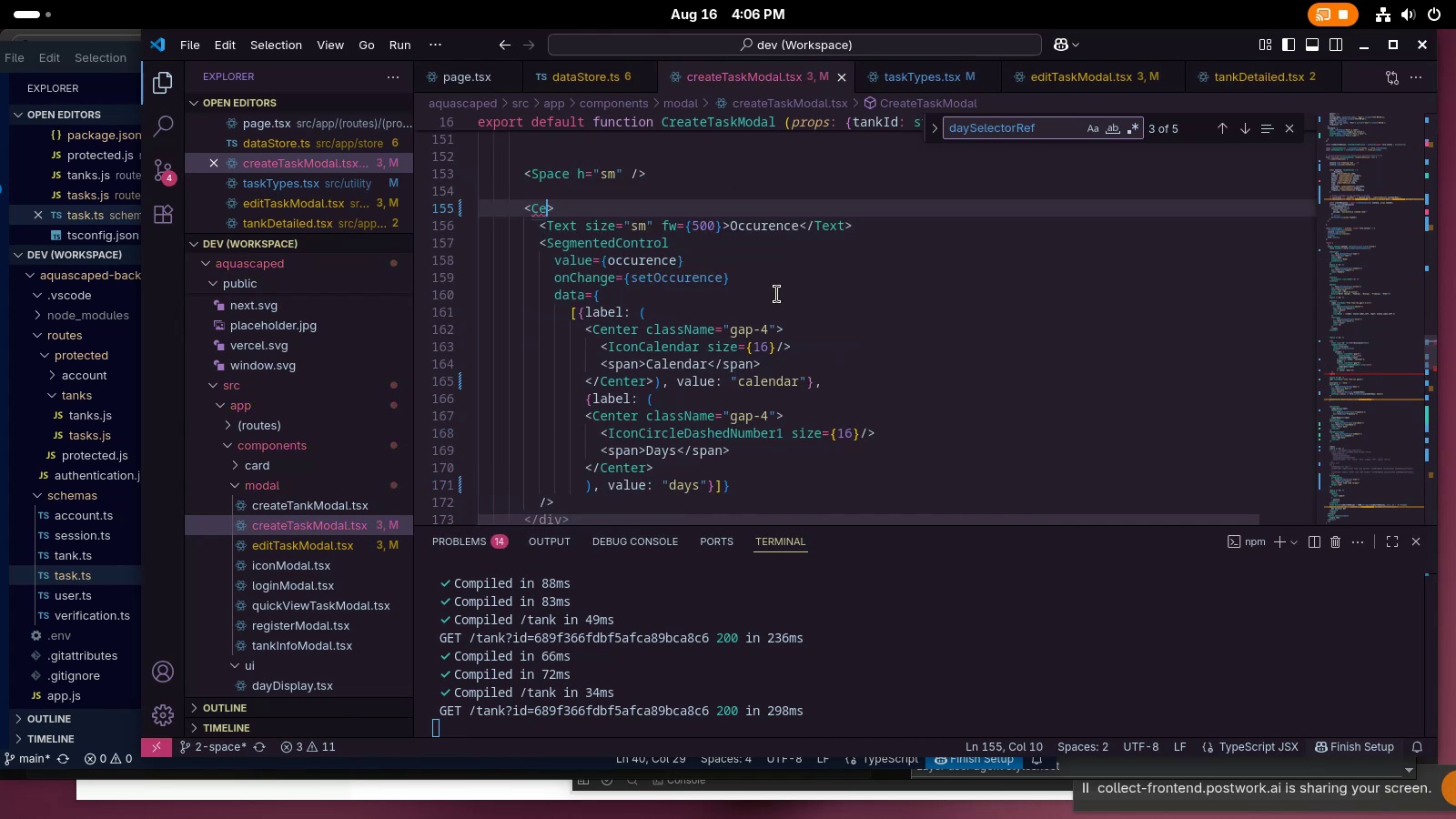 
key(Control+Z)
 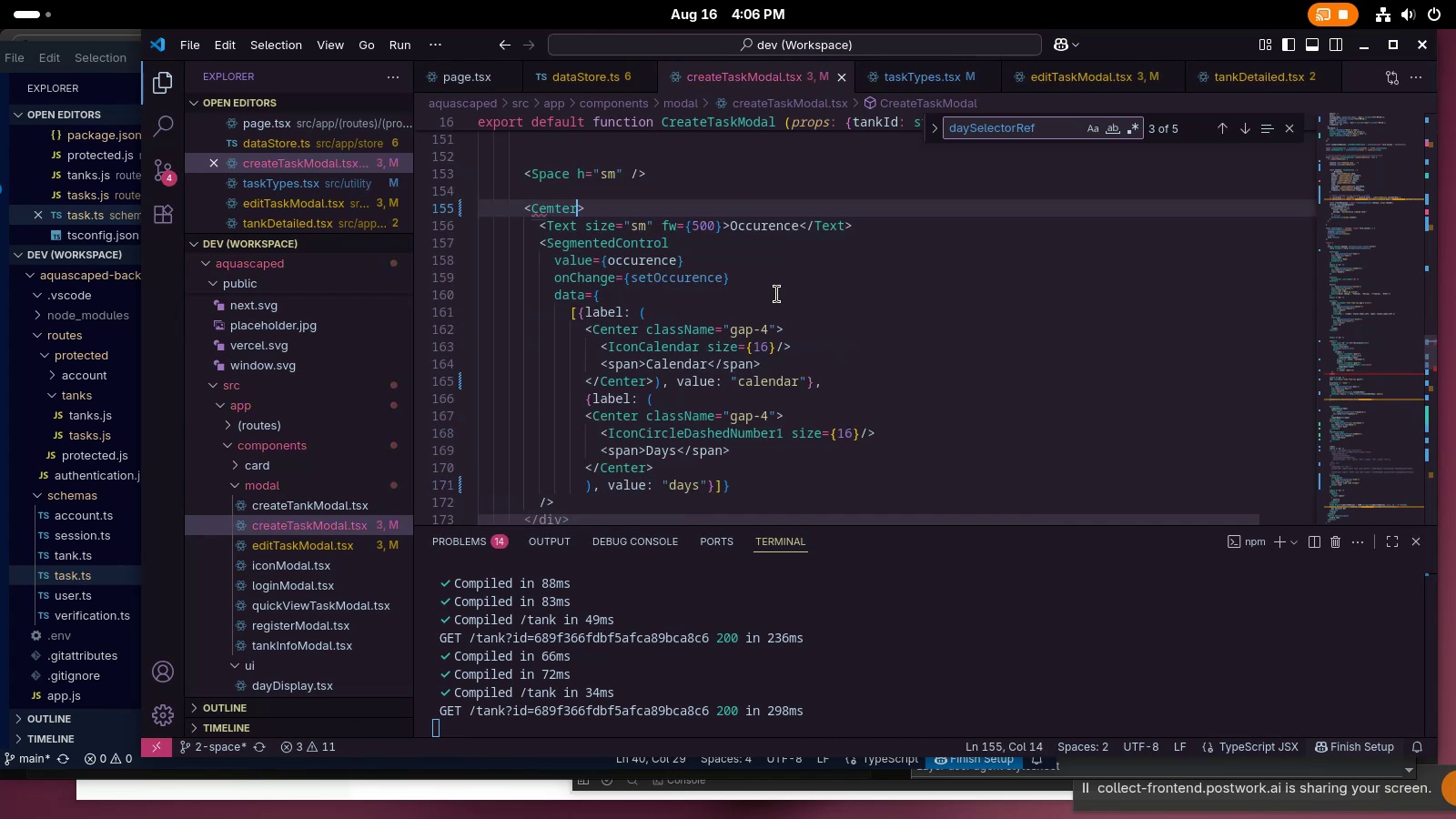 
key(Control+ControlLeft)
 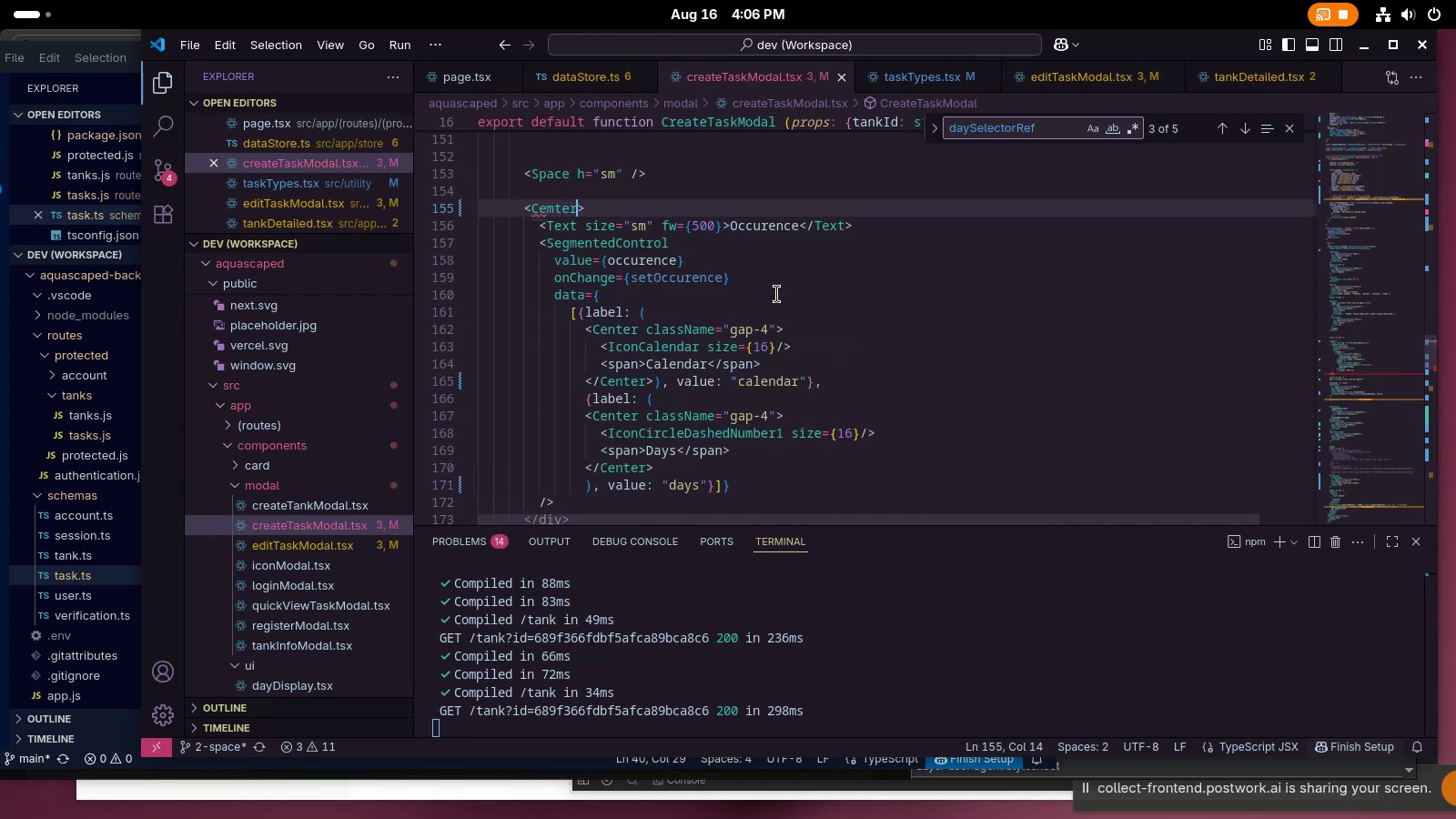 
key(Control+Z)
 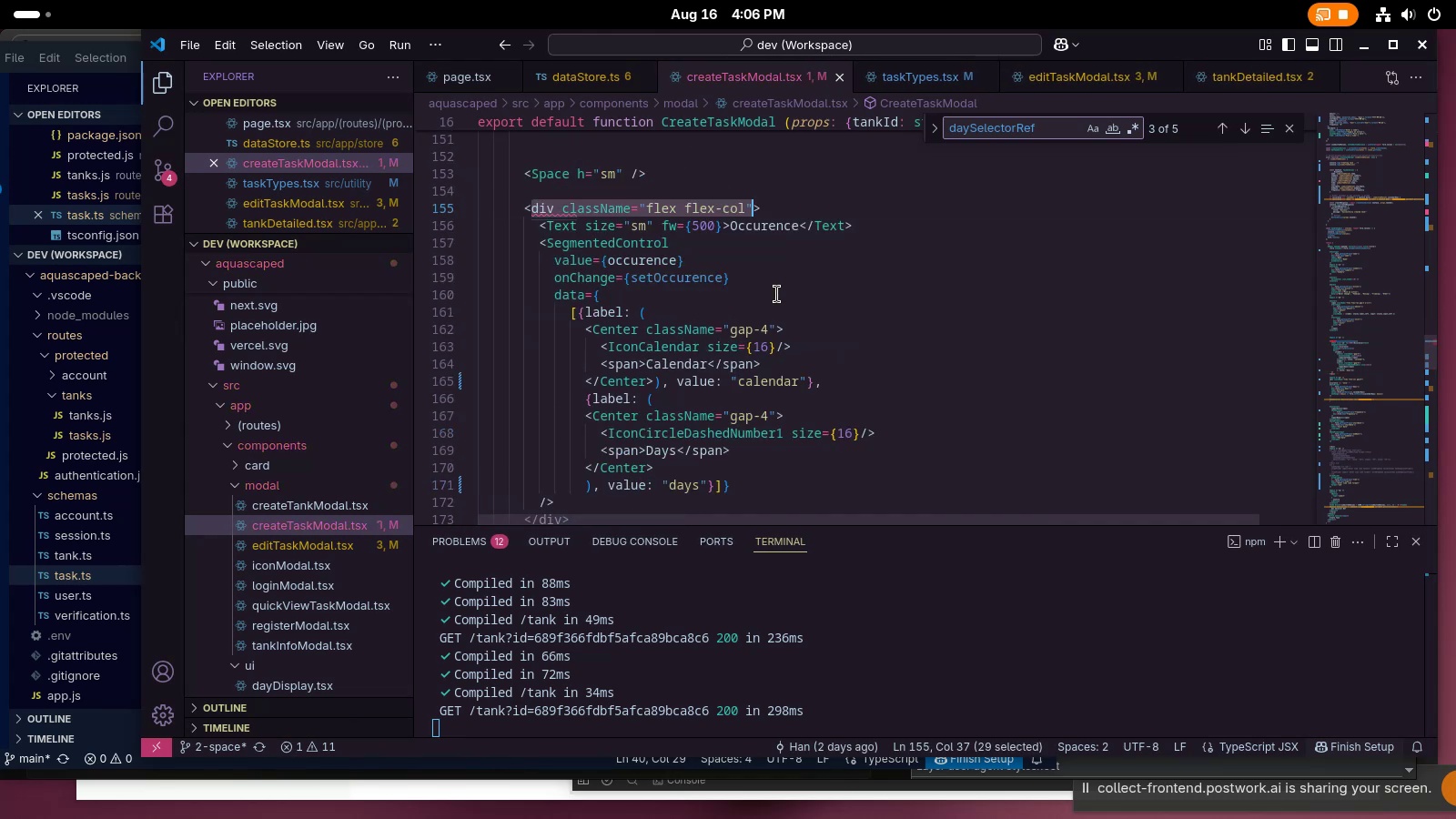 
key(Alt+AltLeft)
 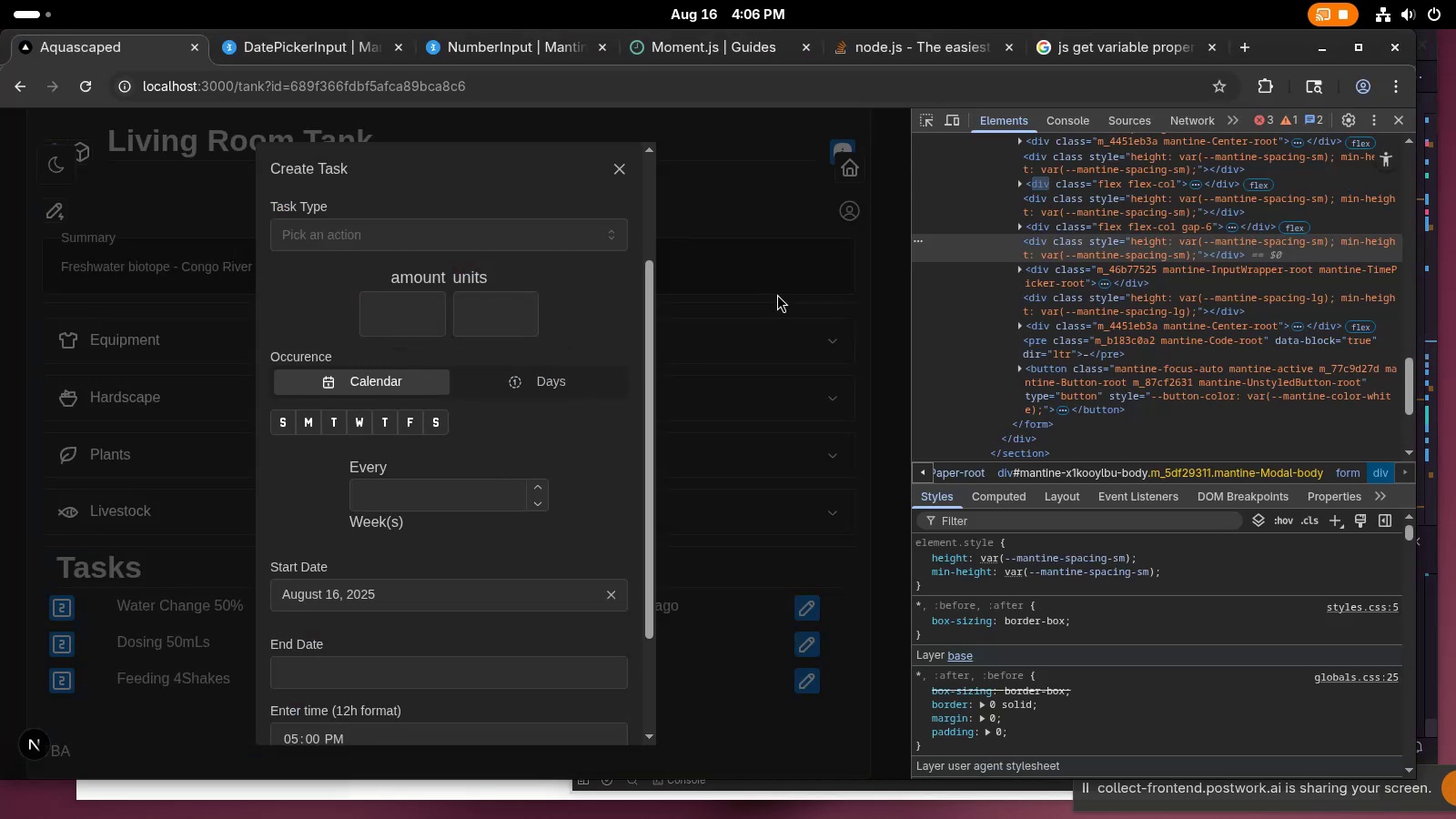 
key(Tab)
 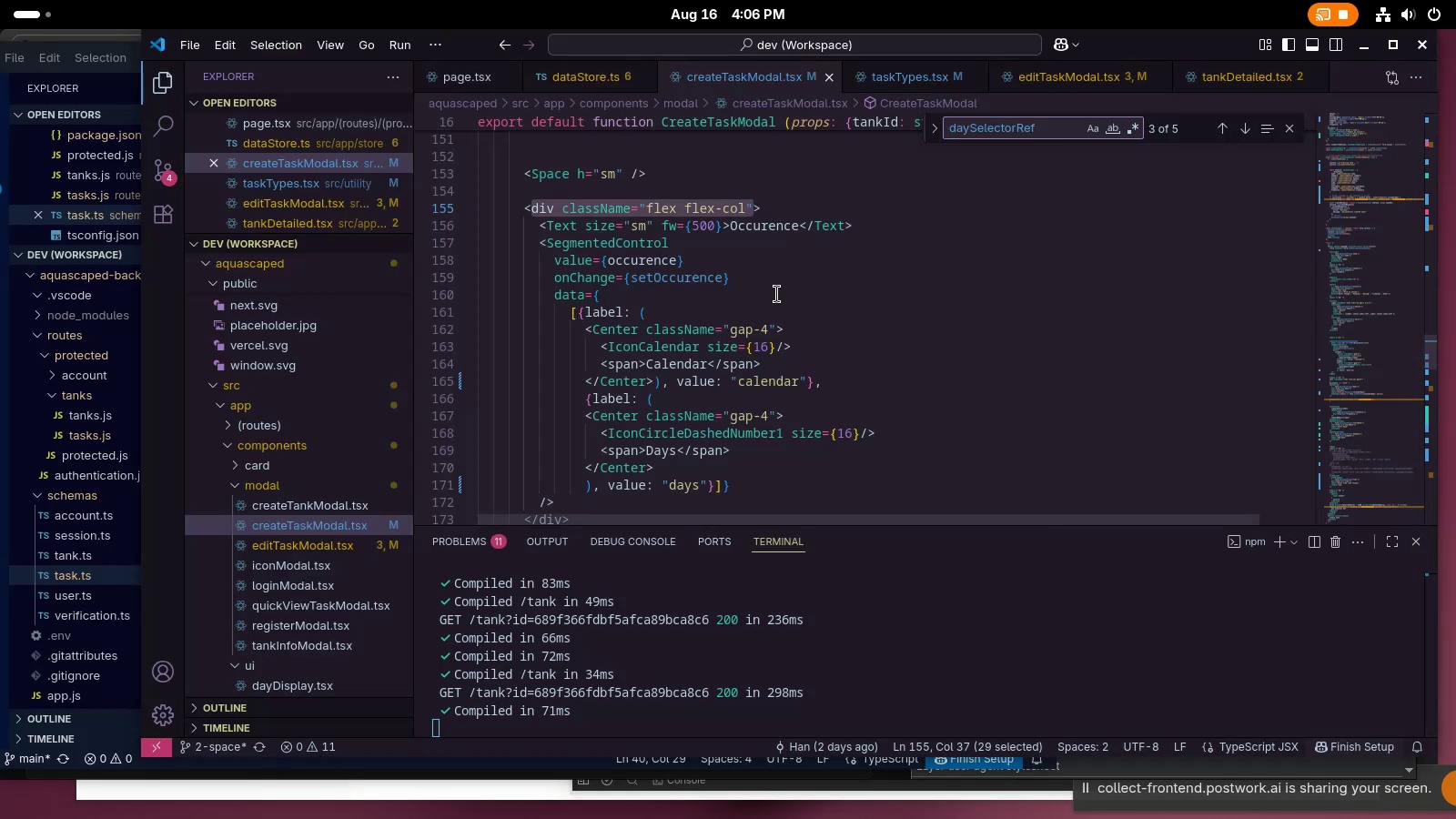 
key(Alt+AltLeft)
 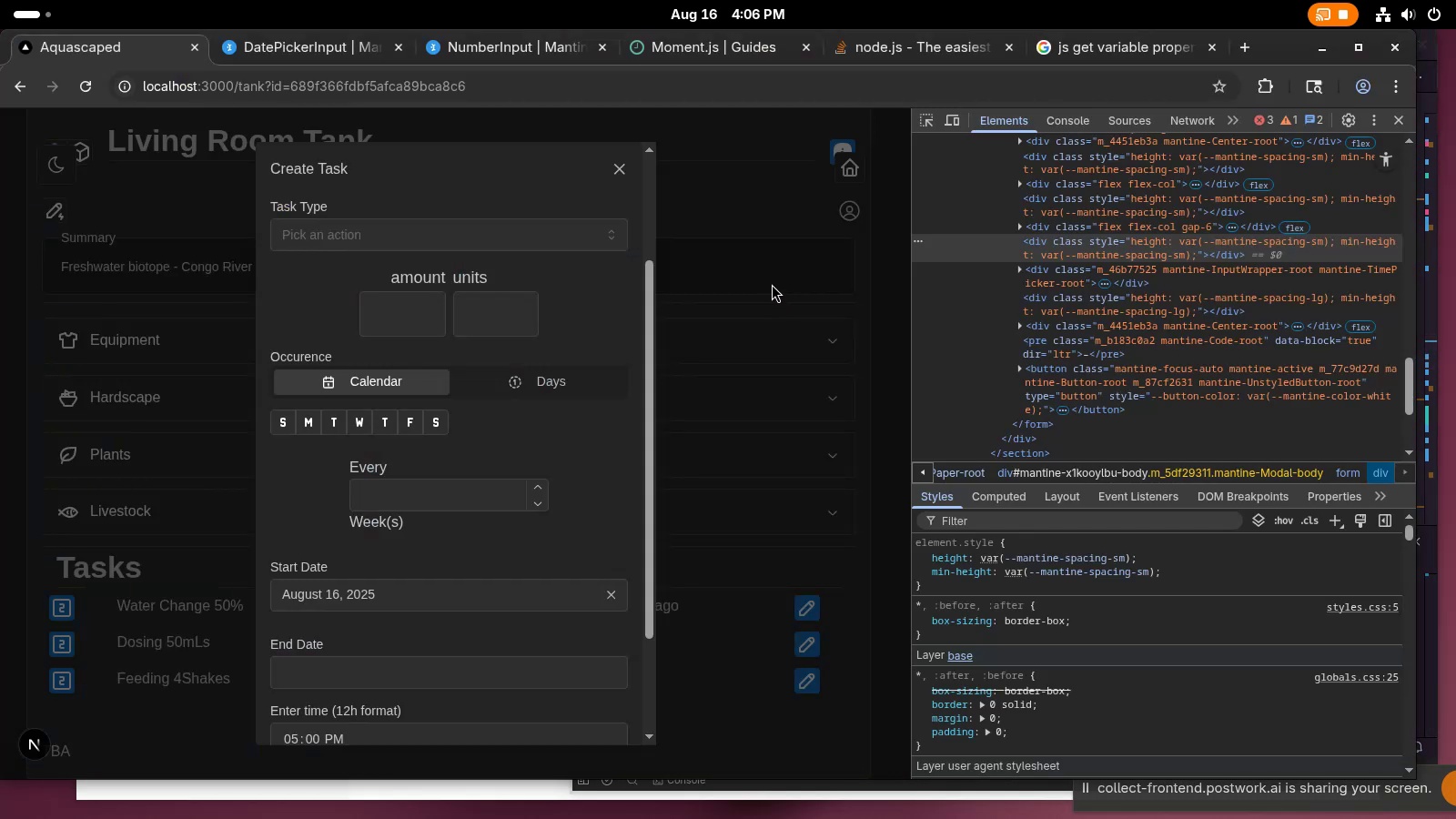 
key(Tab)
 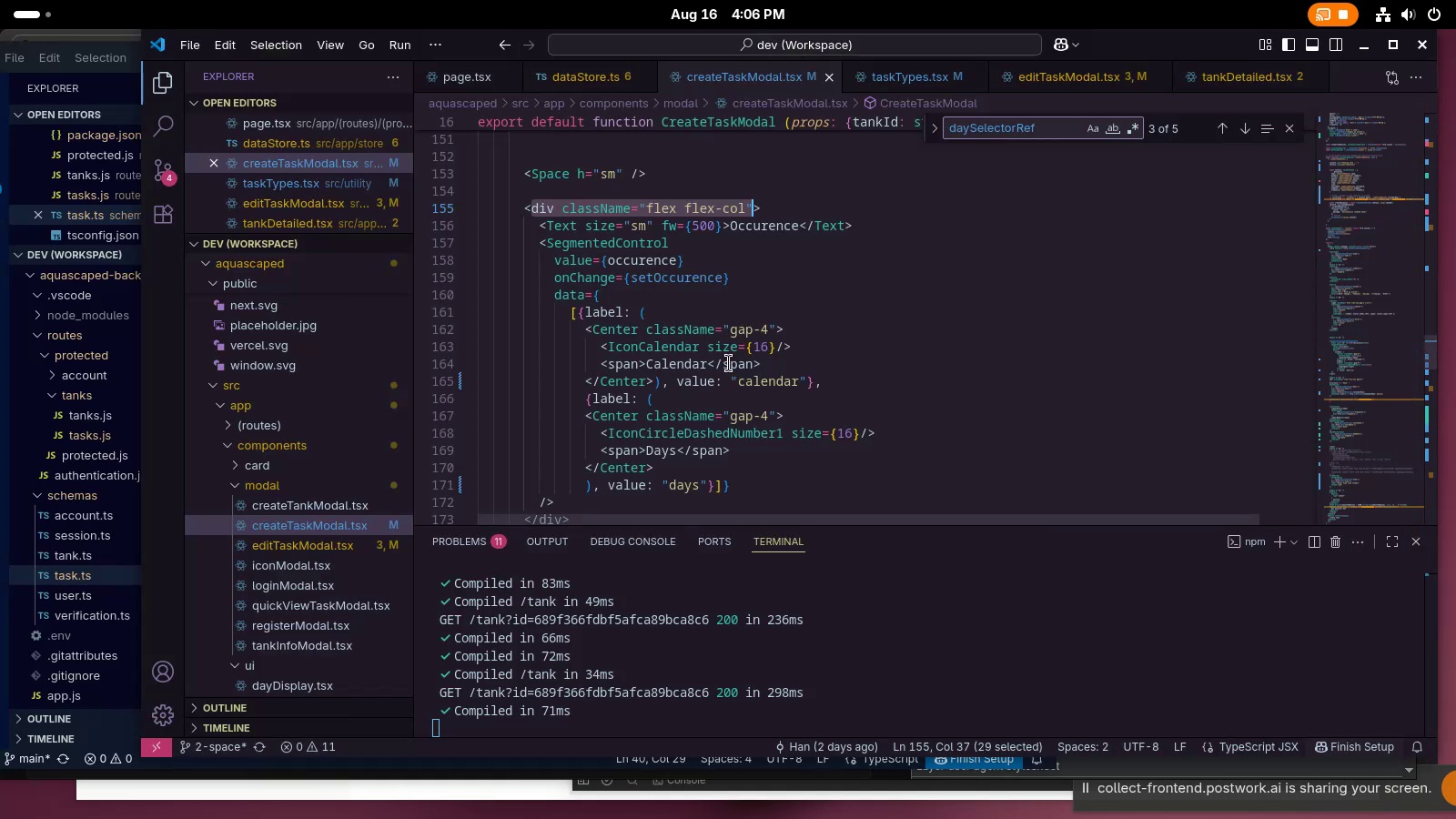 
scroll: coordinate [735, 410], scroll_direction: down, amount: 5.0
 